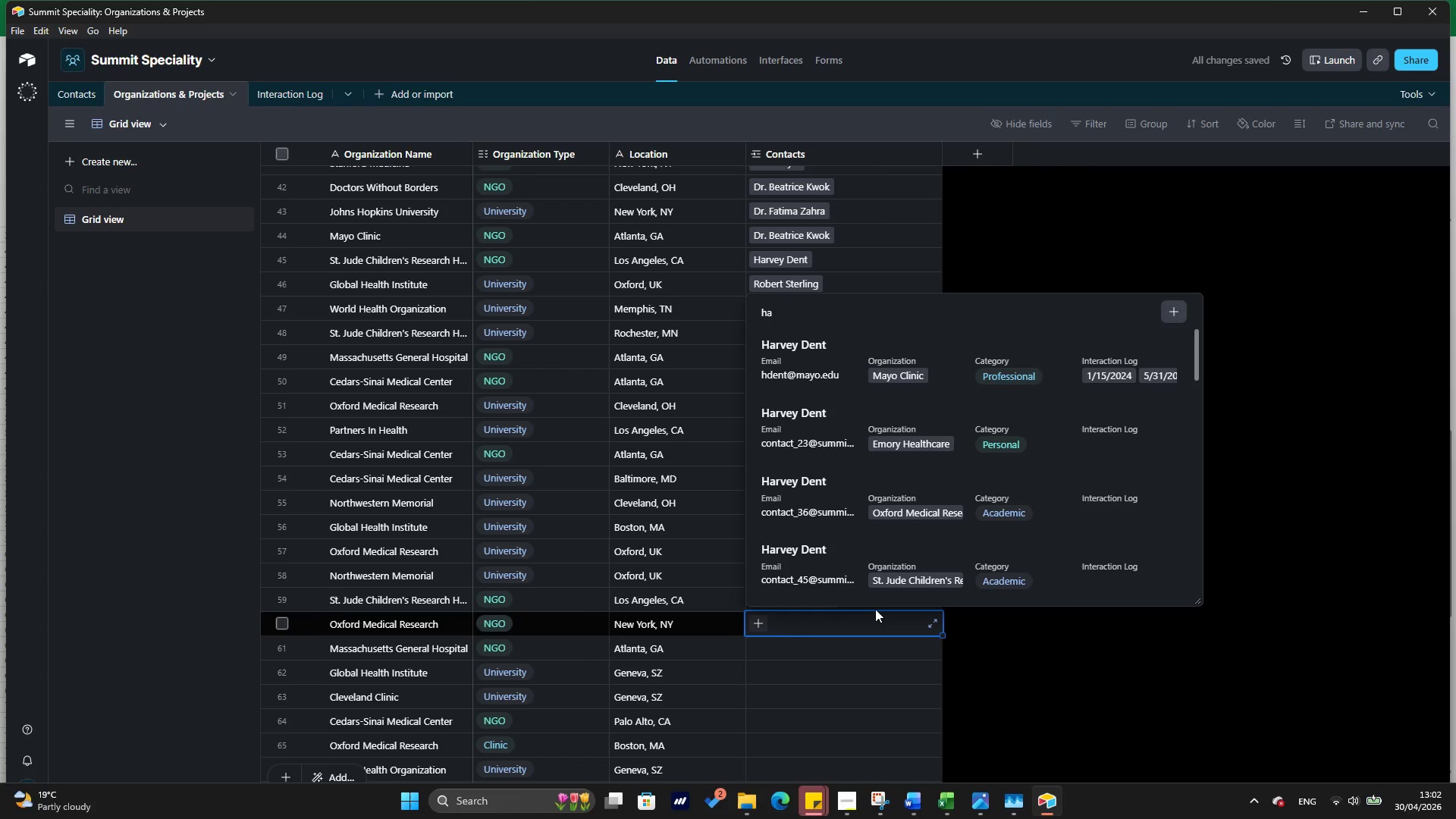 
scroll: coordinate [886, 582], scroll_direction: down, amount: 2.0
 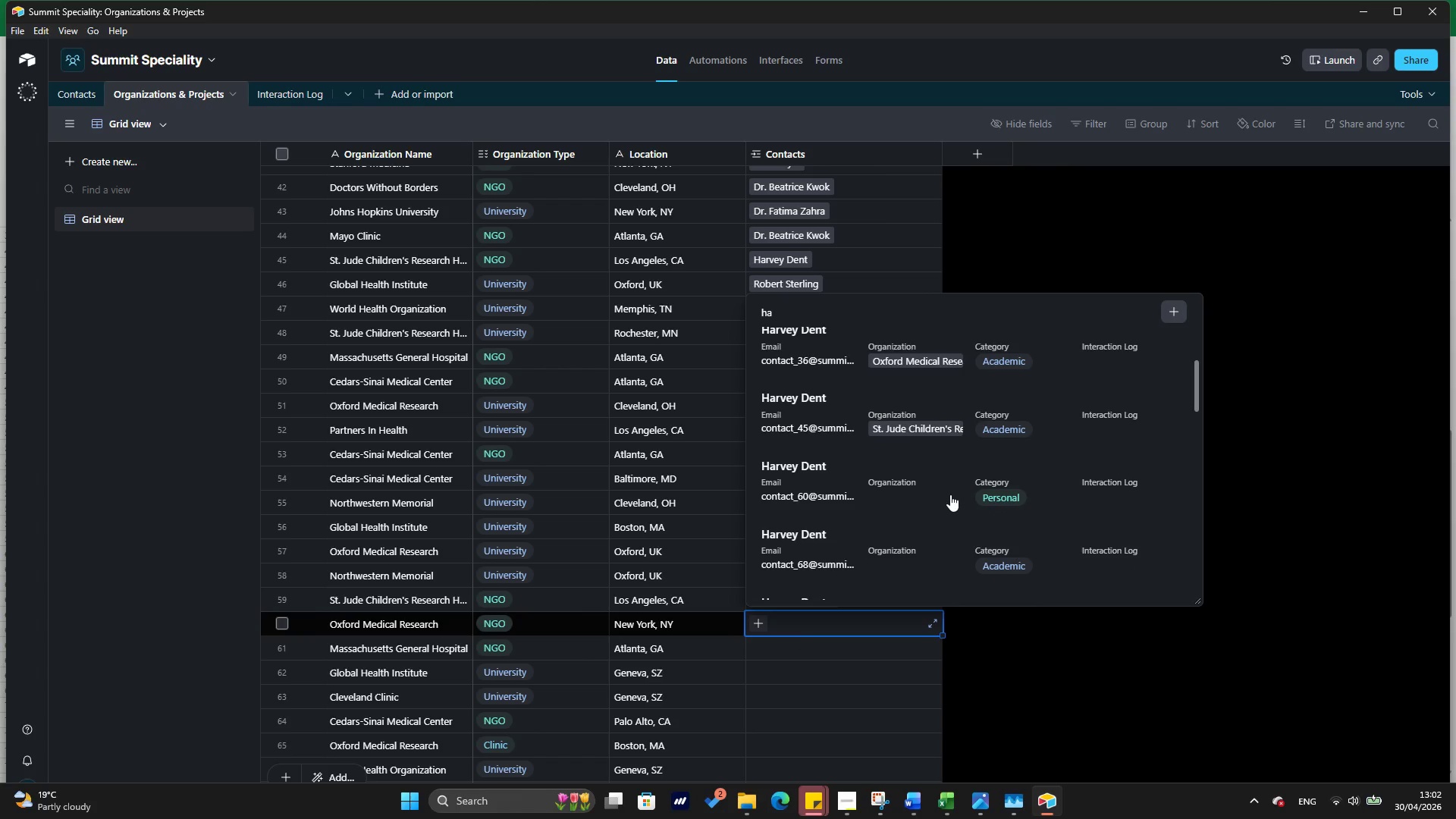 
left_click([928, 494])
 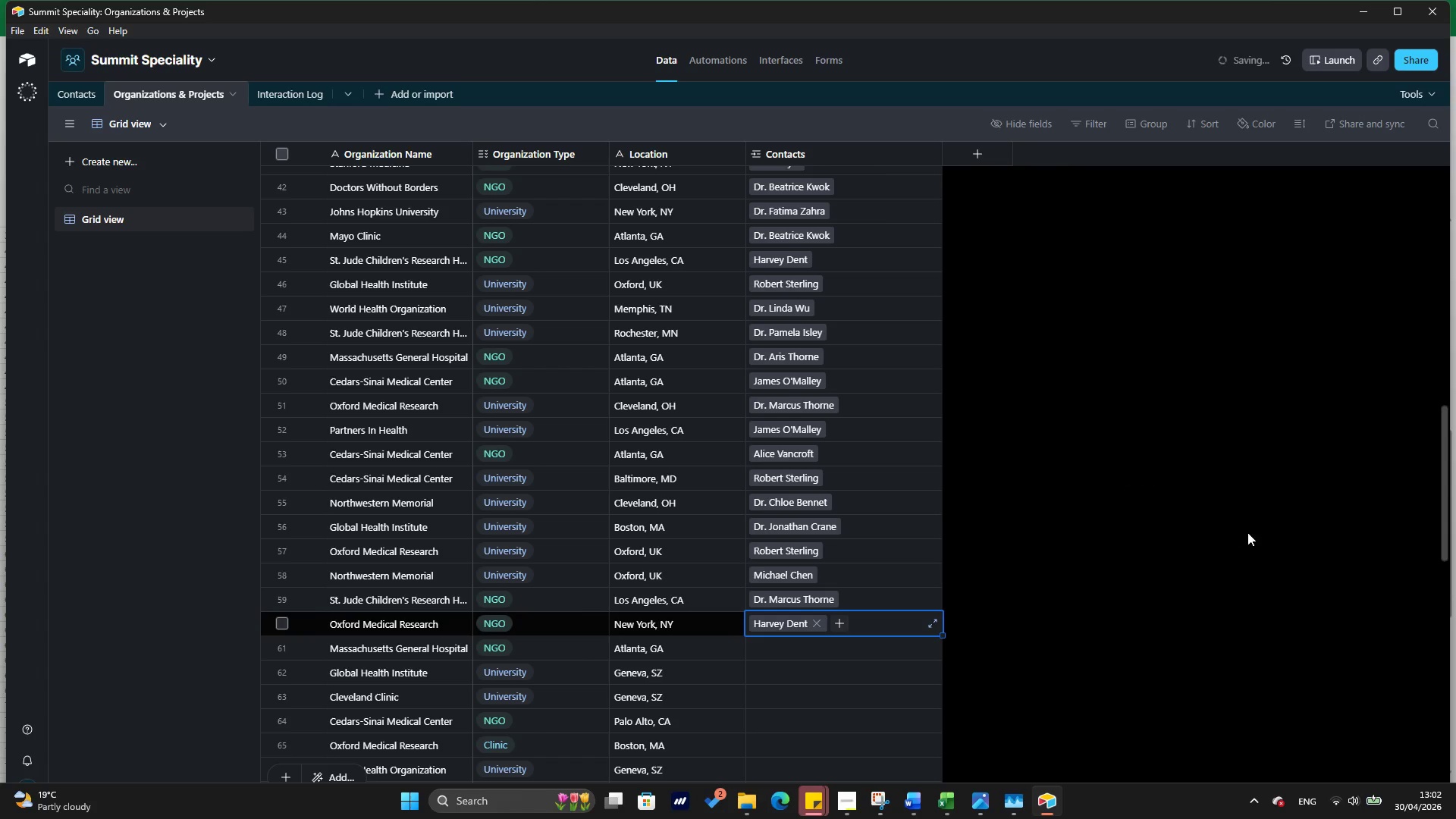 
left_click([1248, 535])
 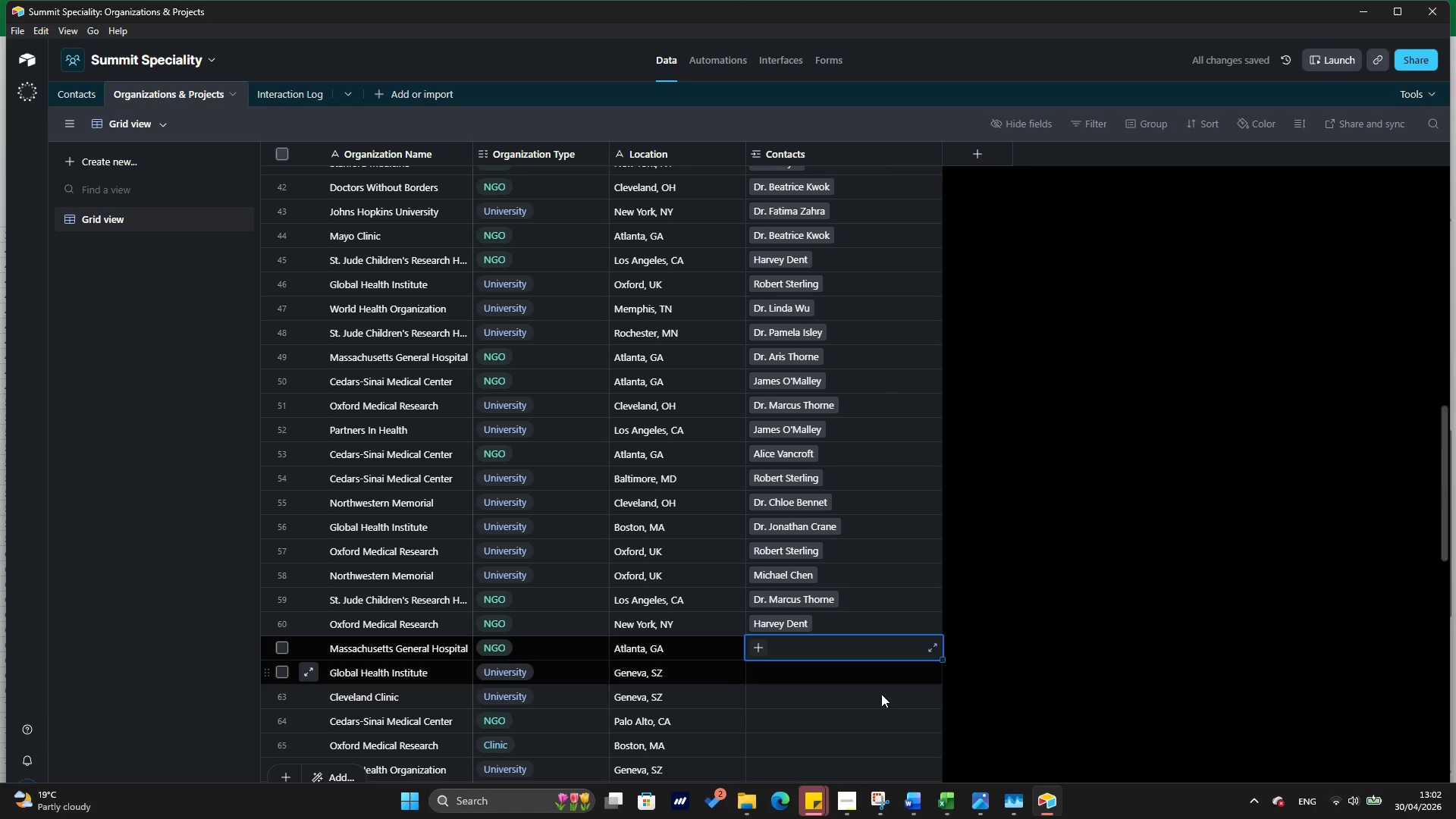 
scroll: coordinate [1009, 652], scroll_direction: down, amount: 3.0
 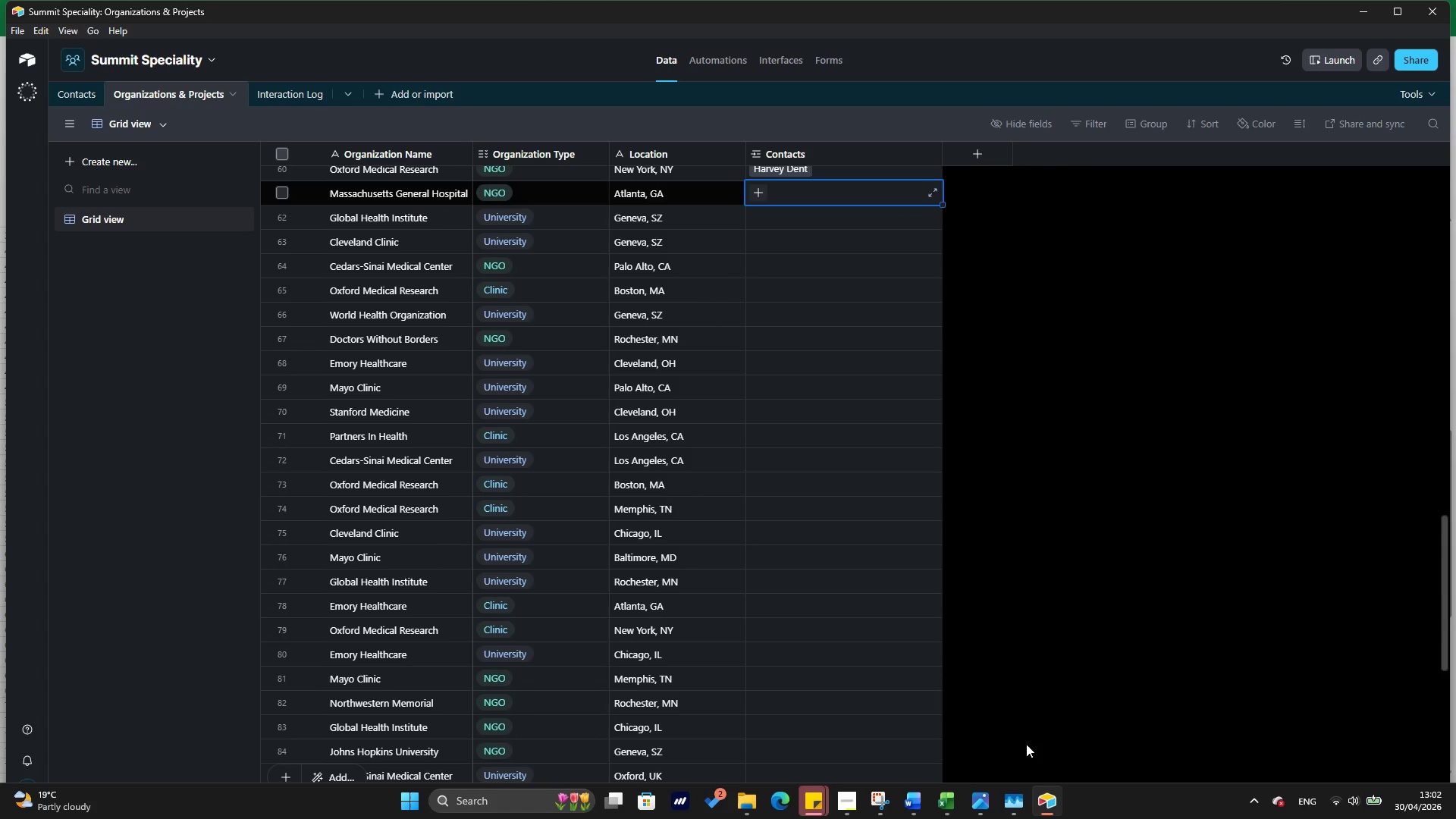 
mouse_move([950, 761])
 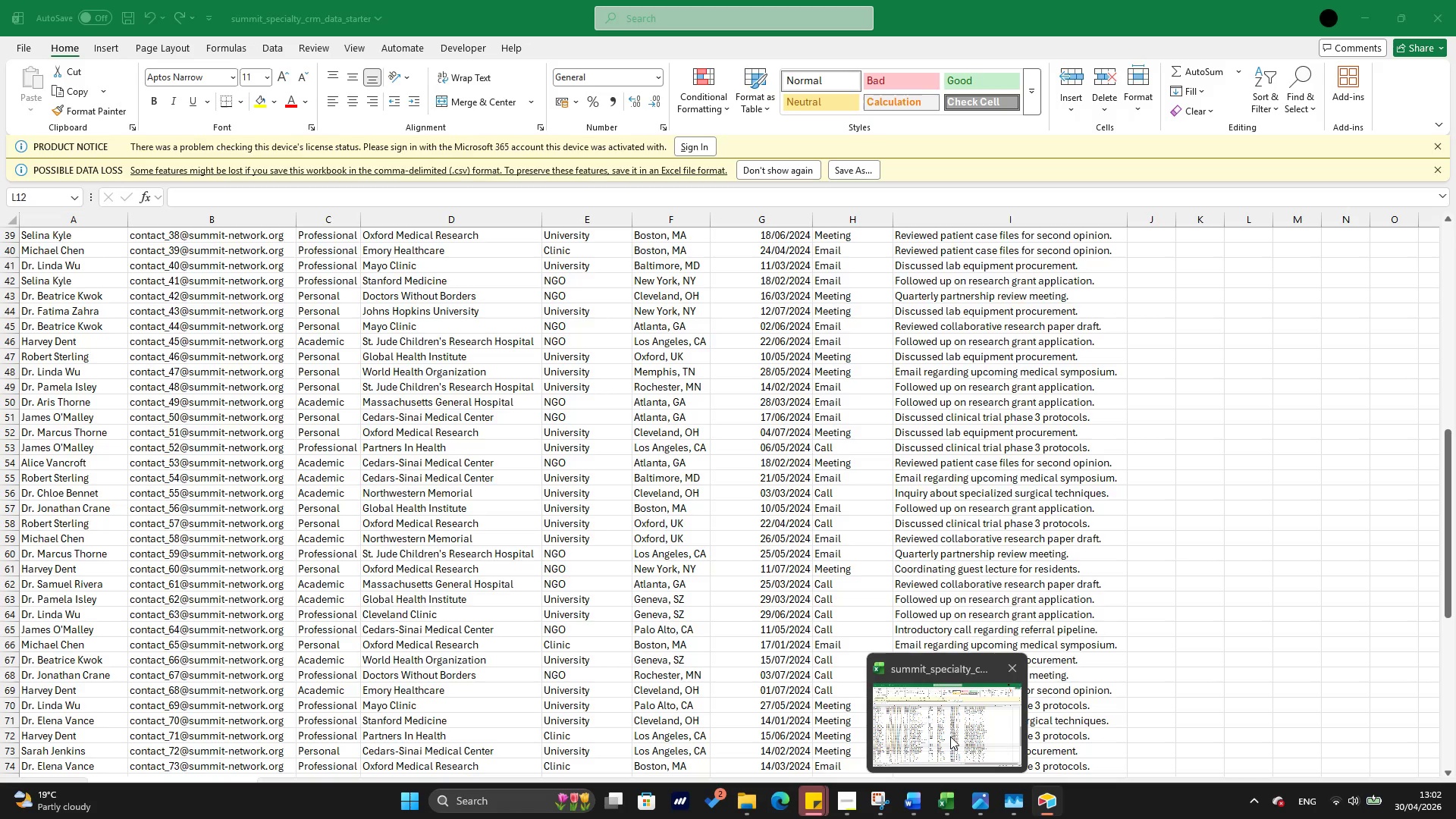 
left_click([950, 736])
 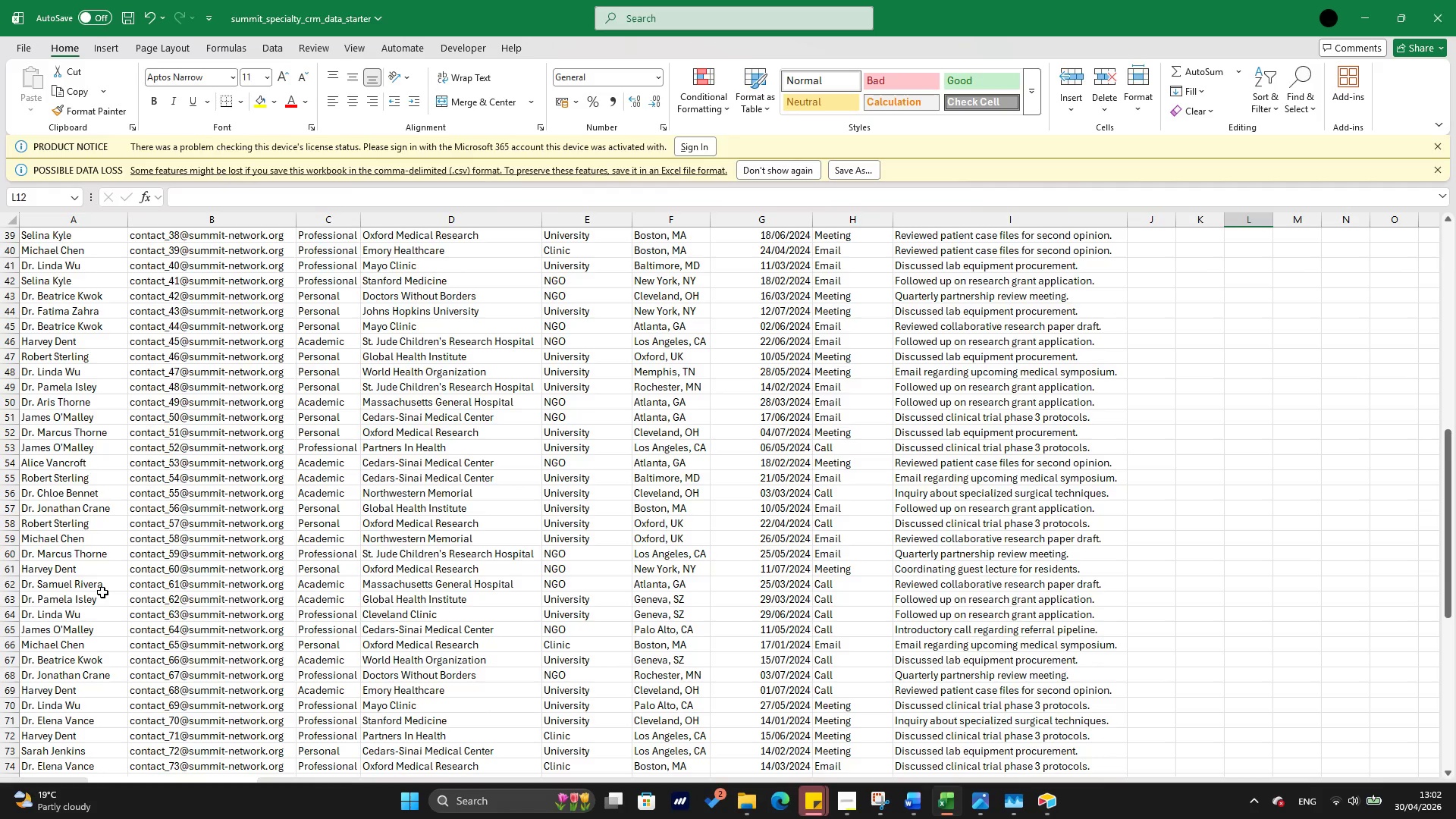 
wait(12.98)
 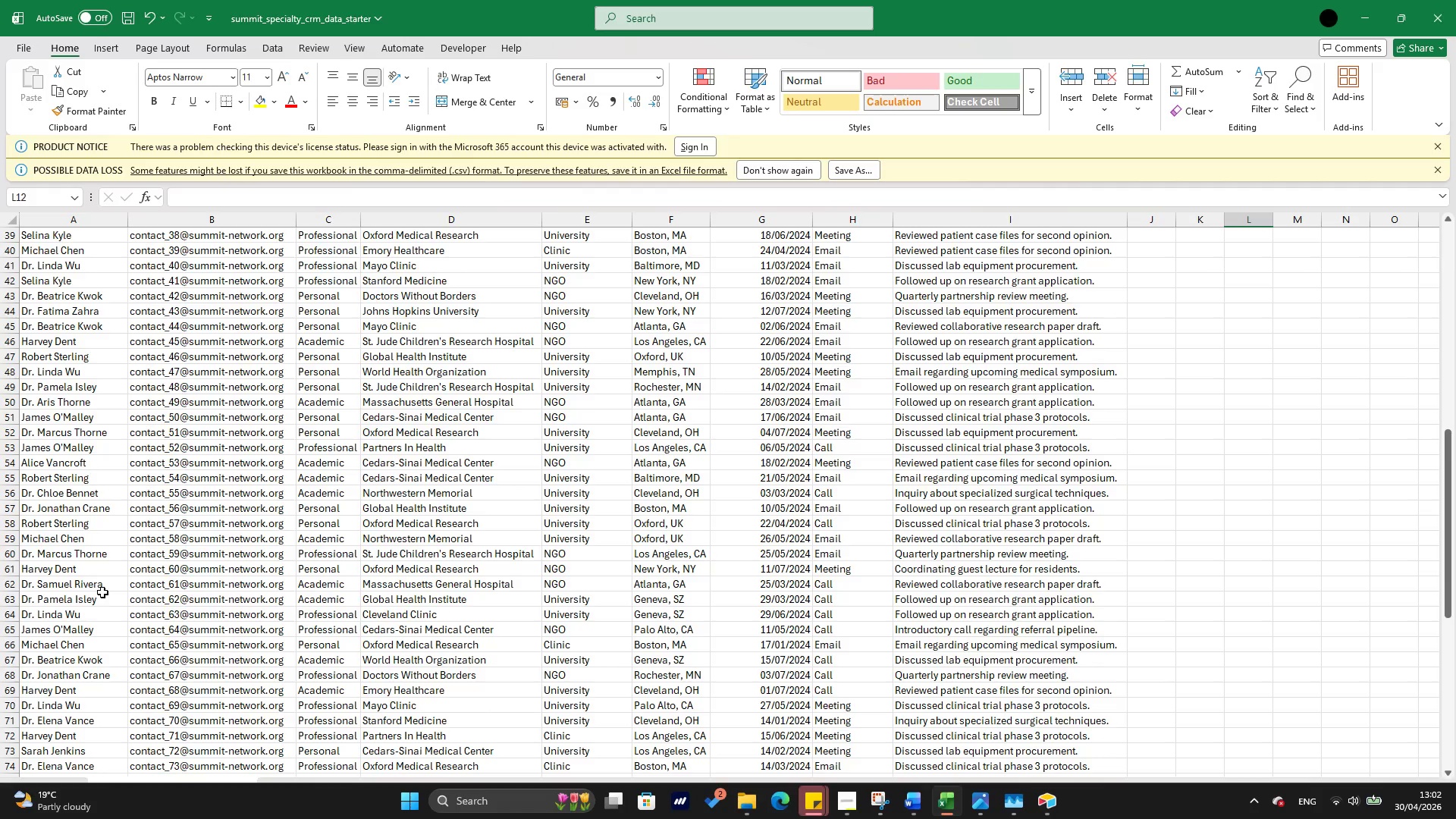 
left_click([752, 193])
 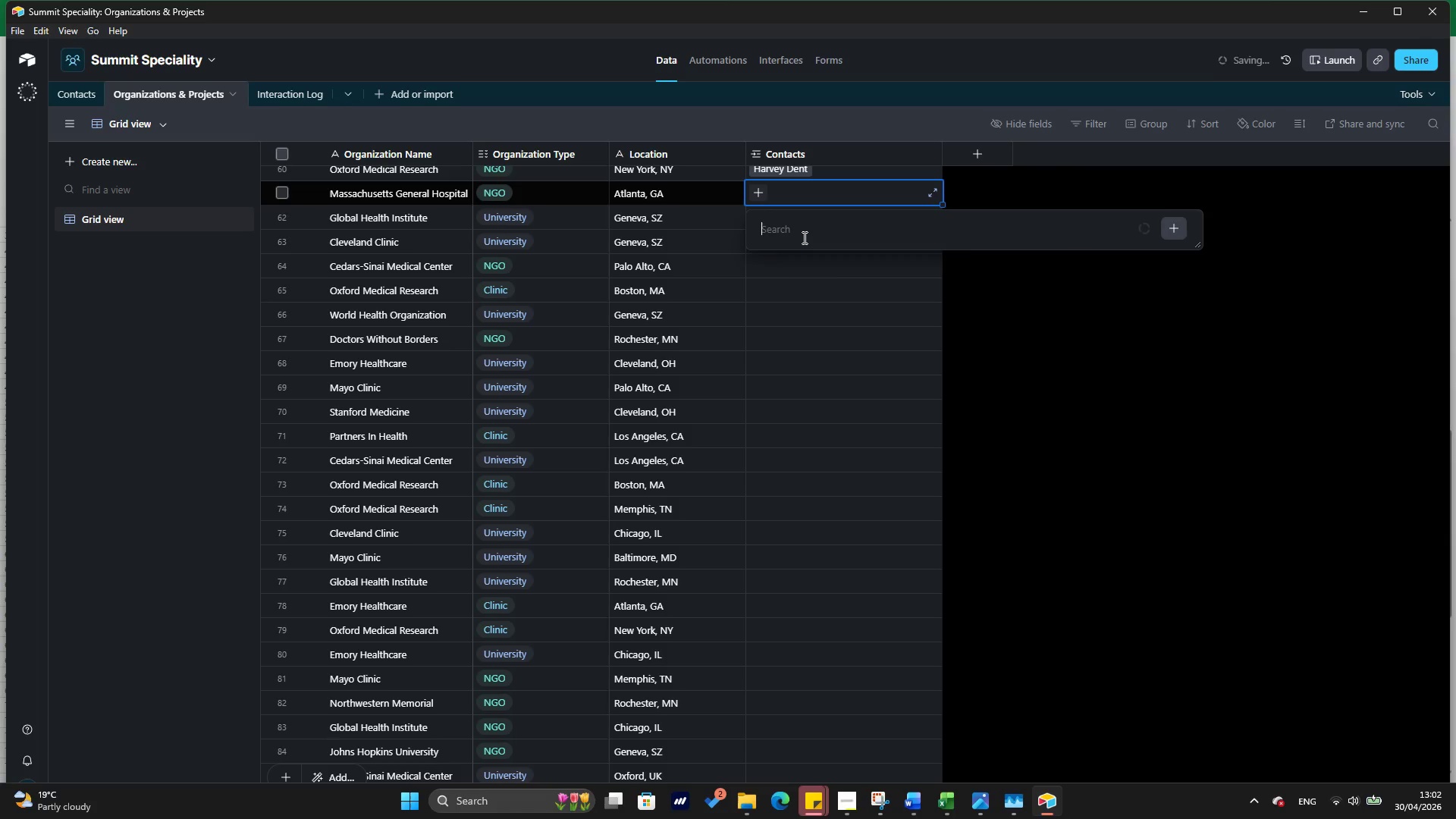 
type(sa)
 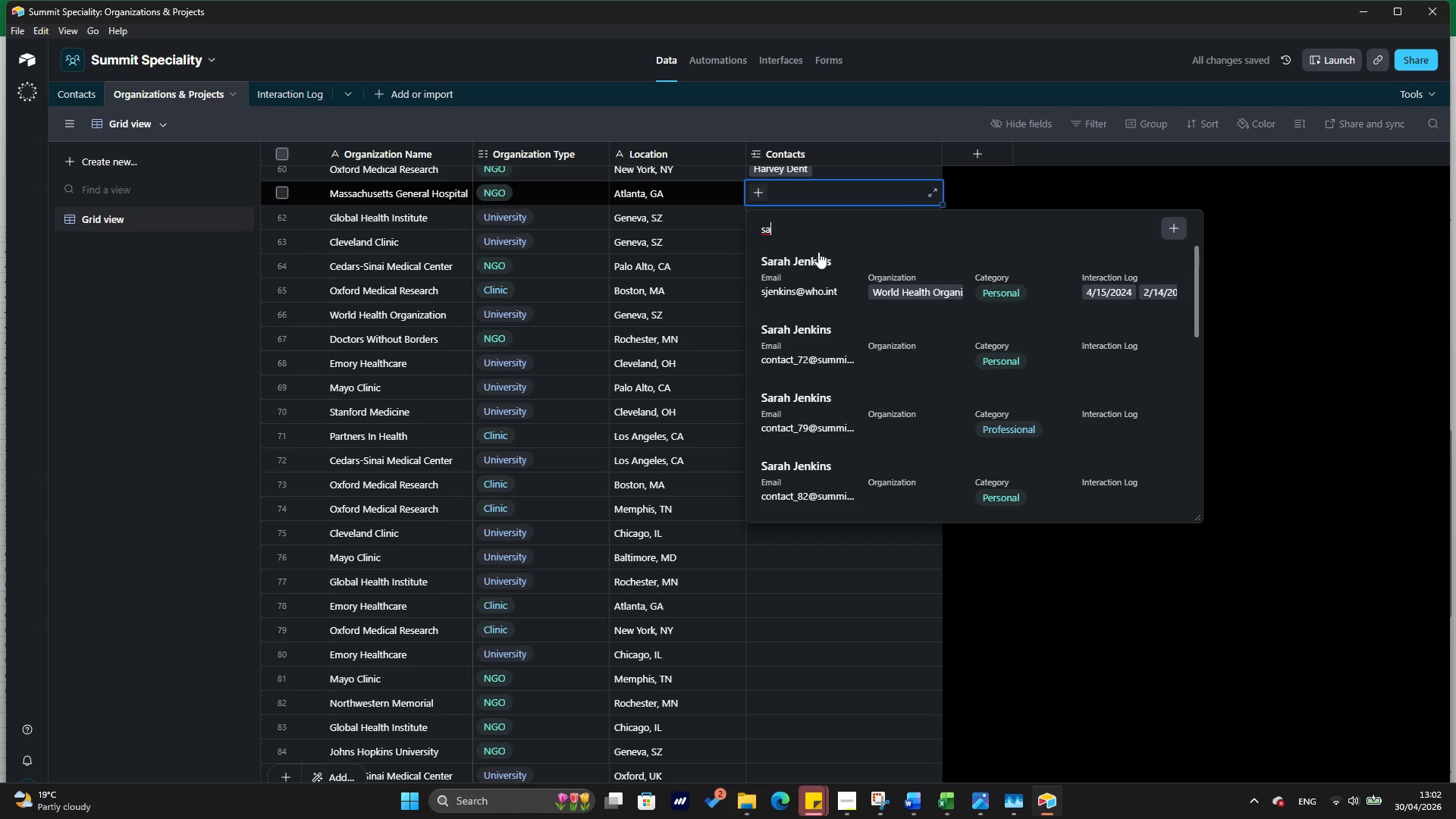 
key(M)
 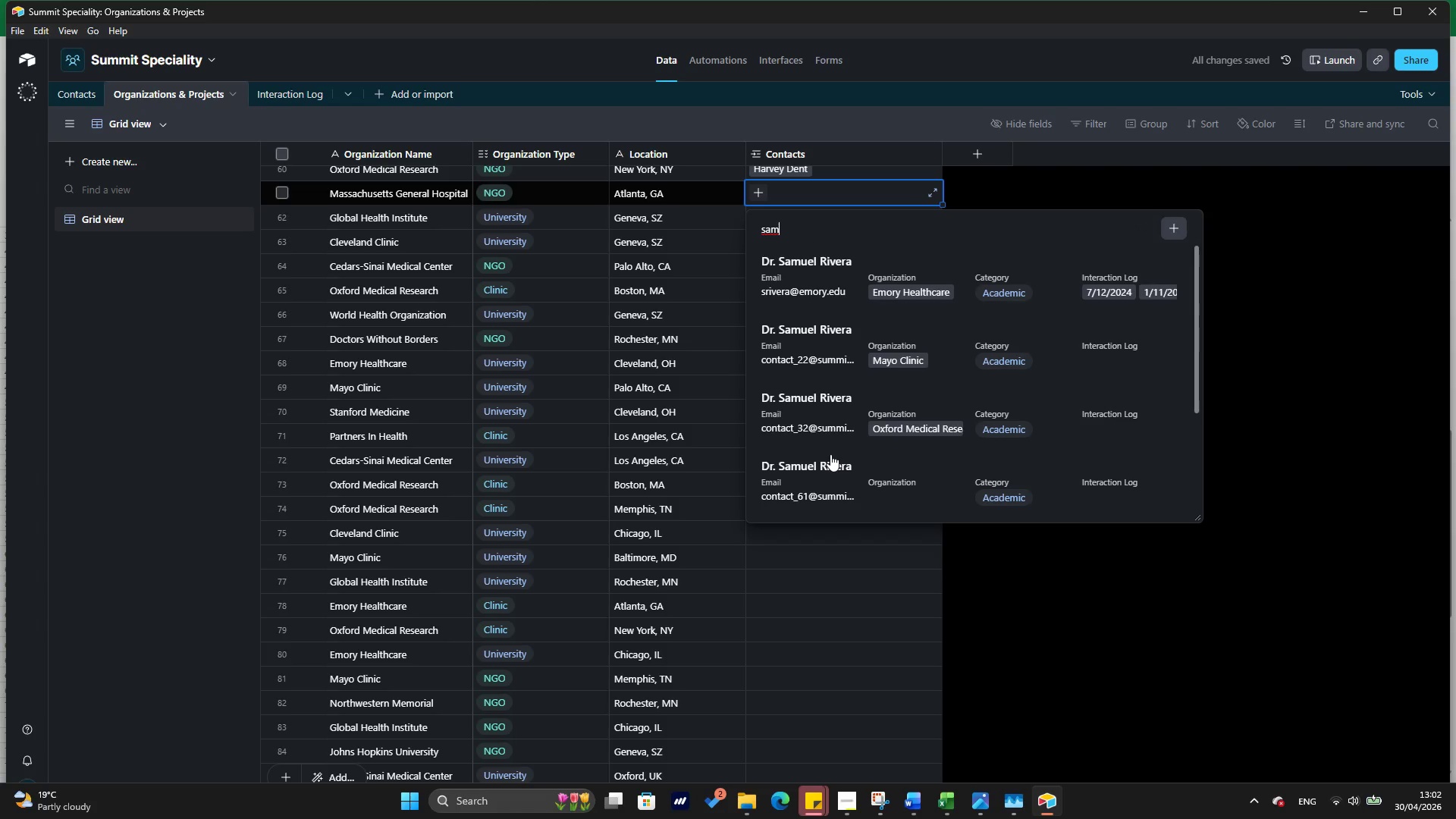 
left_click([830, 469])
 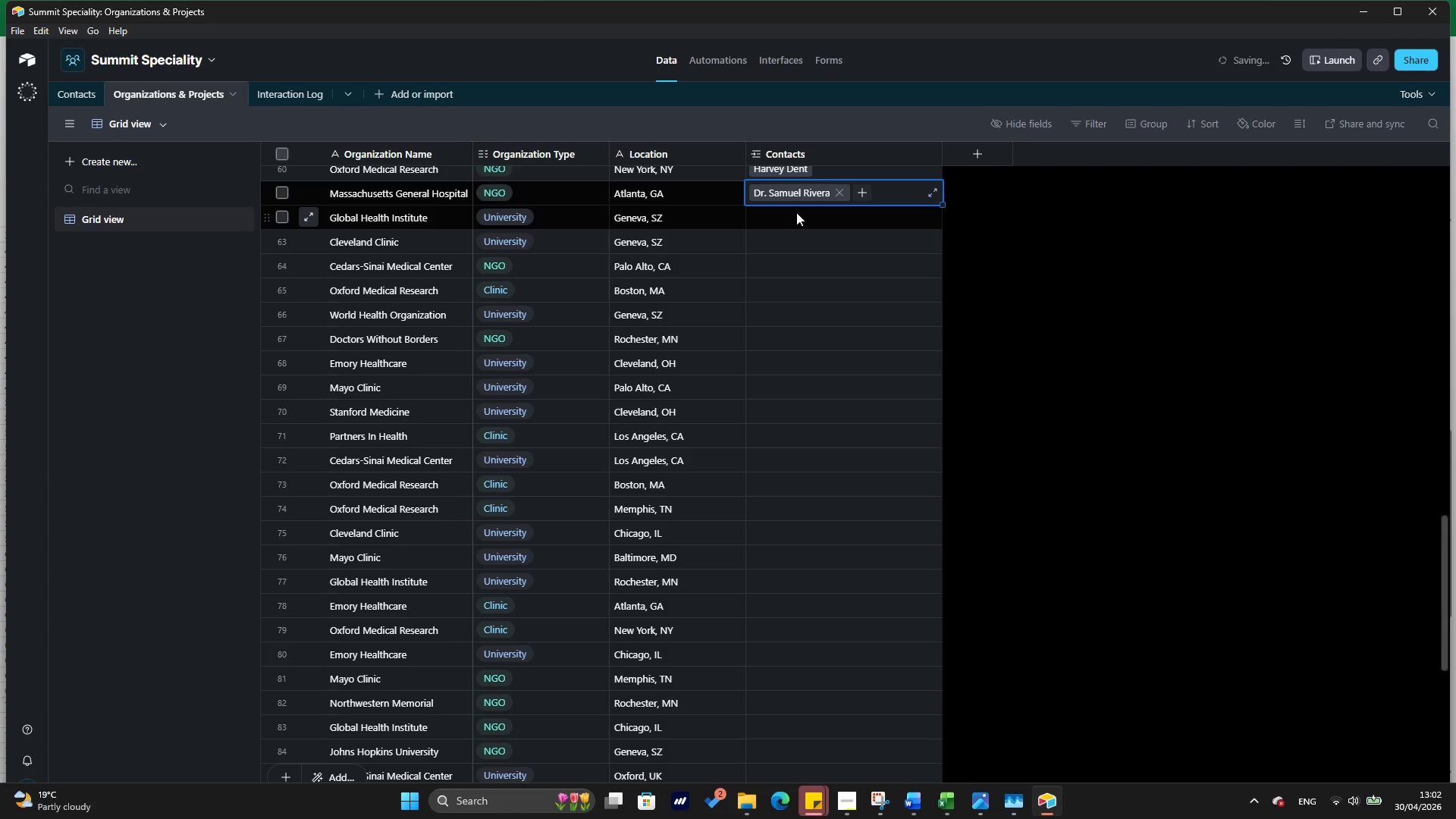 
left_click([789, 219])
 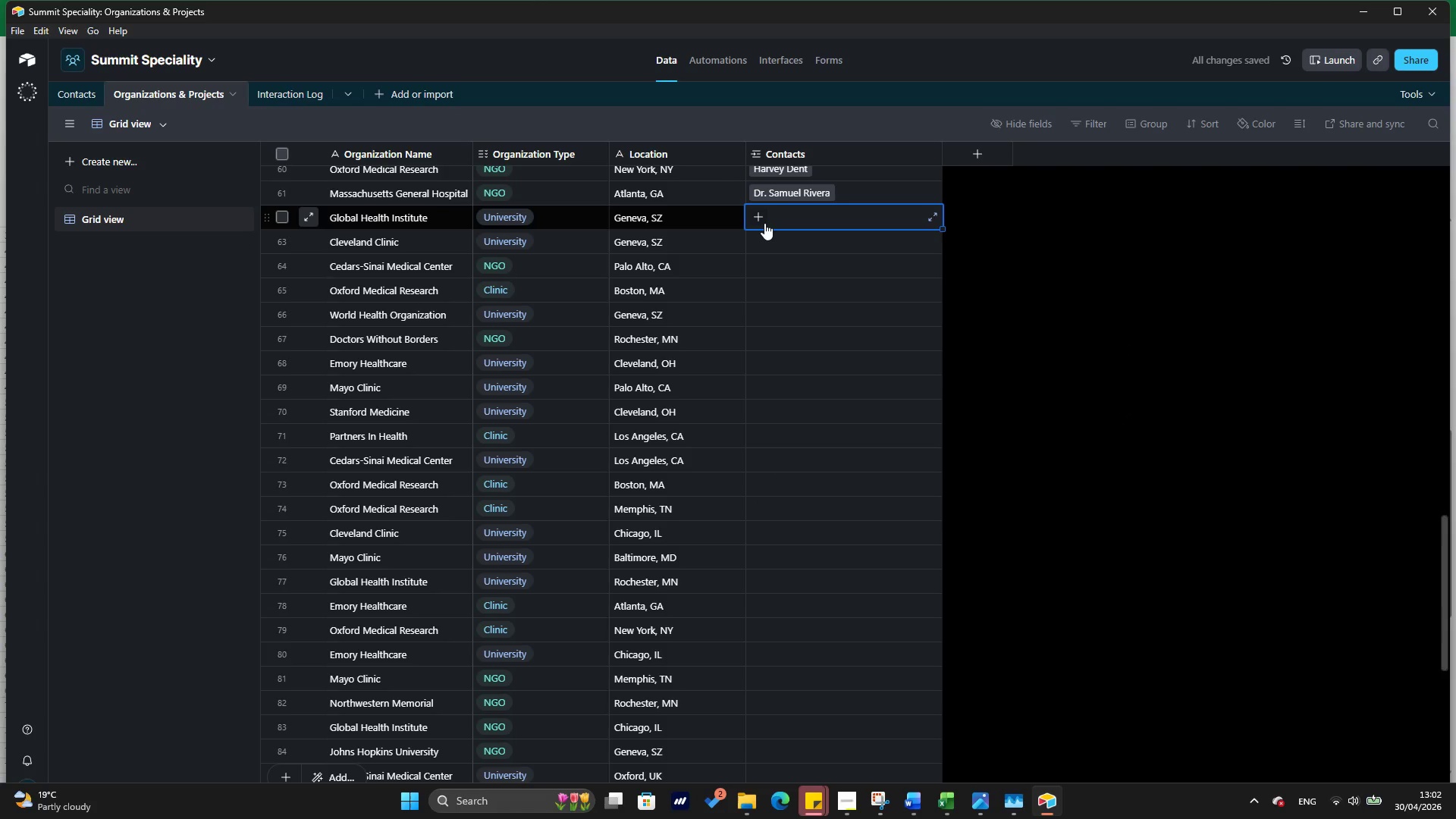 
left_click([764, 223])
 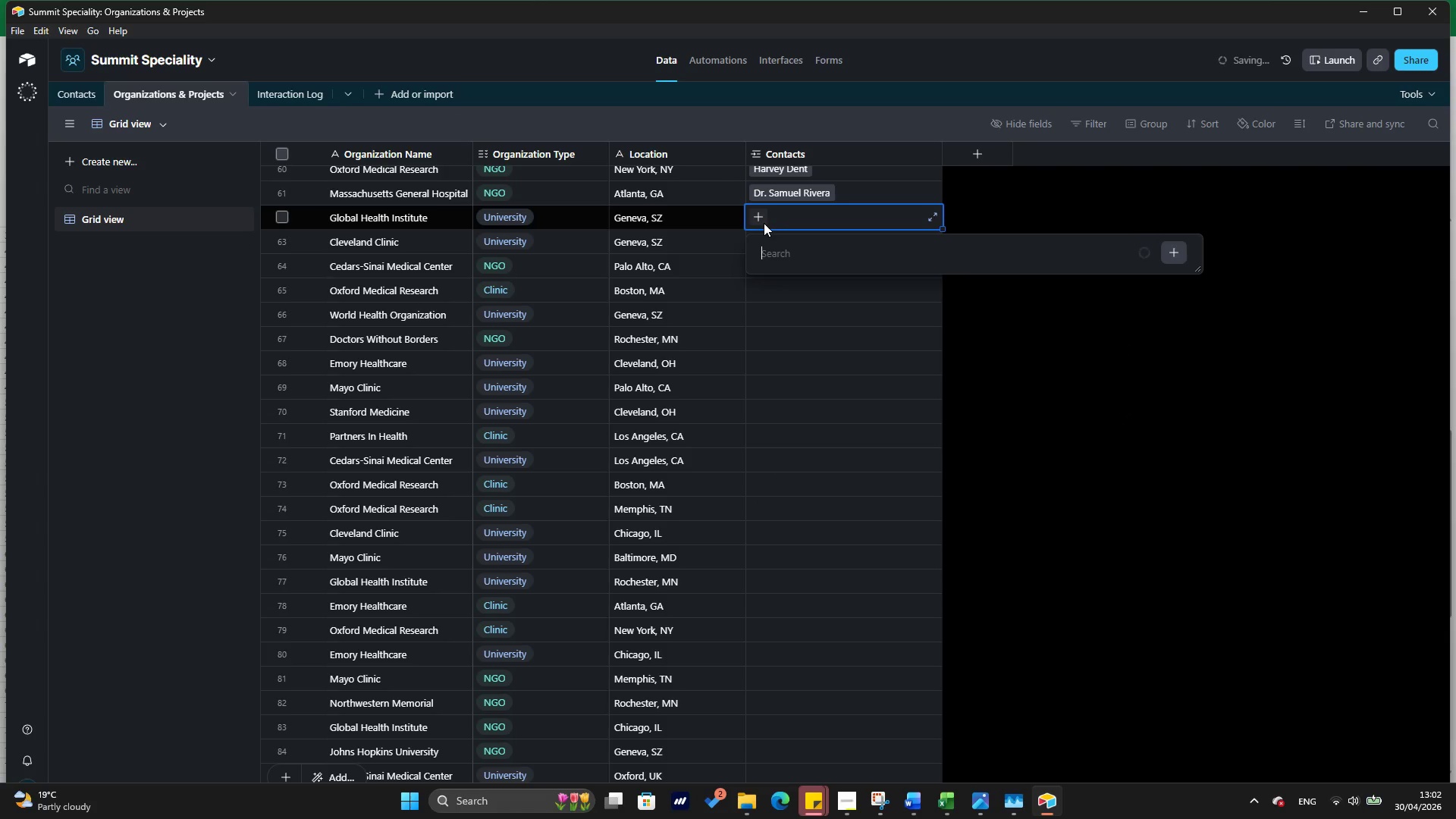 
type(pam)
 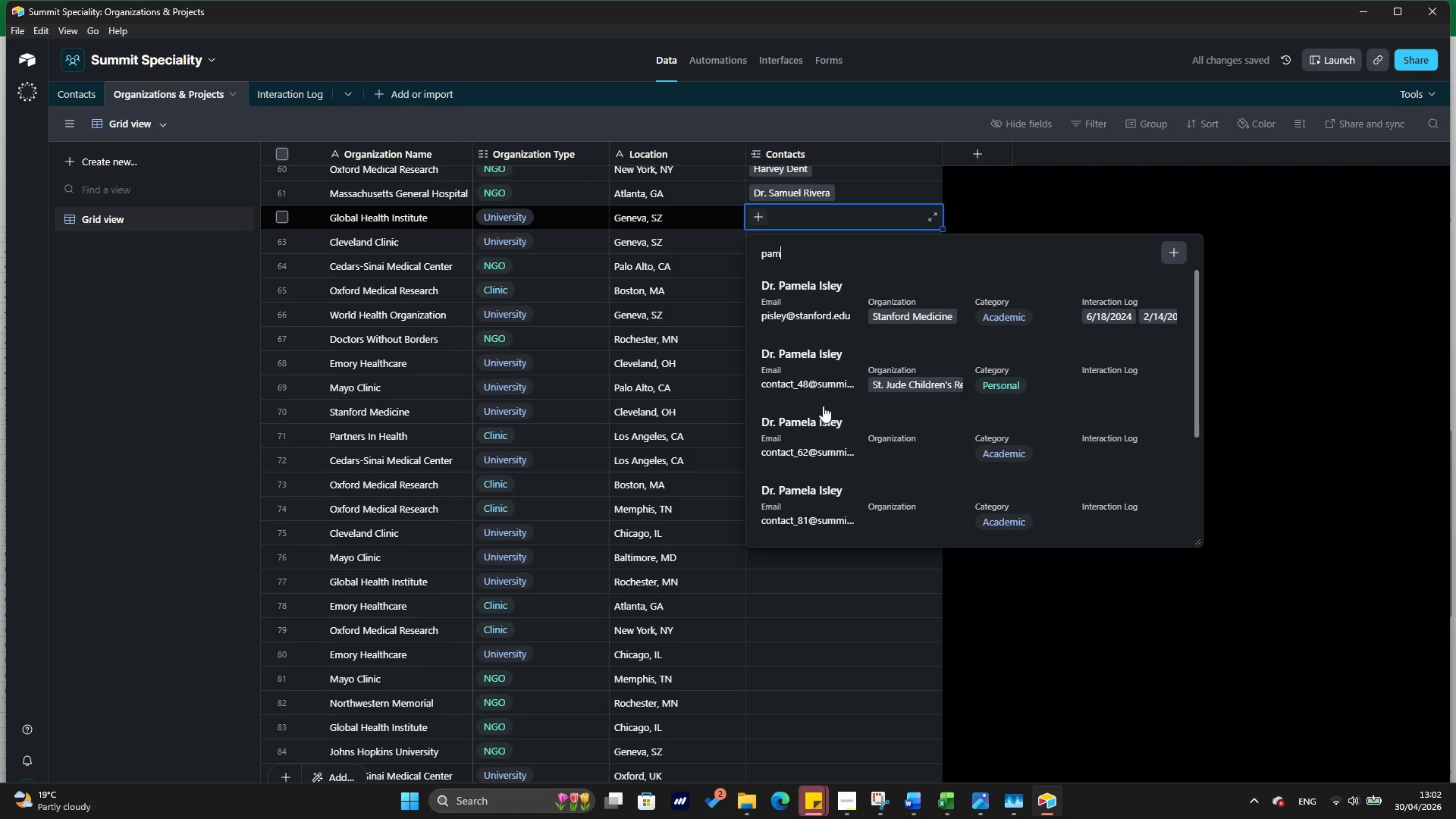 
left_click([824, 433])
 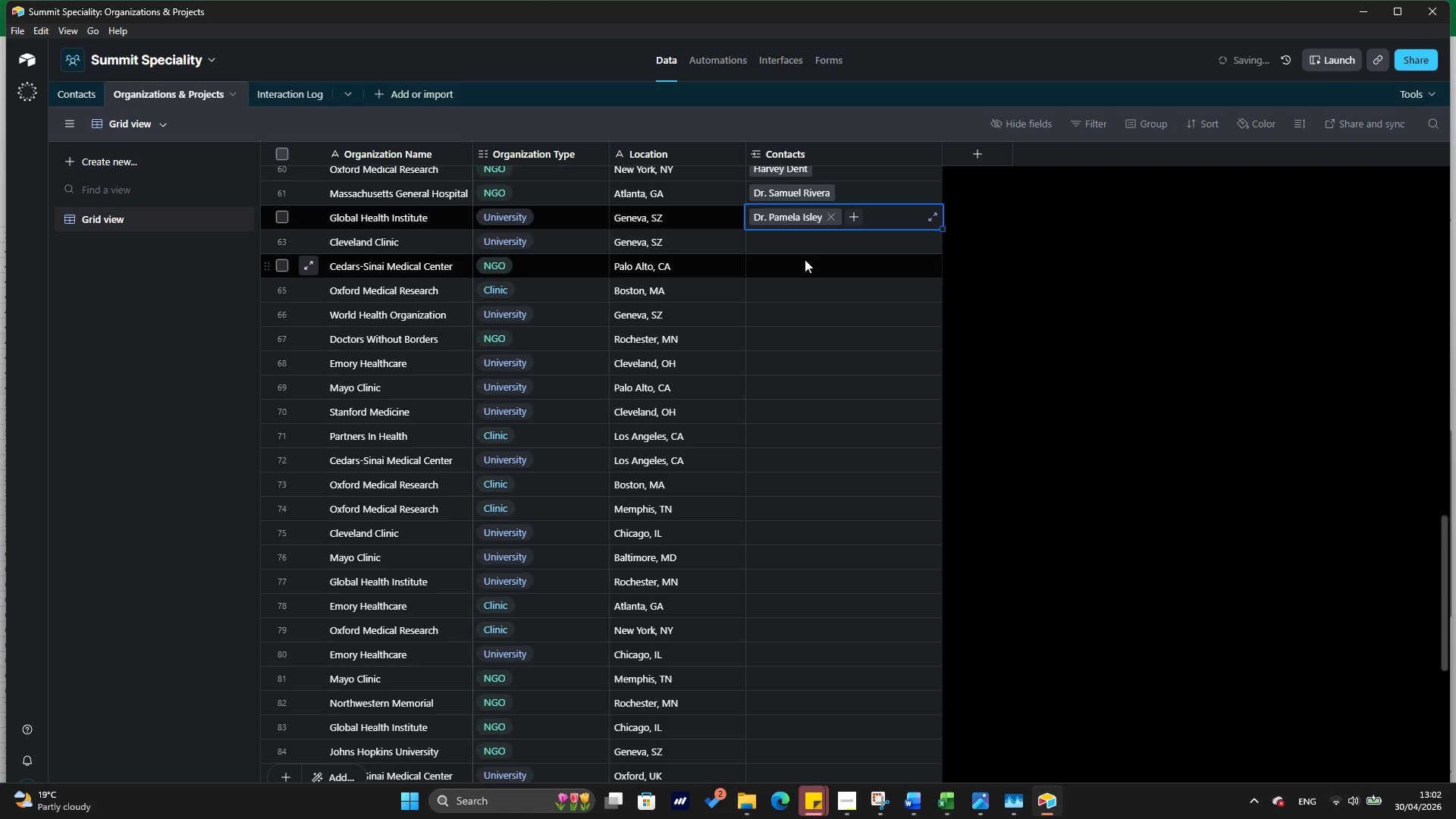 
left_click([802, 258])
 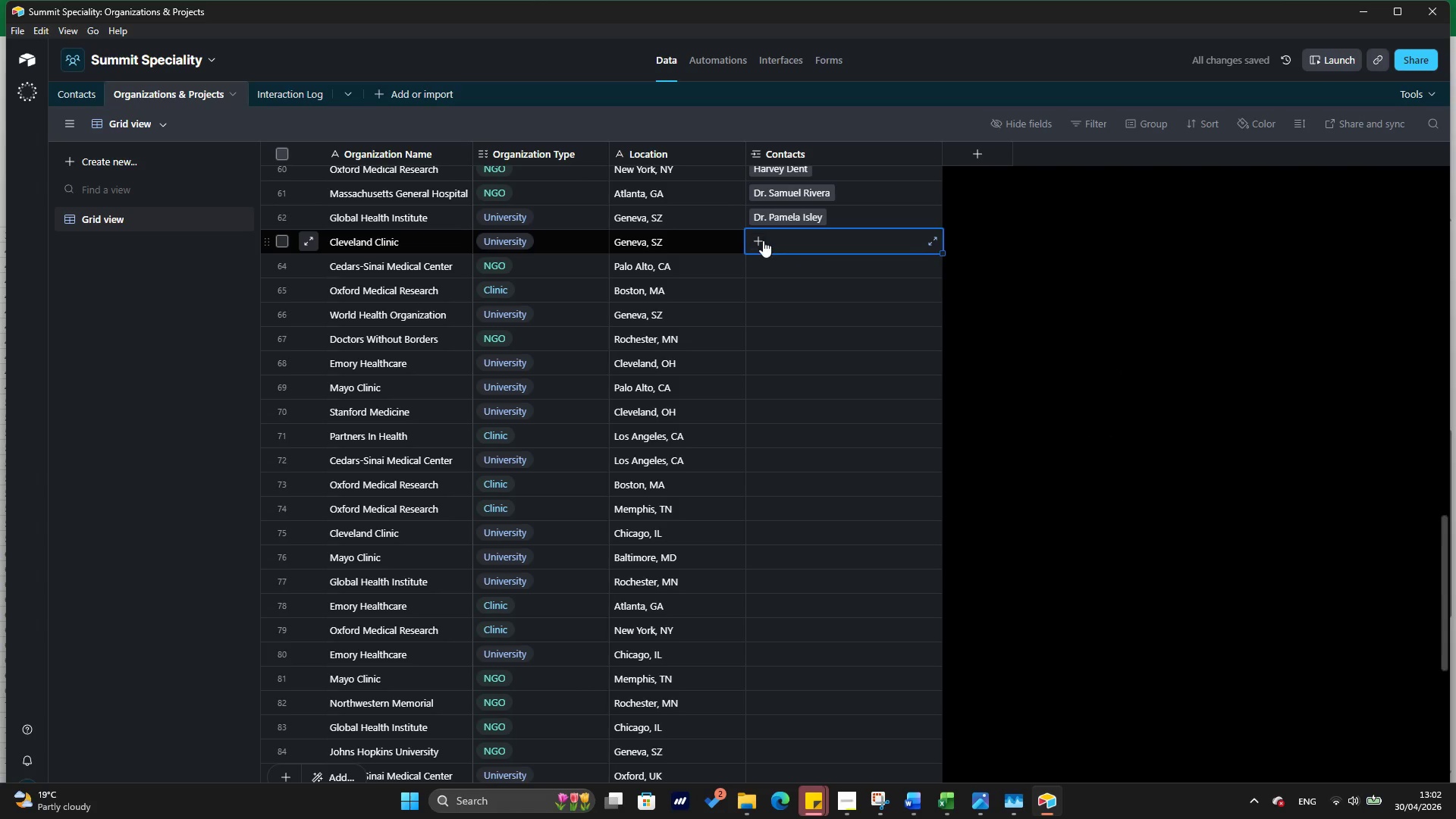 
double_click([763, 240])
 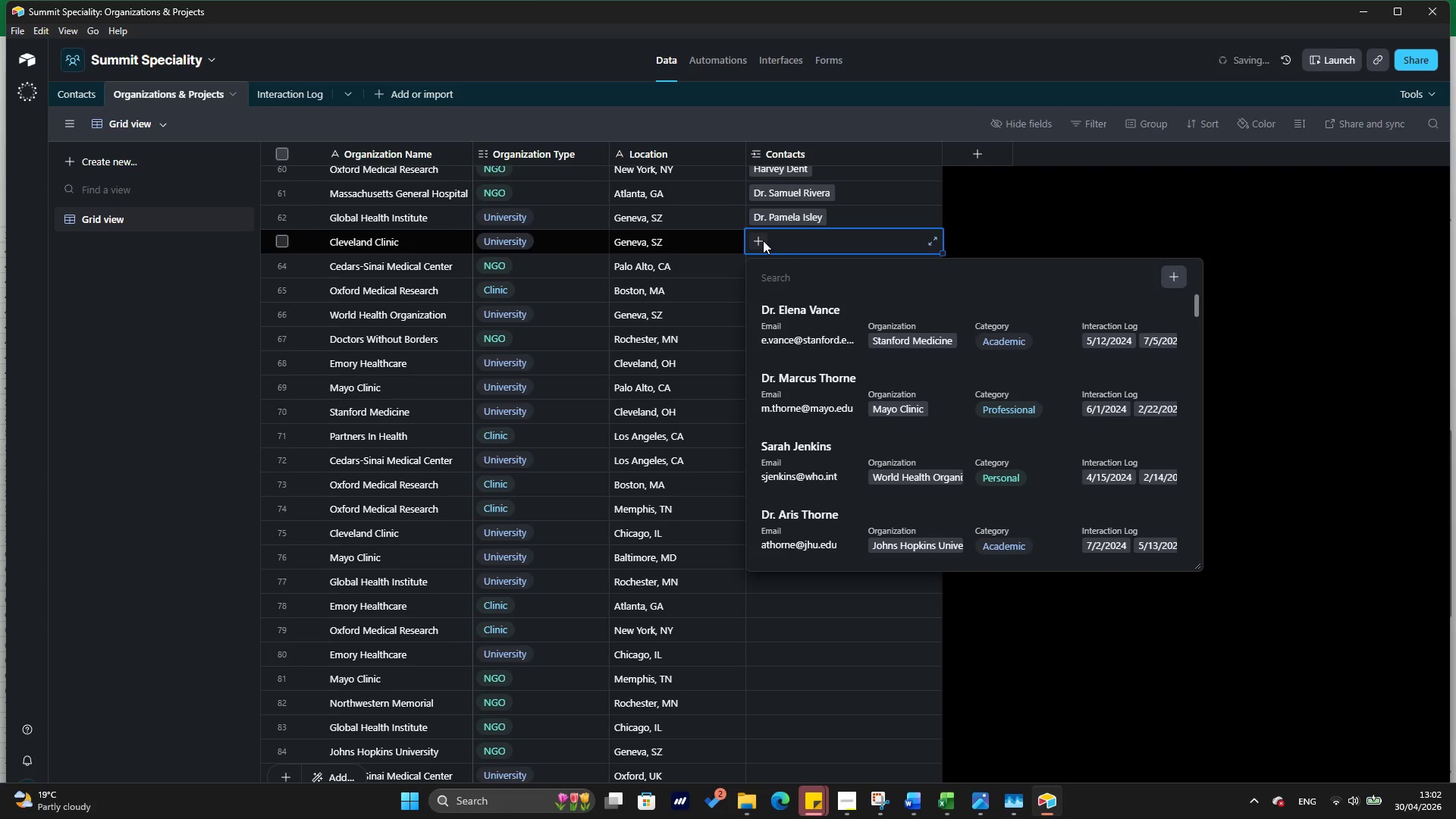 
type(lind)
 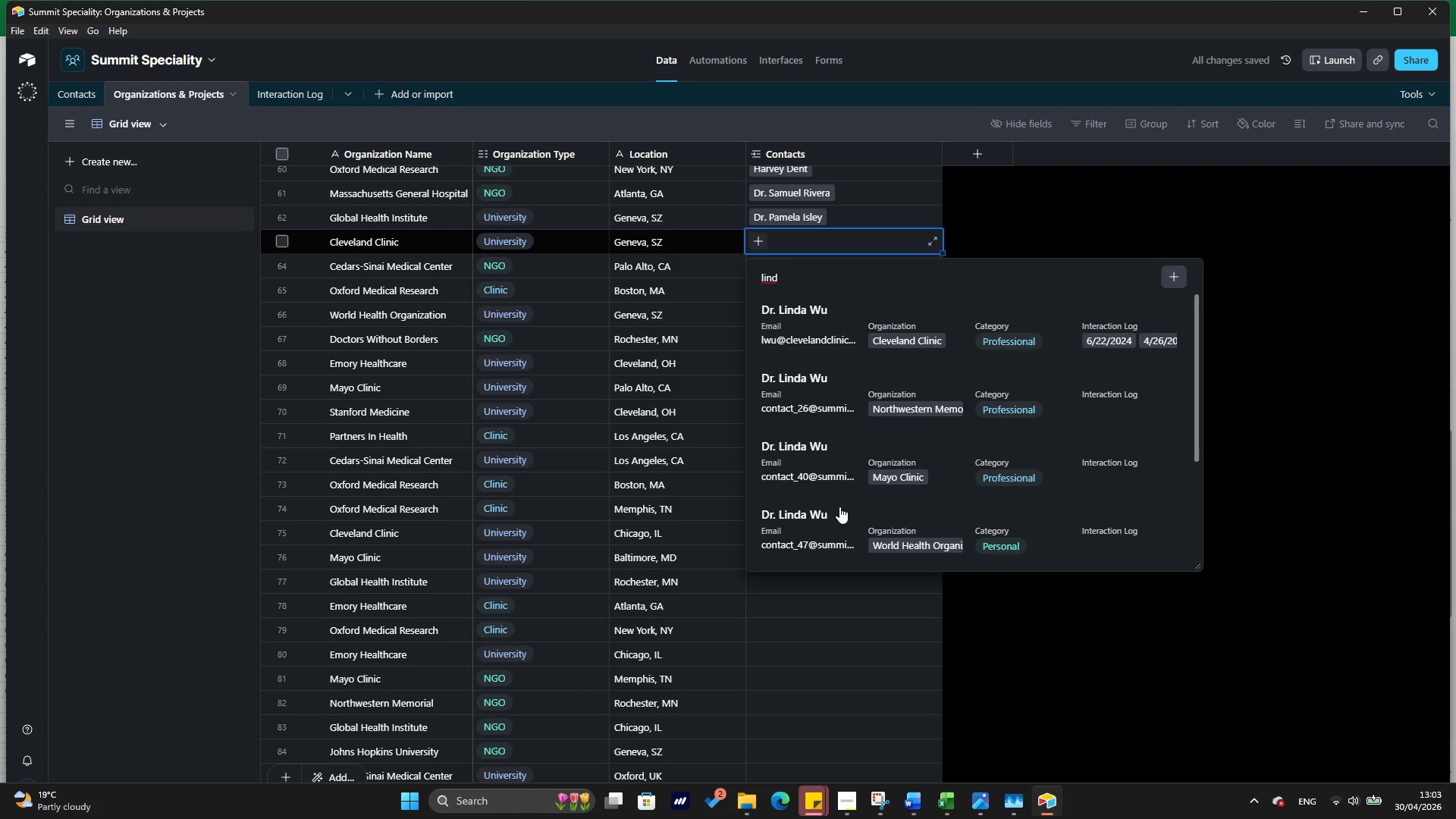 
scroll: coordinate [840, 510], scroll_direction: down, amount: 2.0
 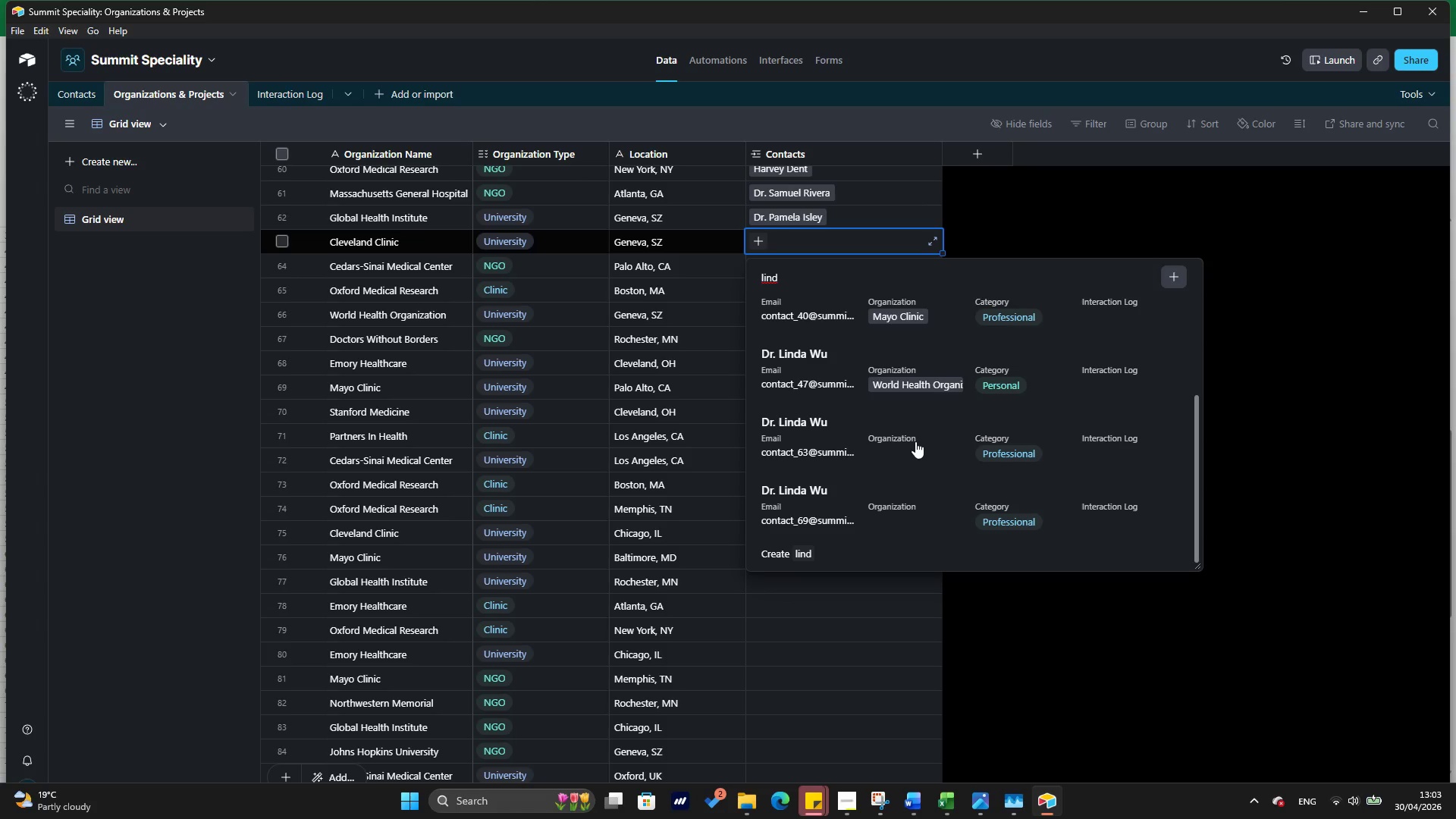 
left_click([915, 441])
 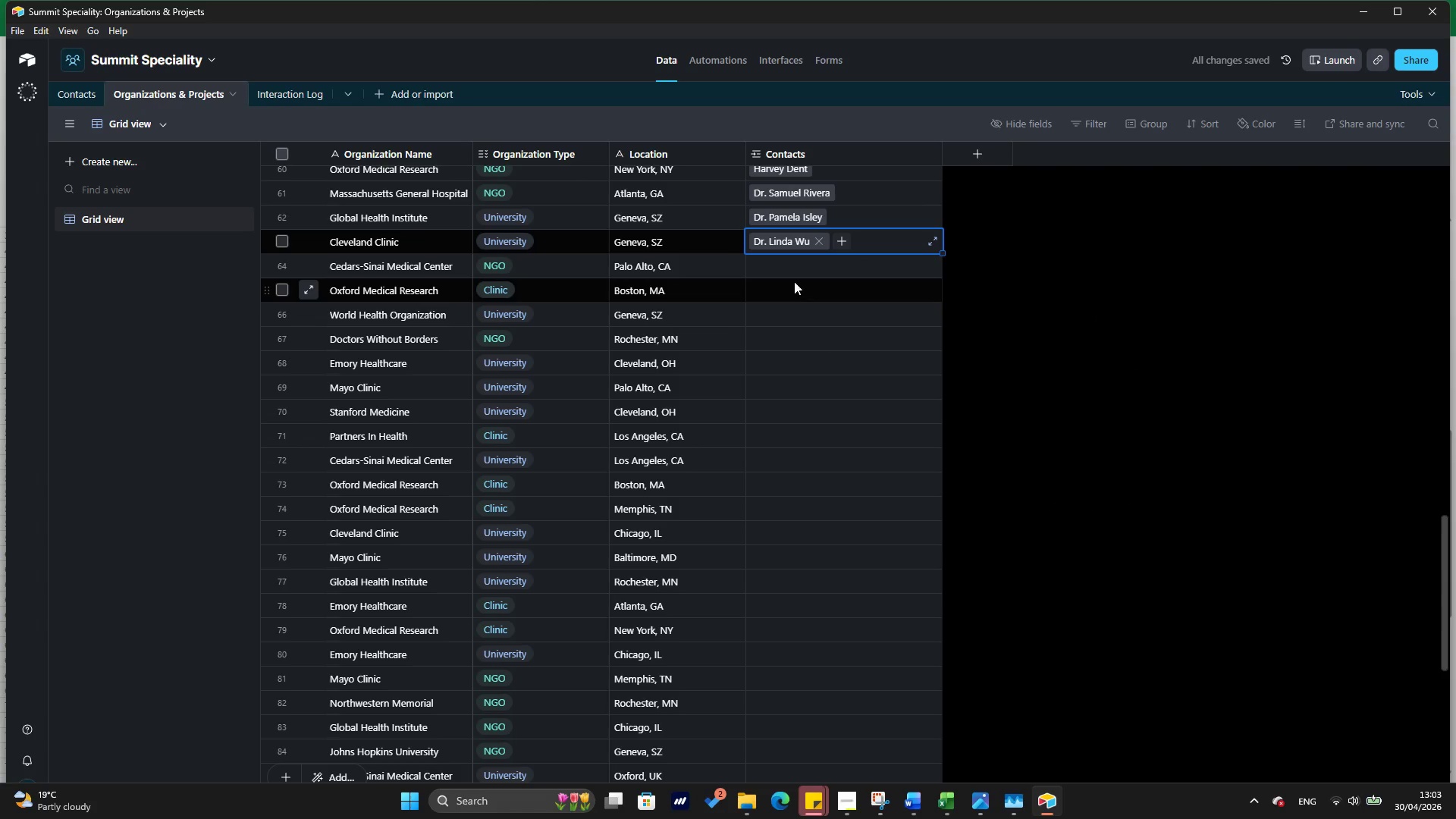 
left_click([786, 273])
 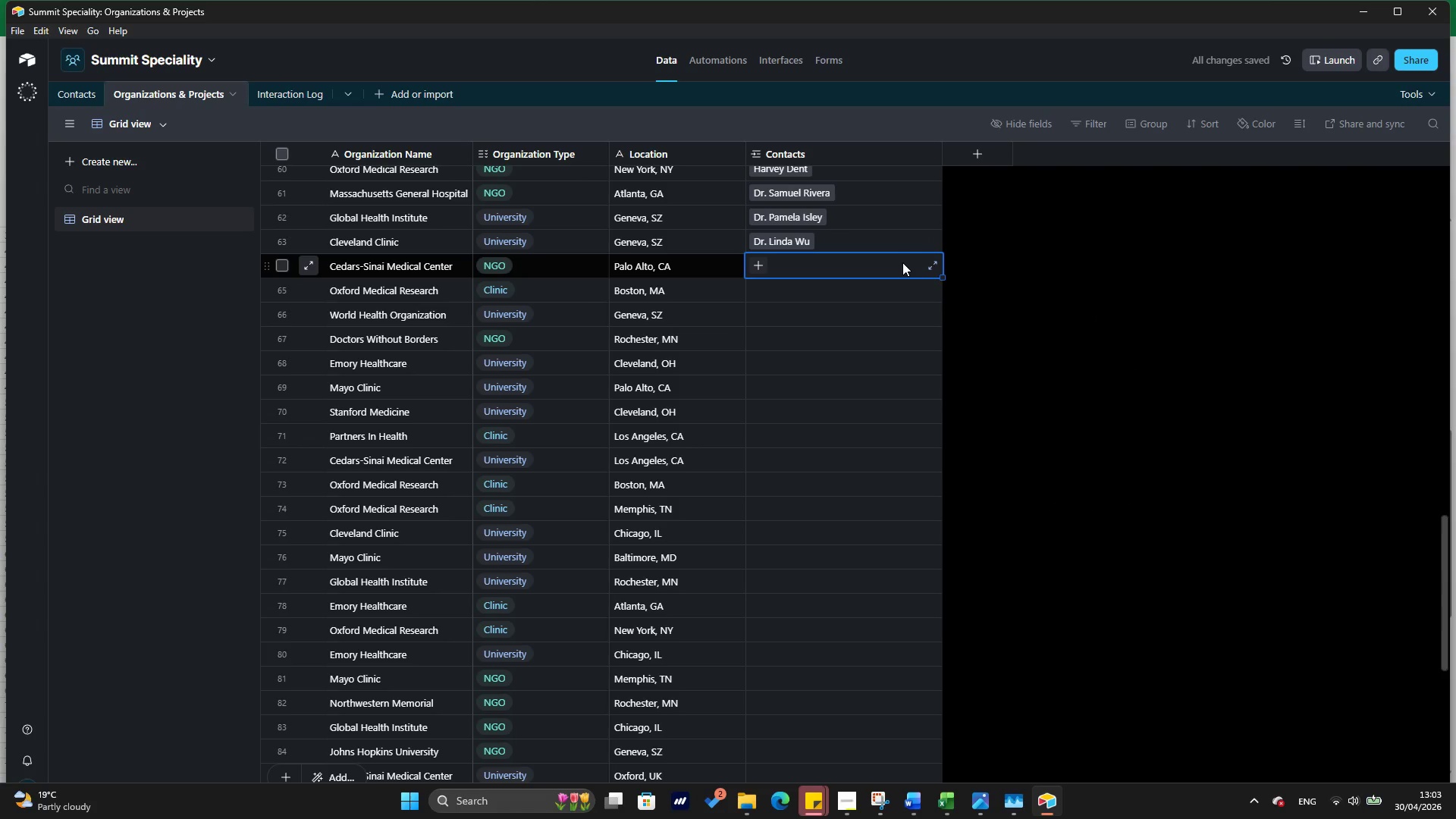 
key(Alt+Tab)
 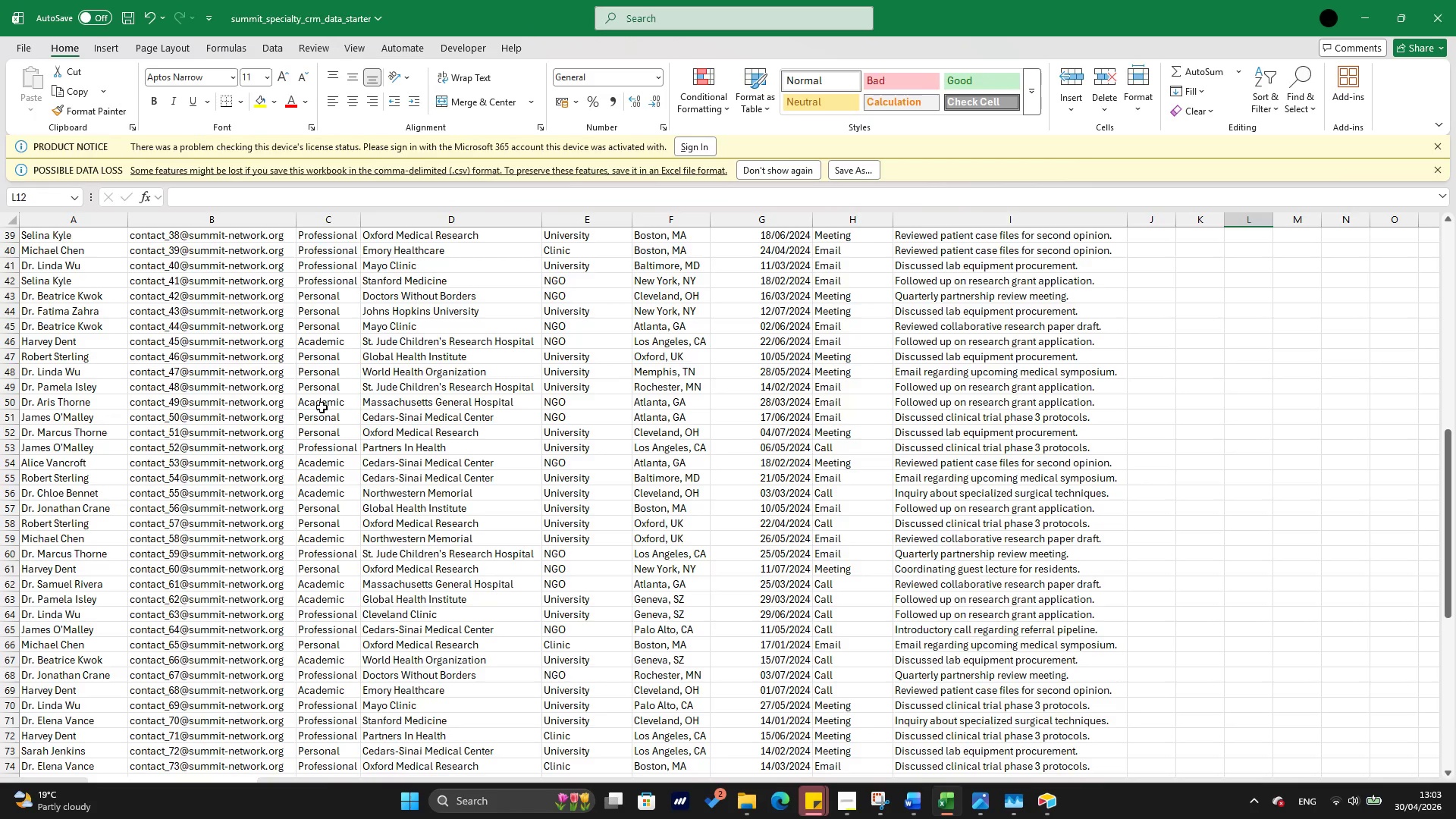 
wait(6.77)
 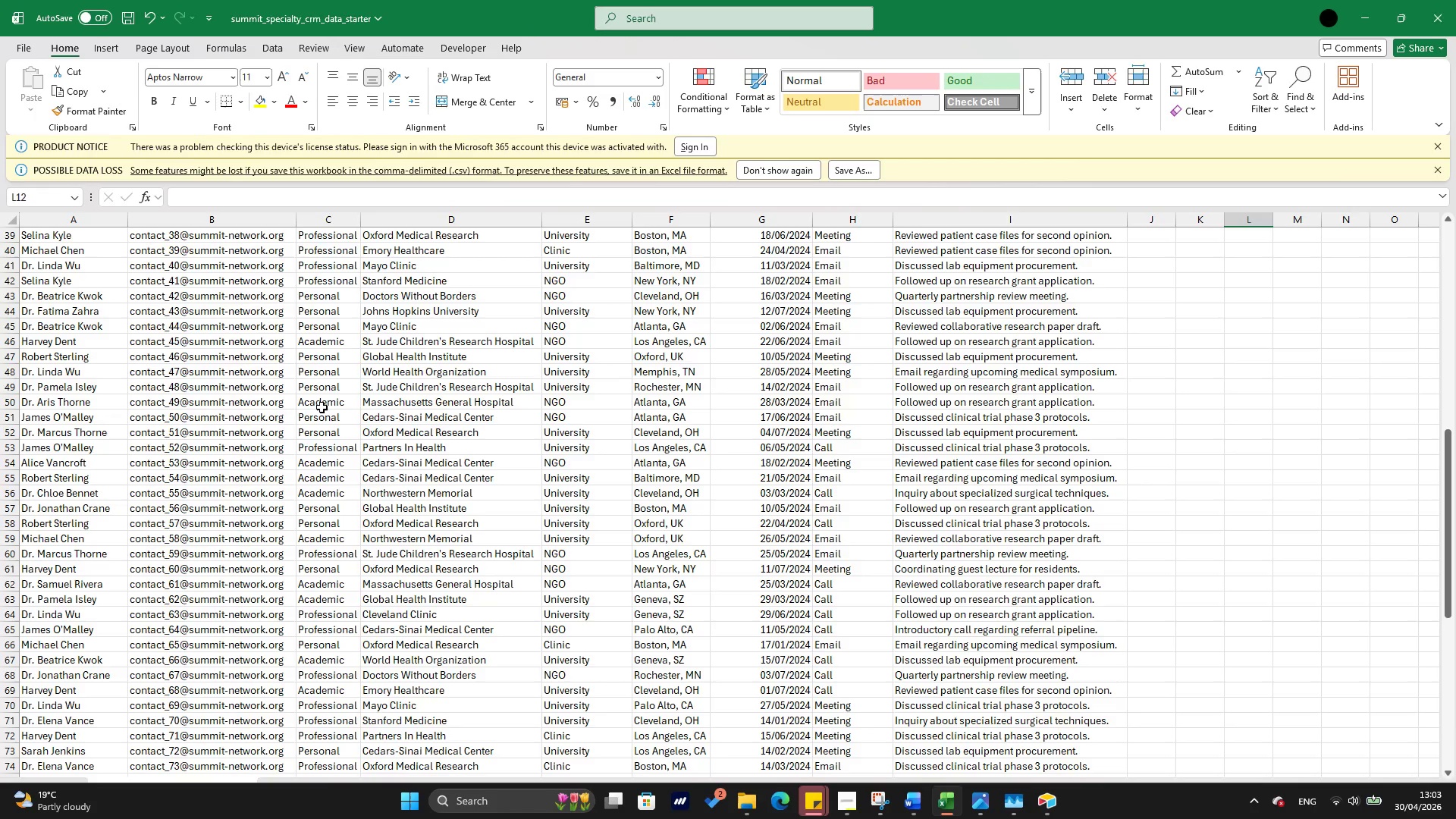 
key(Alt+Tab)
 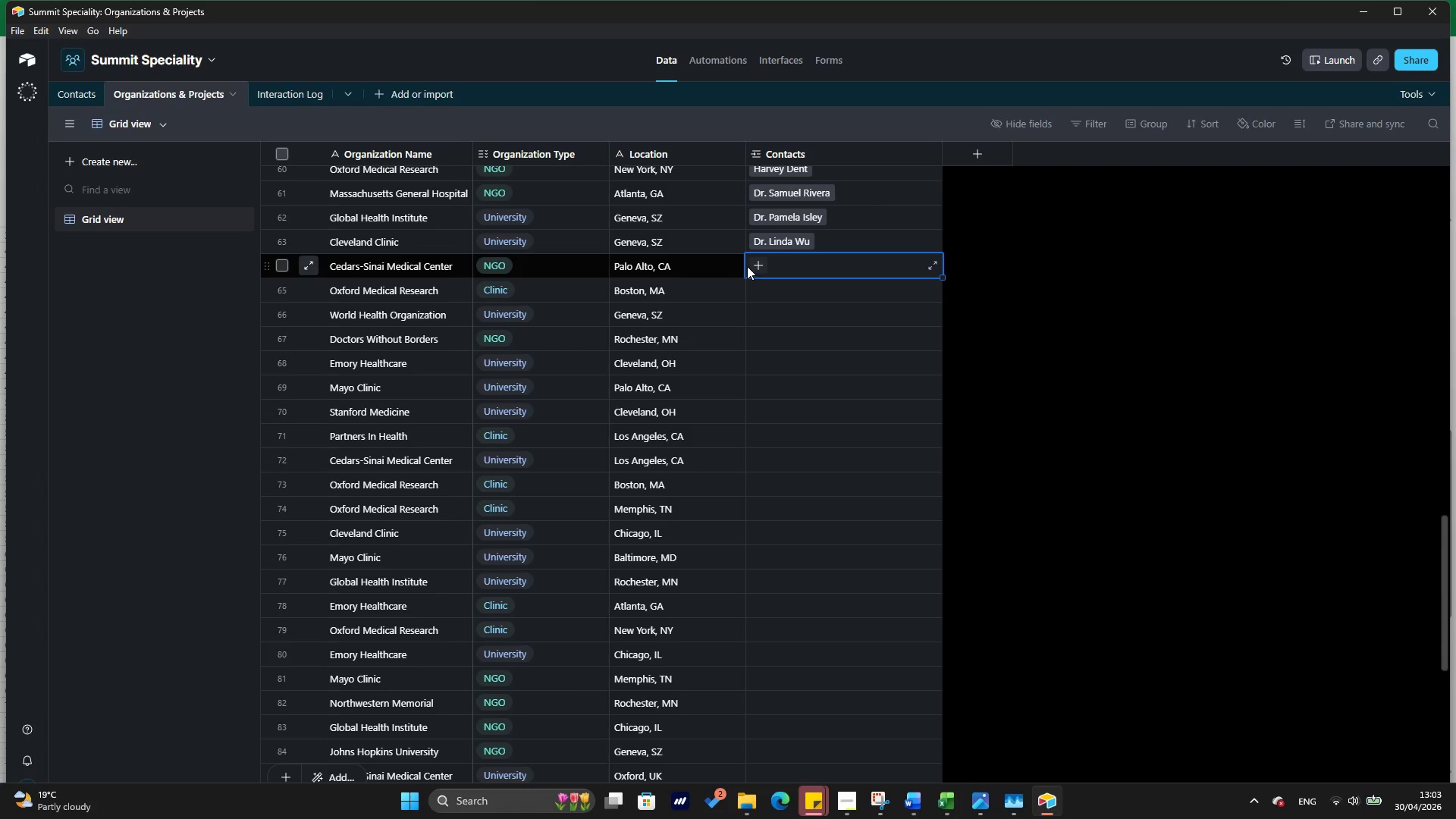 
left_click([755, 265])
 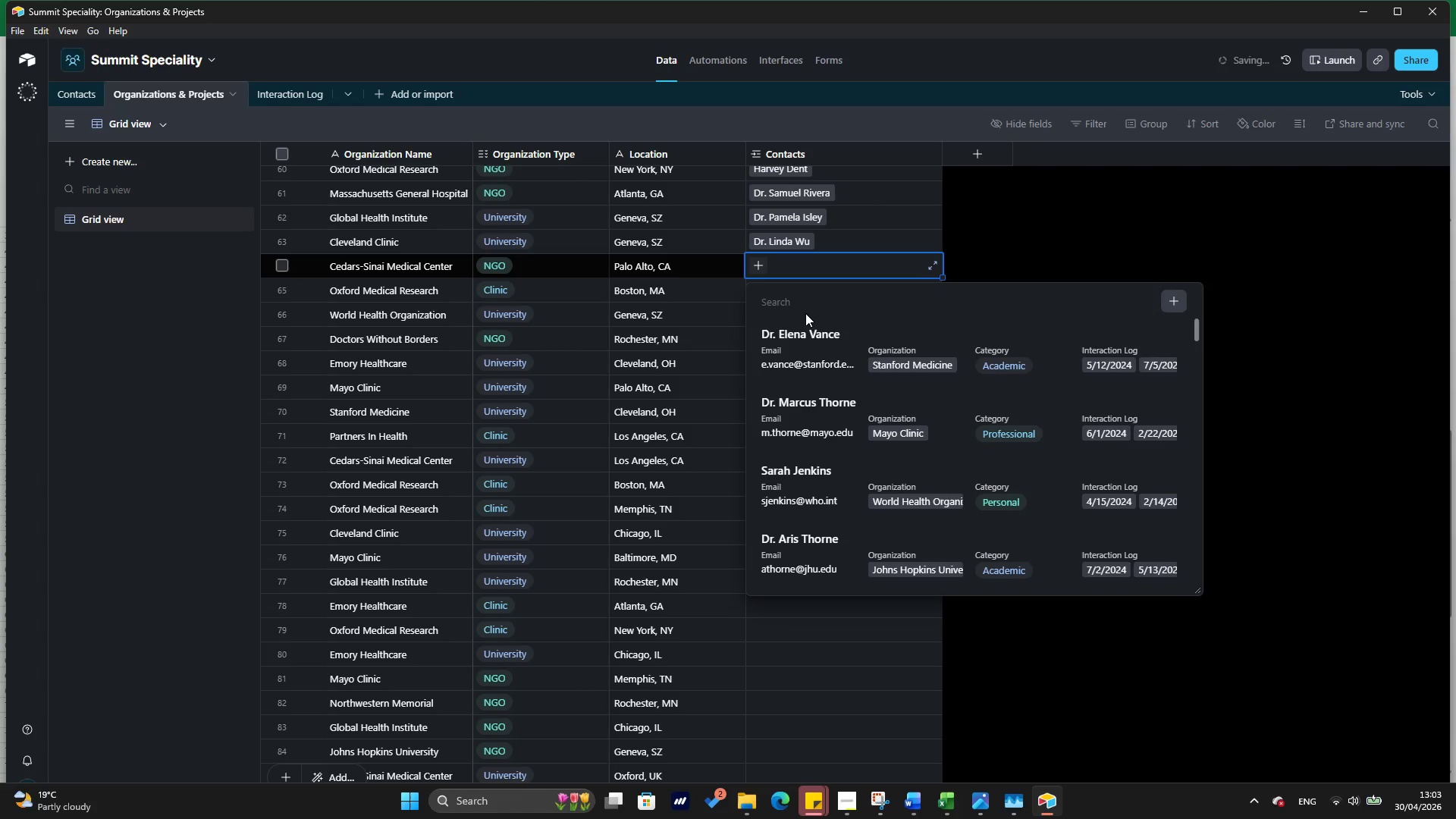 
type(james)
 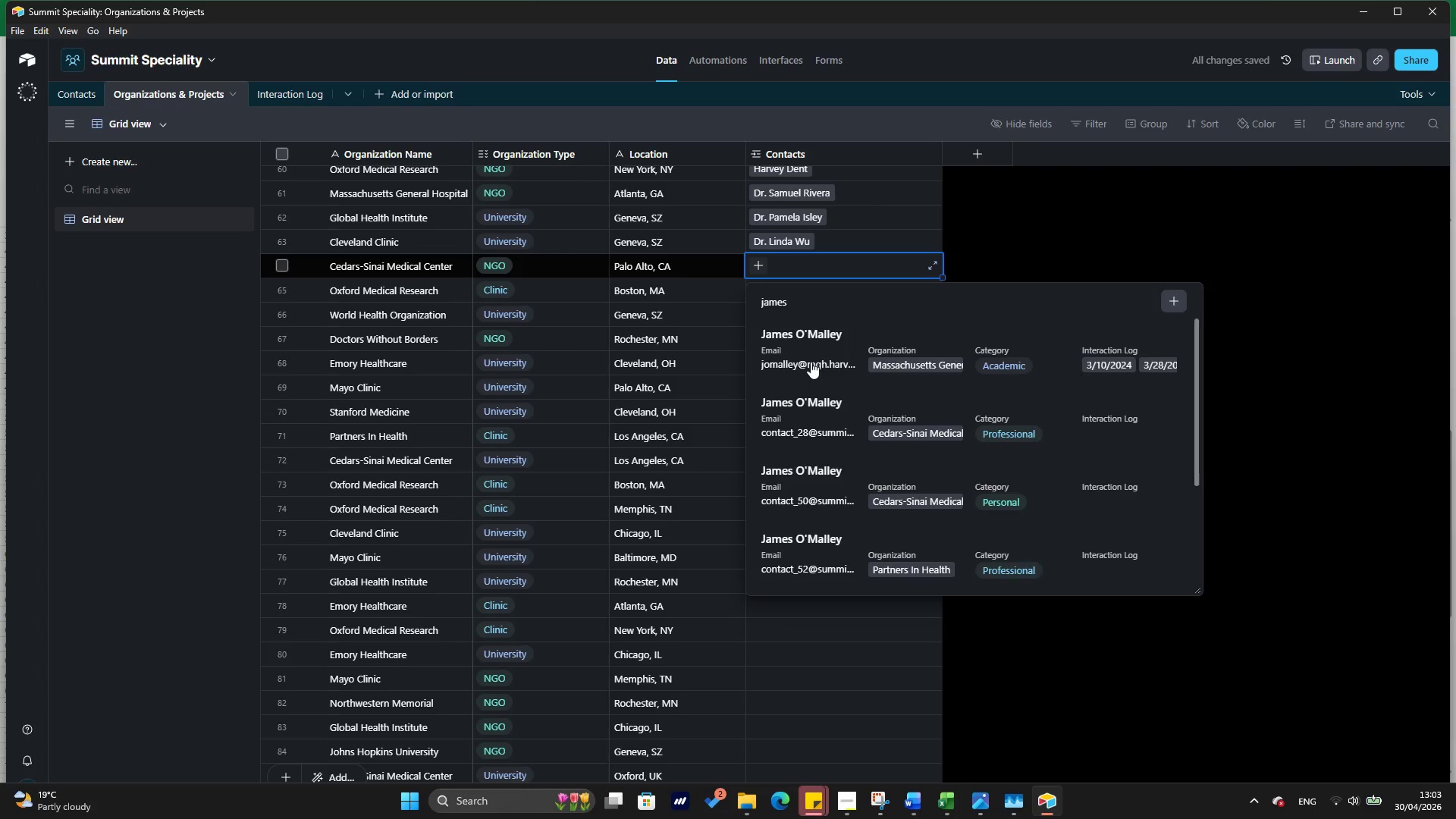 
scroll: coordinate [871, 367], scroll_direction: down, amount: 3.0
 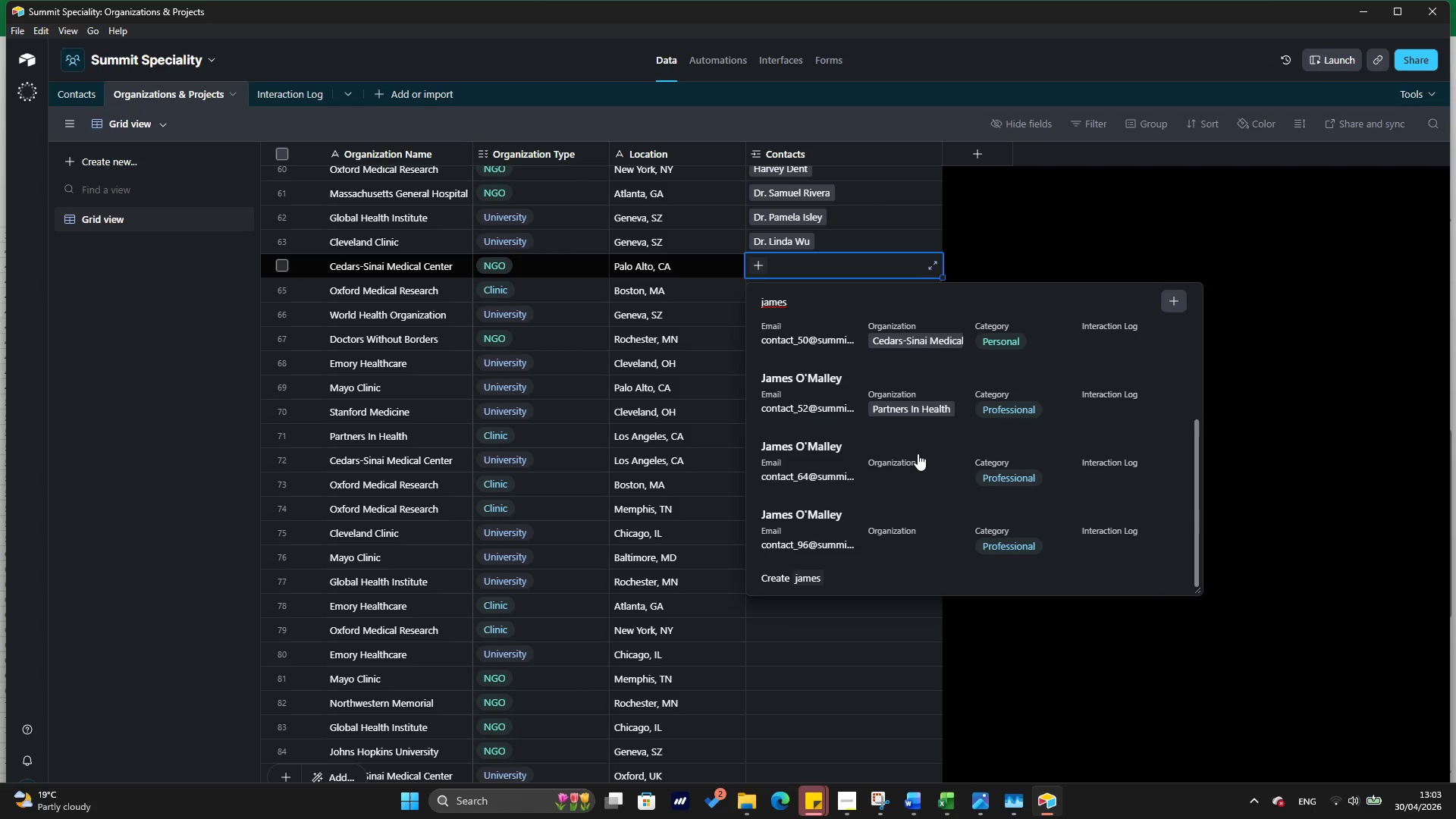 
left_click([913, 463])
 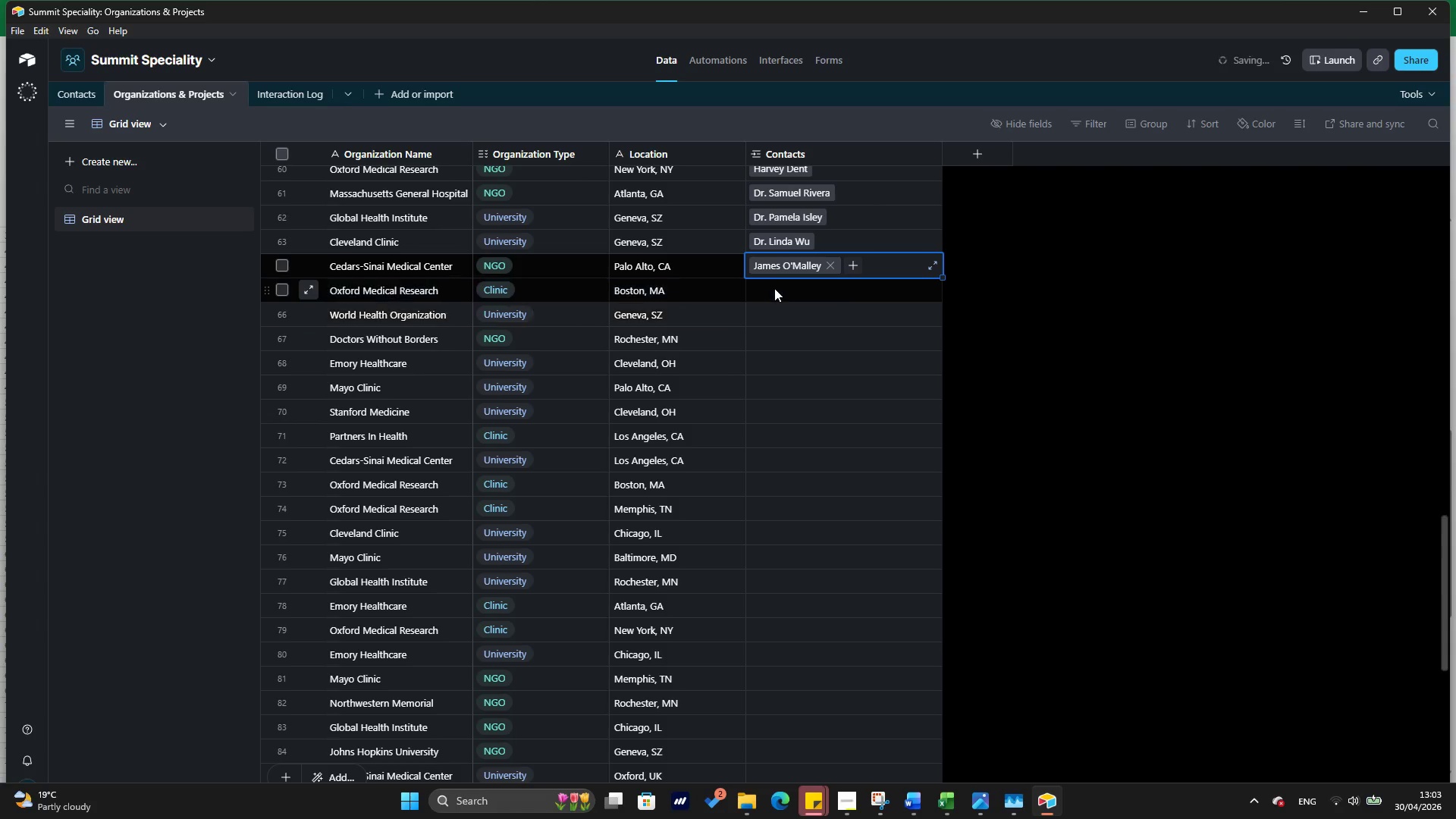 
left_click([774, 288])
 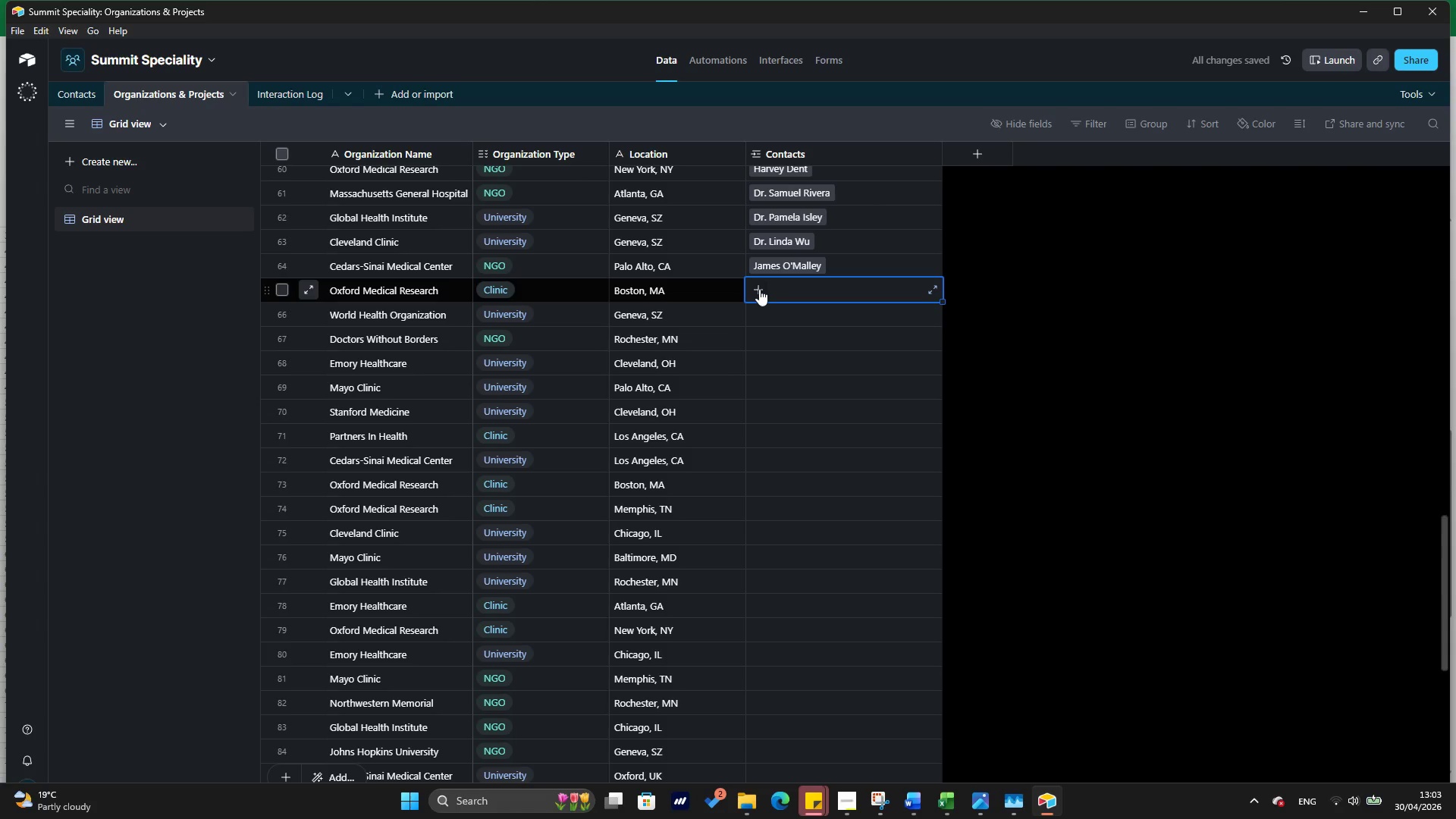 
left_click_drag(start_coordinate=[759, 289], to_coordinate=[910, 549])
 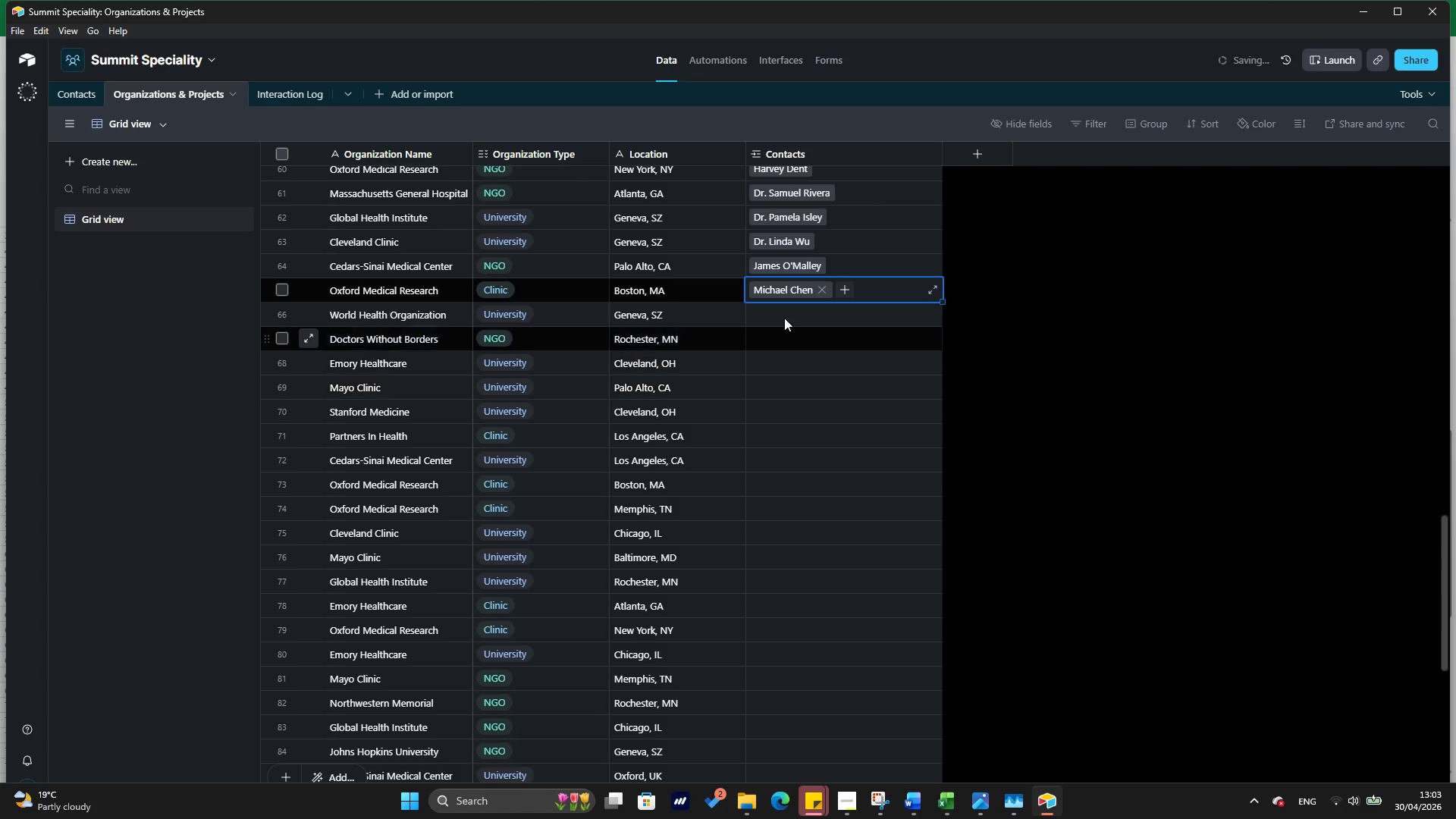 
type(mich)
 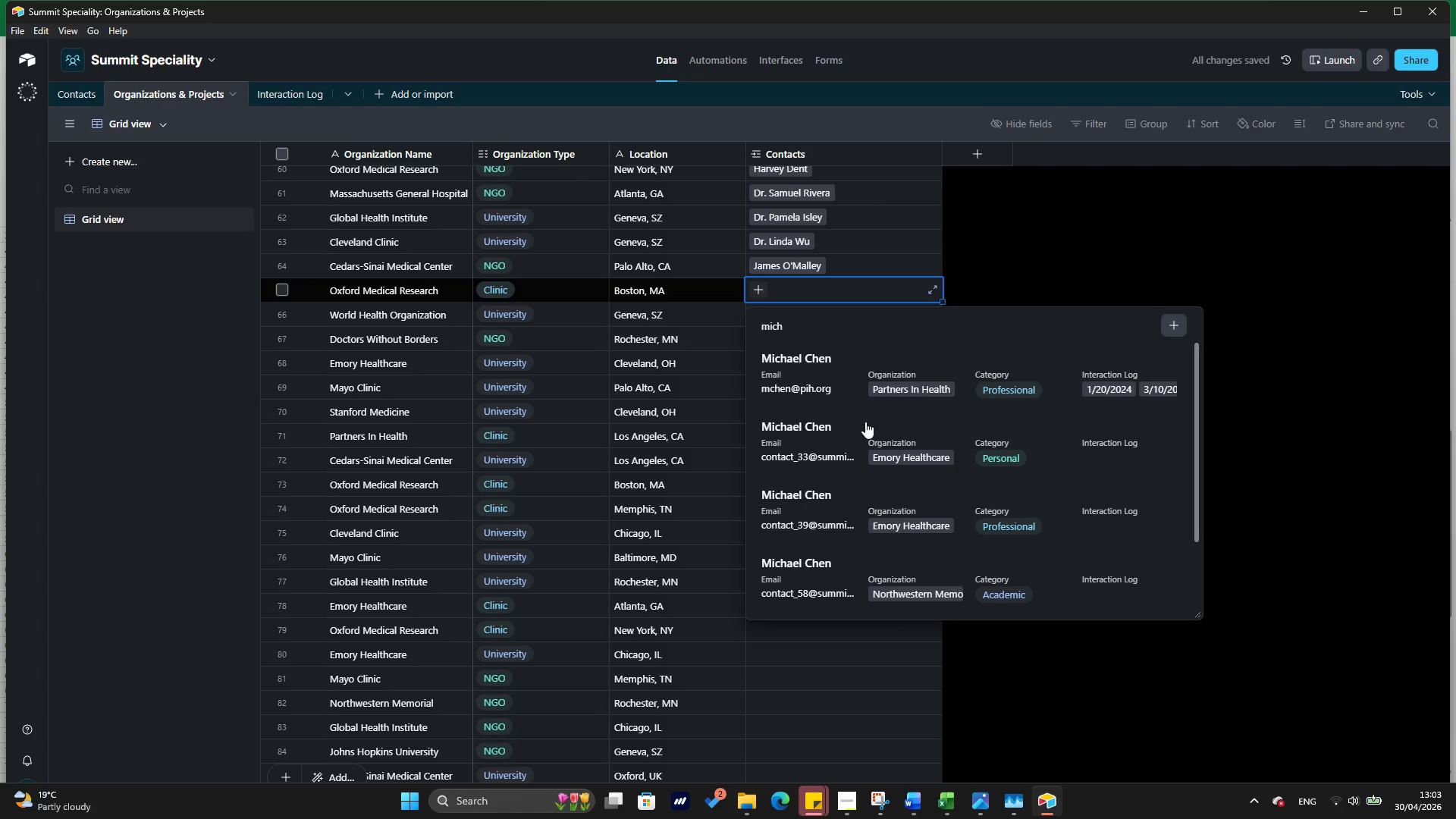 
scroll: coordinate [865, 423], scroll_direction: down, amount: 3.0
 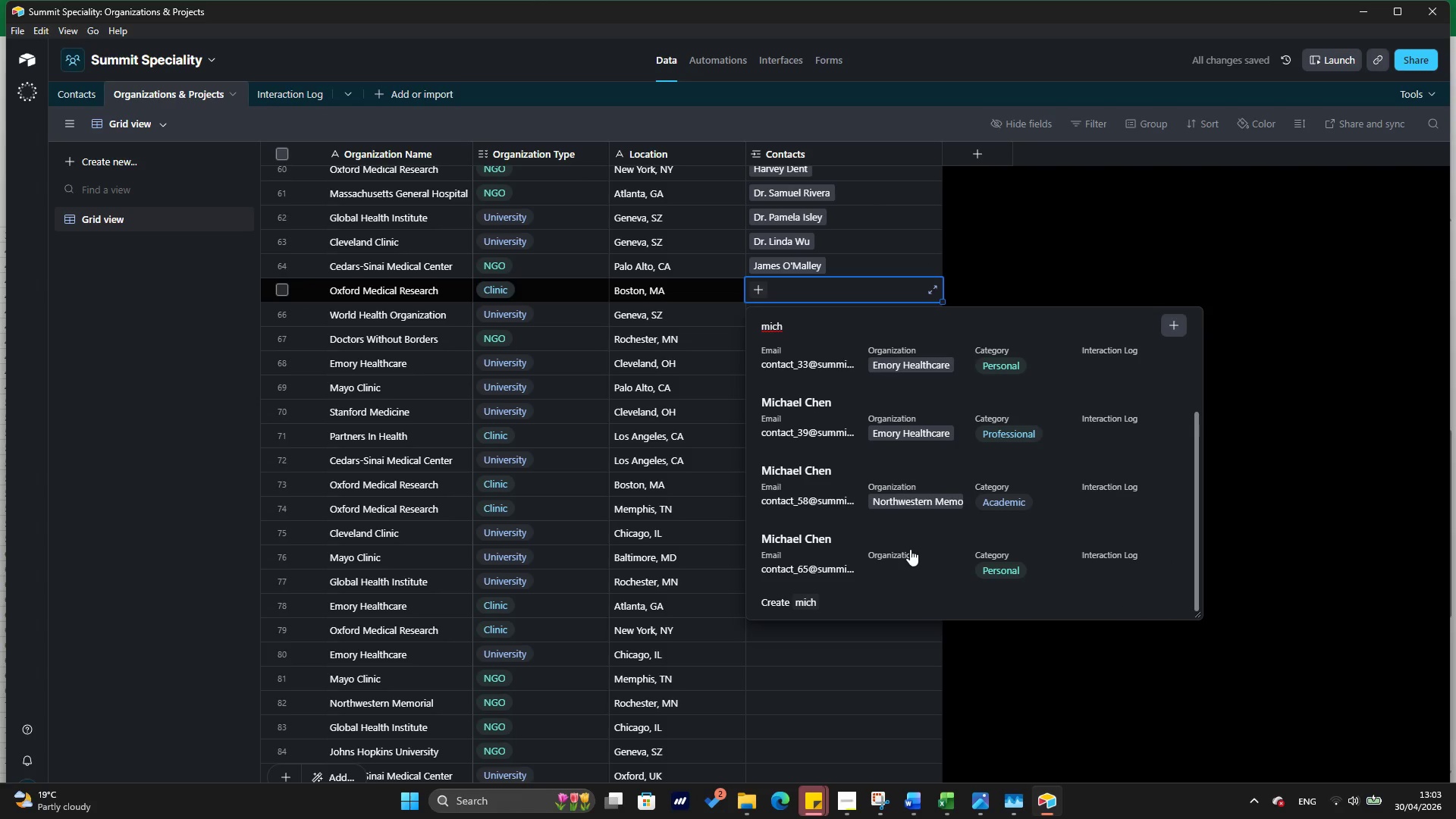 
left_click([910, 549])
 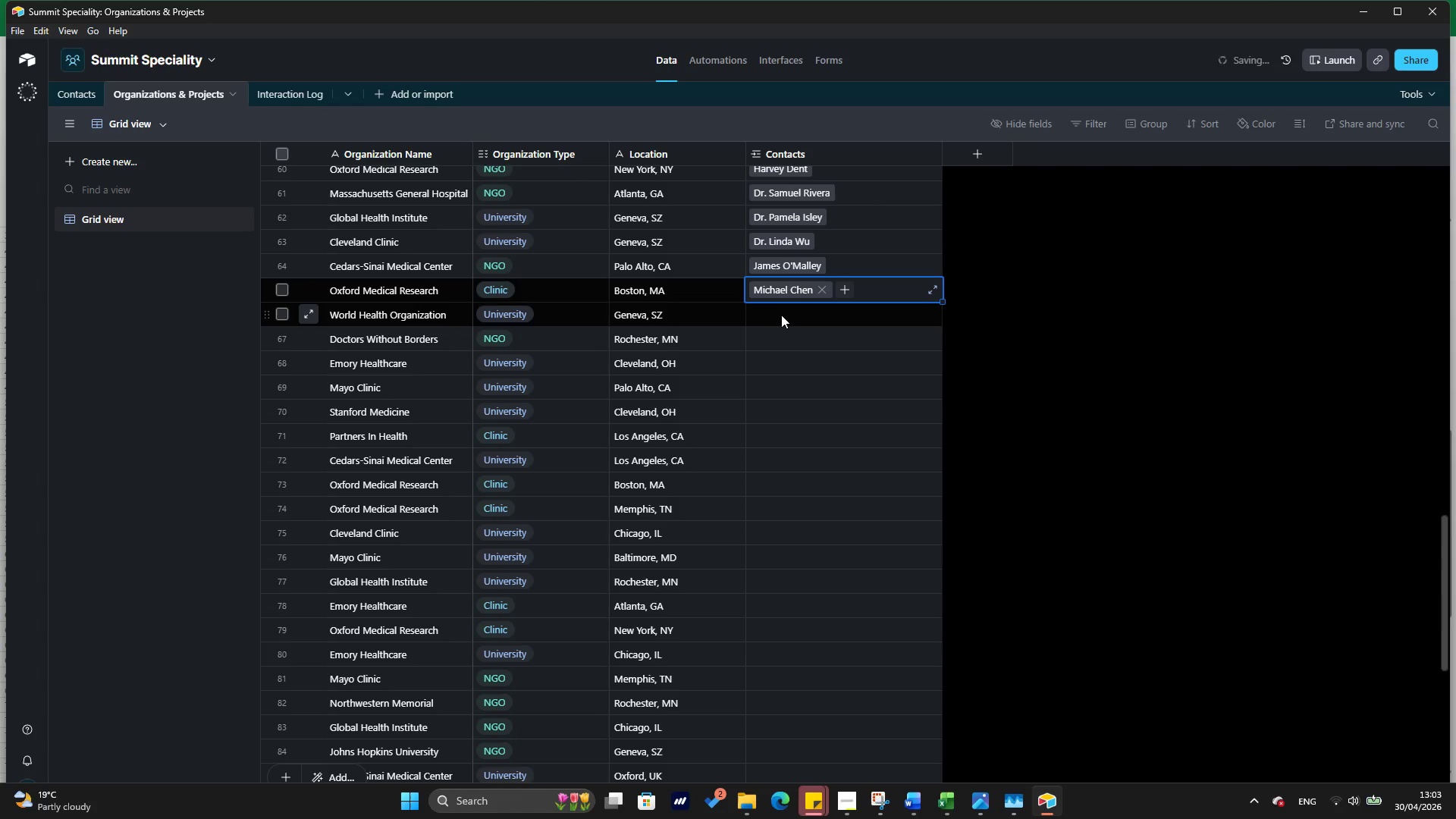 
left_click([780, 315])
 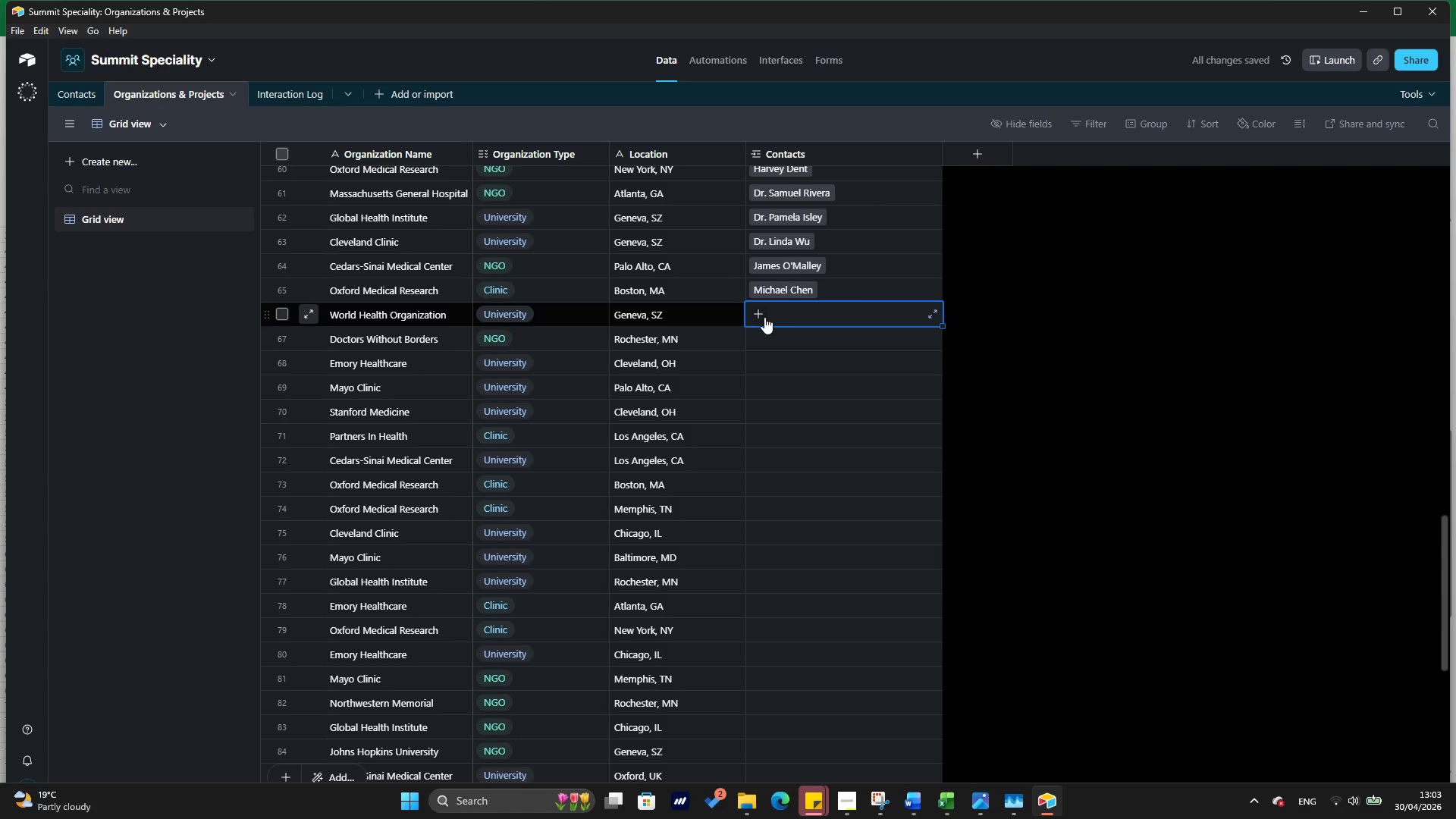 
left_click([764, 317])
 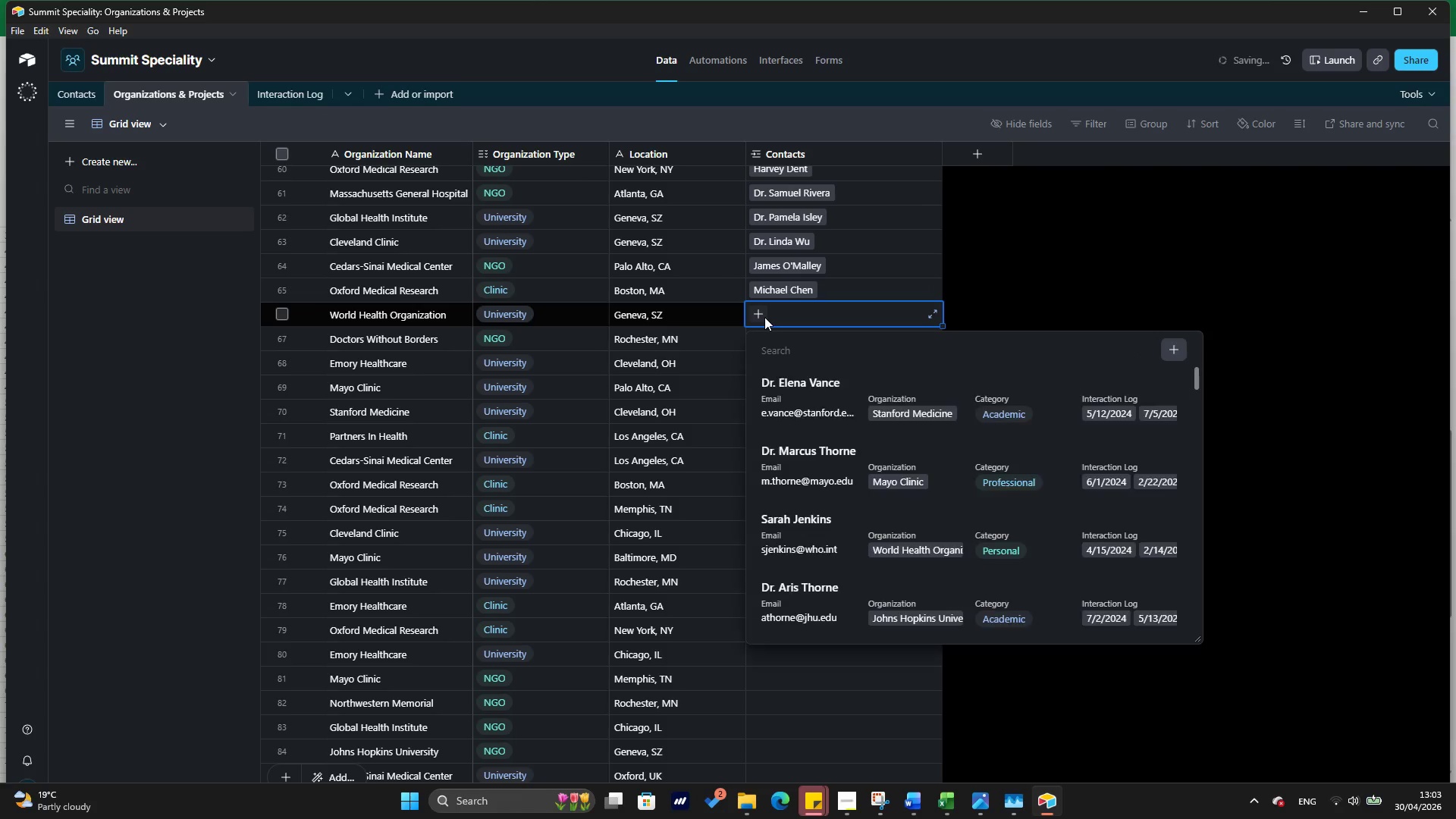 
type(bea)
 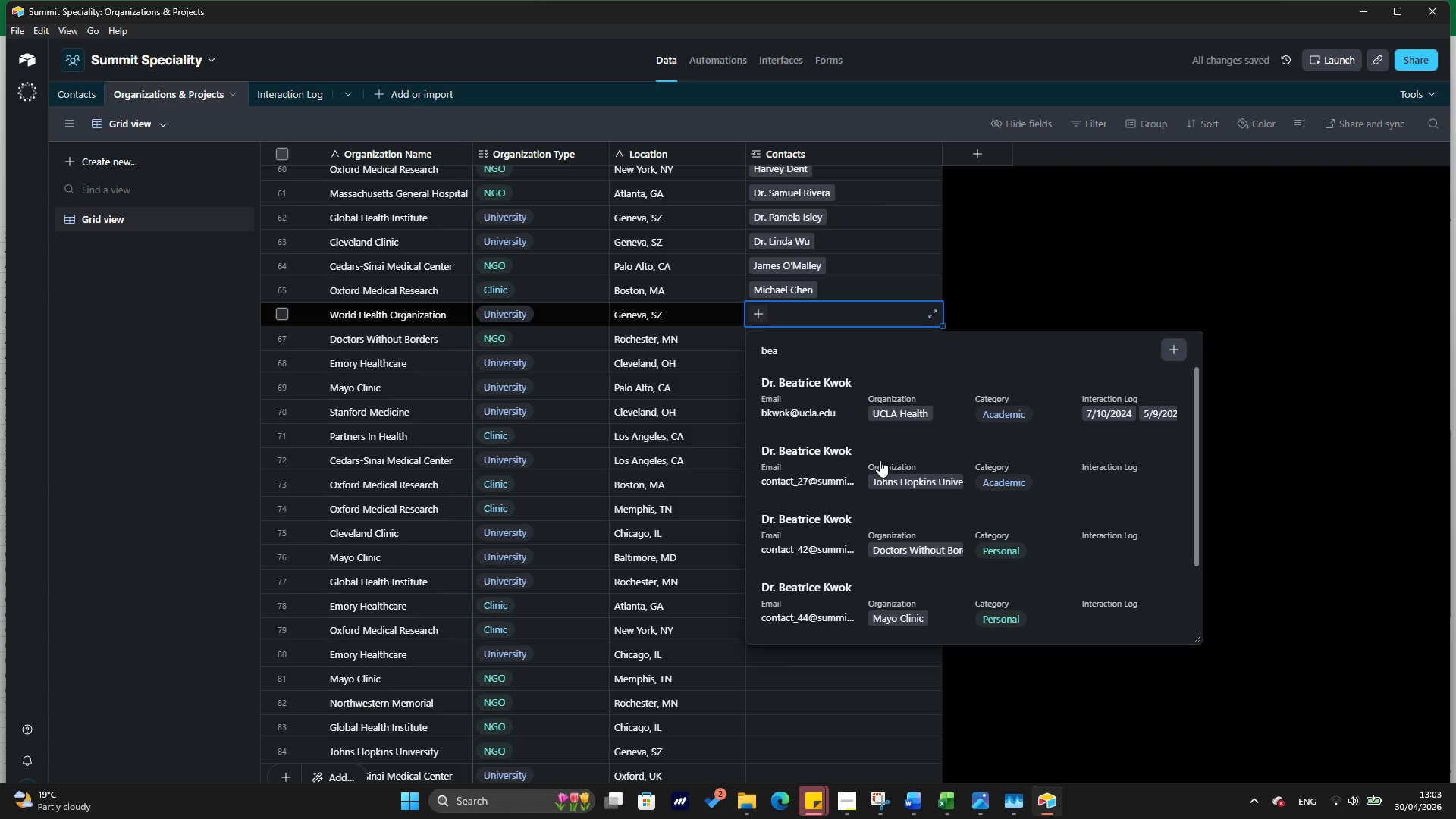 
scroll: coordinate [877, 459], scroll_direction: down, amount: 4.0
 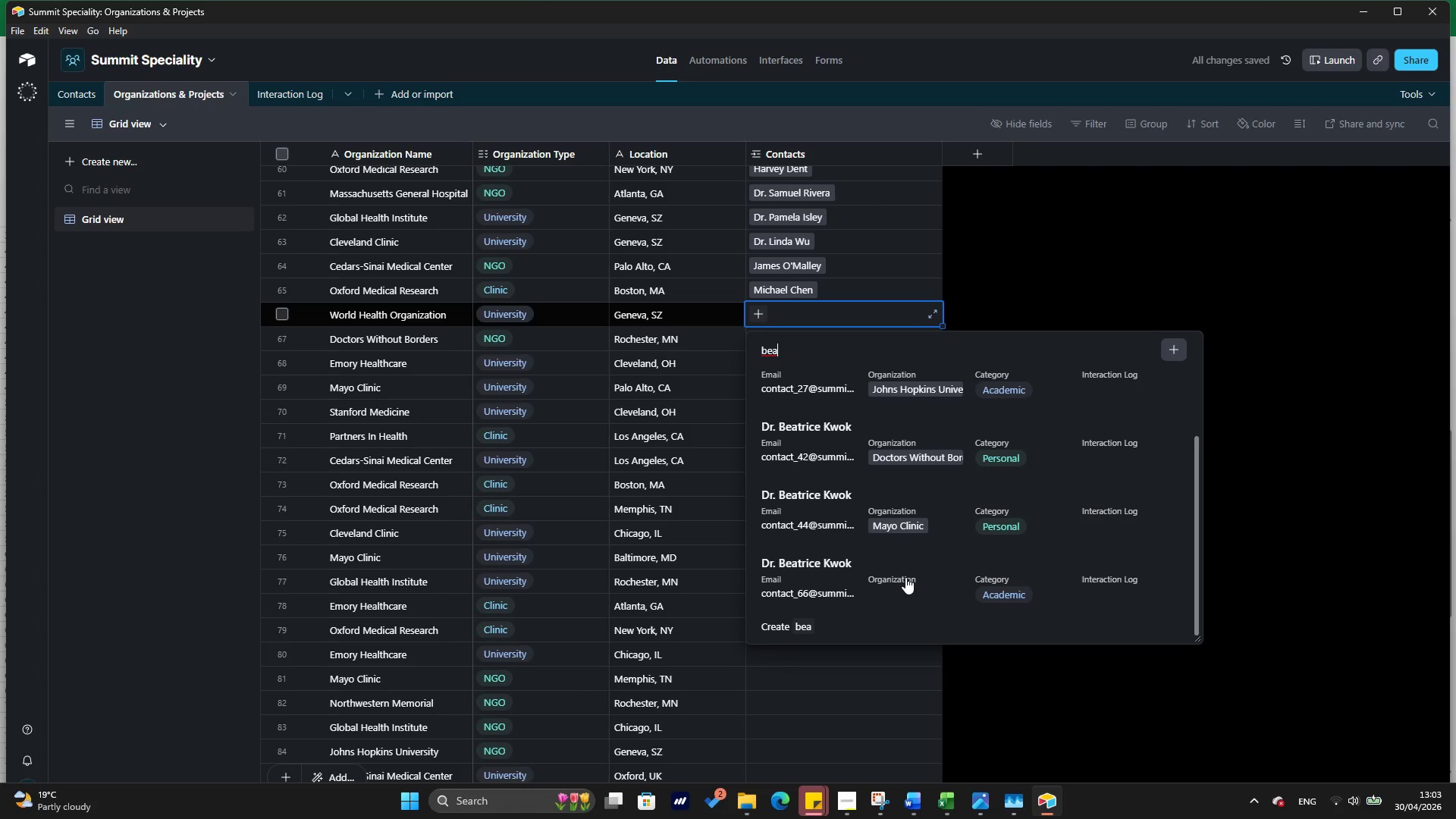 
left_click_drag(start_coordinate=[905, 577], to_coordinate=[789, 344])
 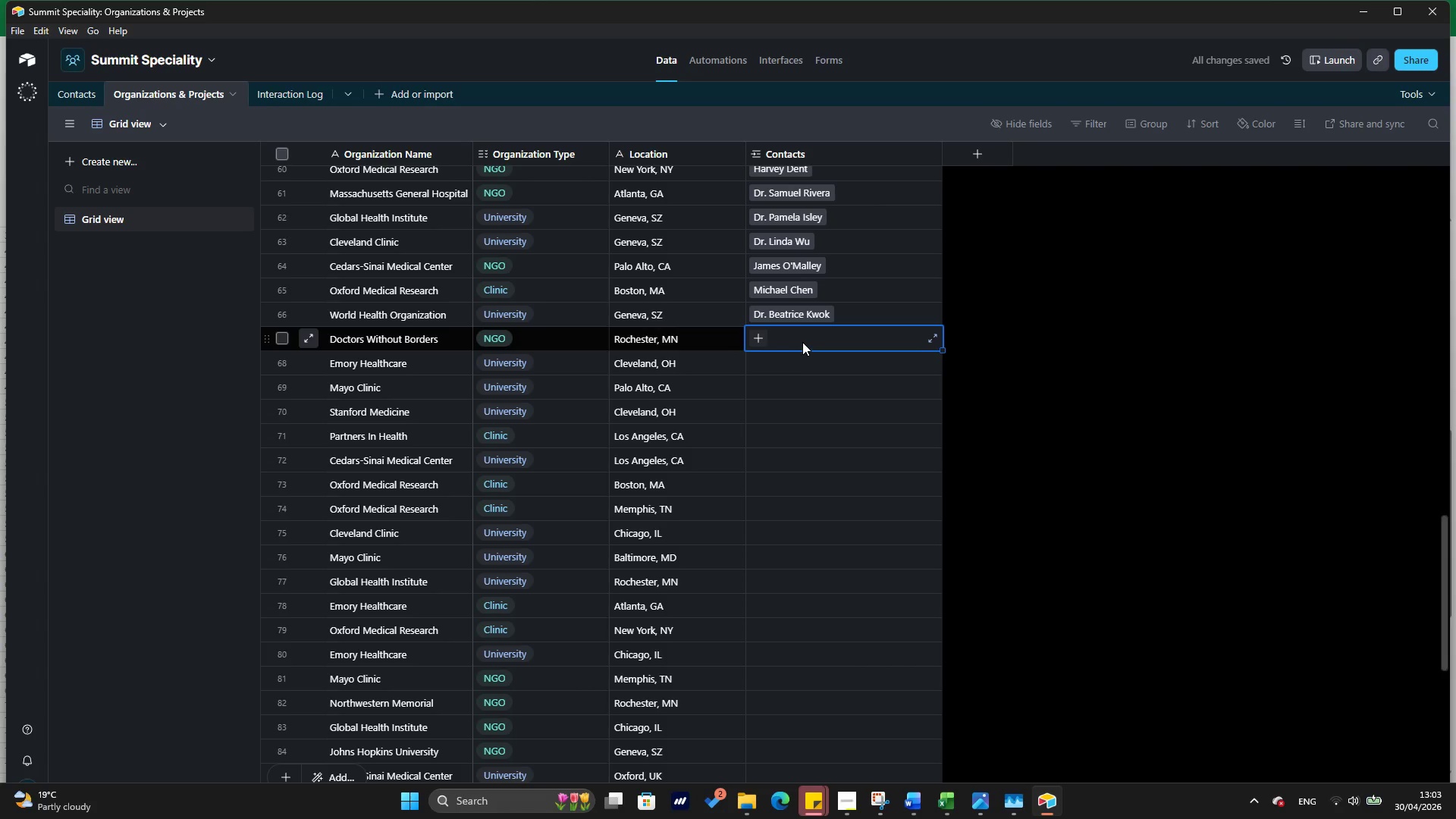 
left_click([789, 344])
 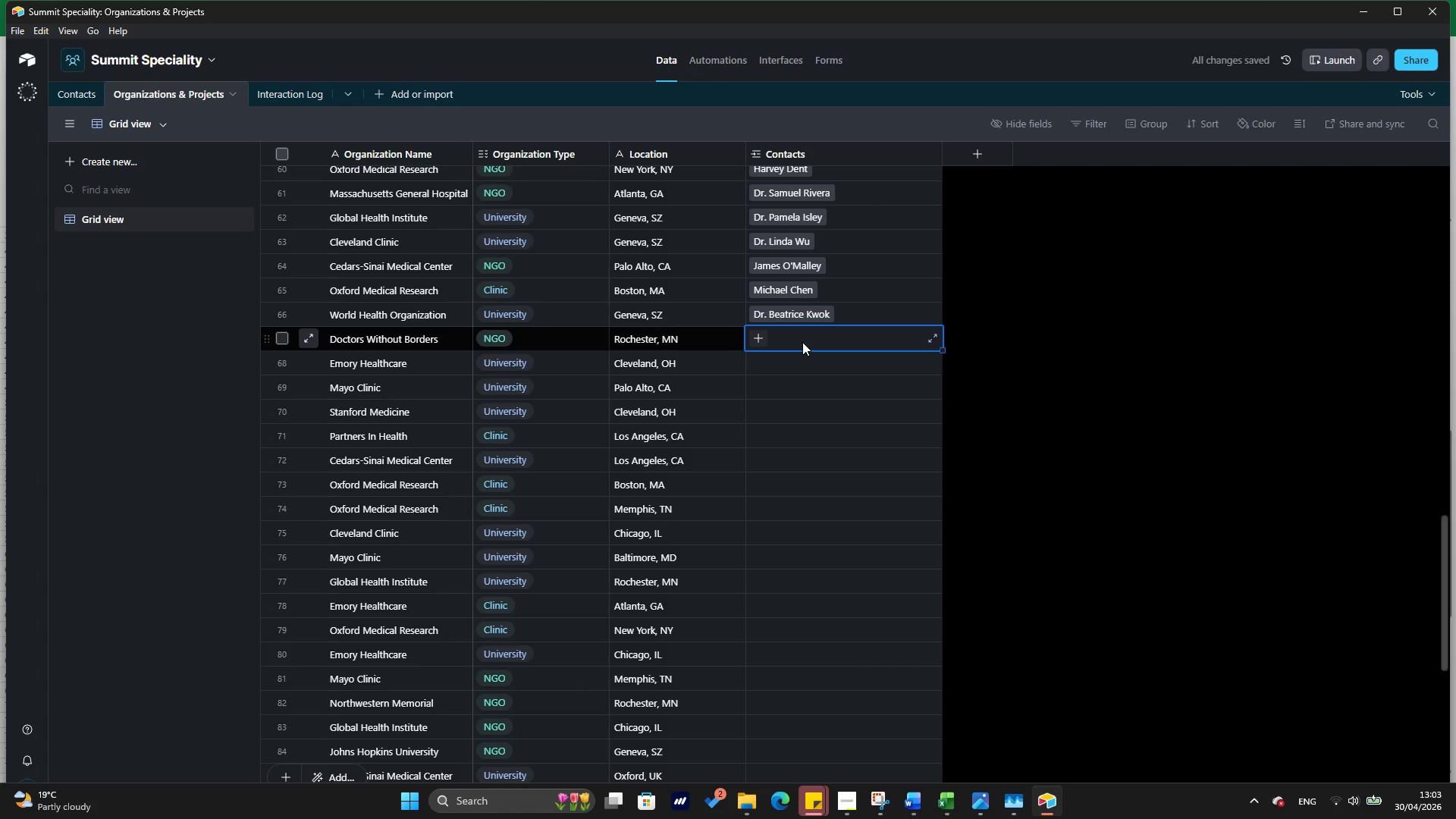 
key(Alt+Tab)
 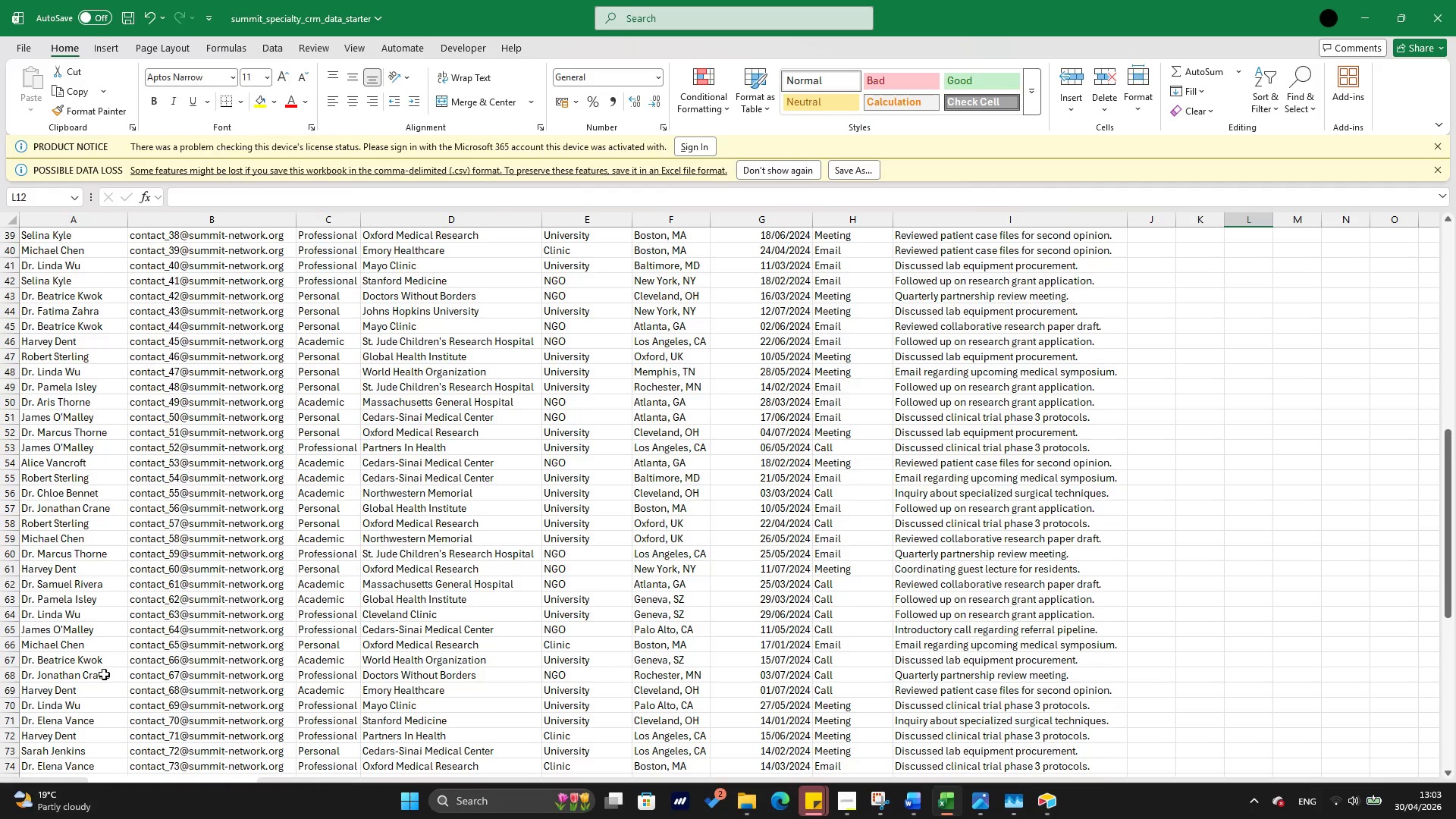 
wait(8.36)
 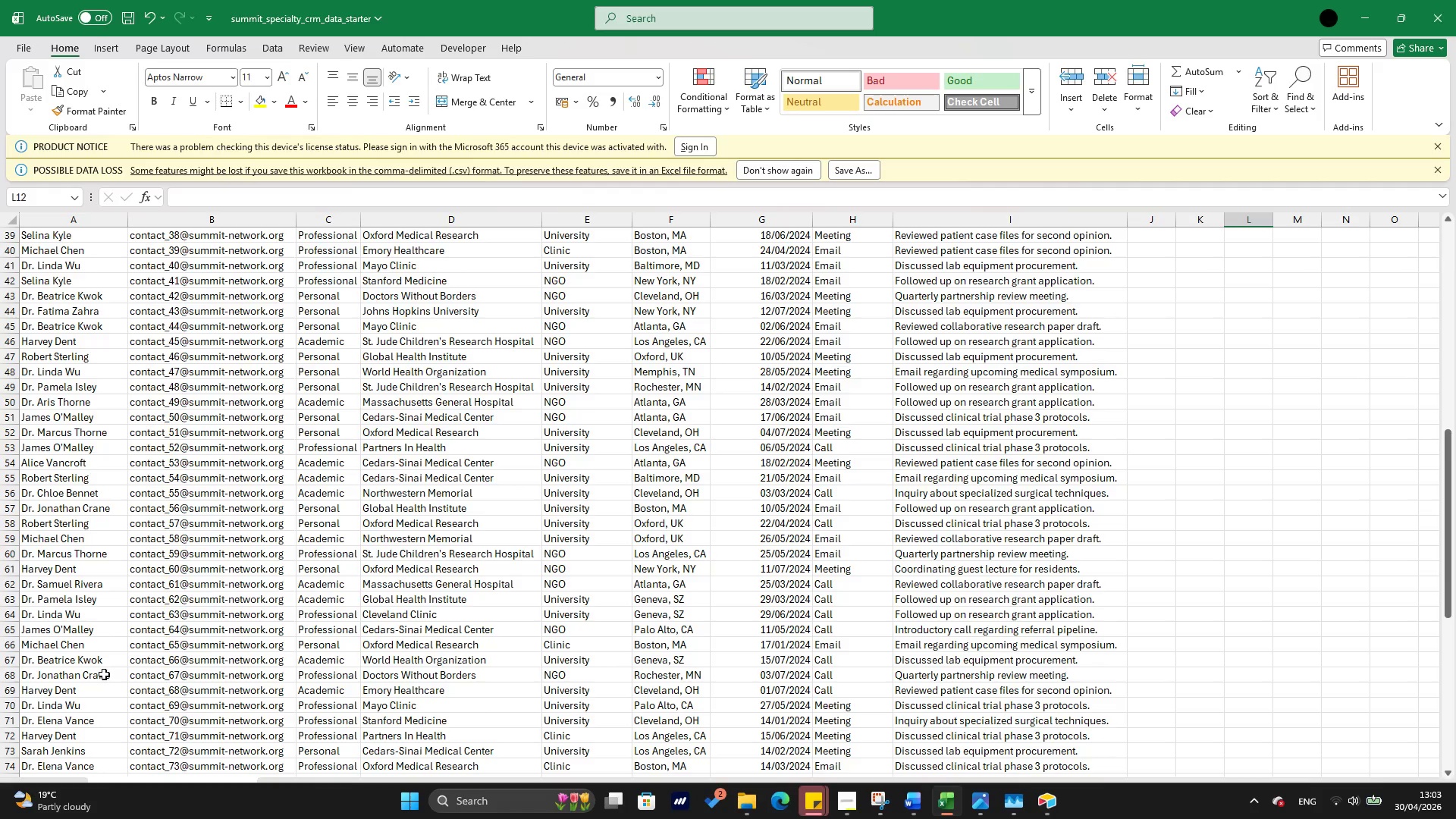 
key(Alt+Tab)
 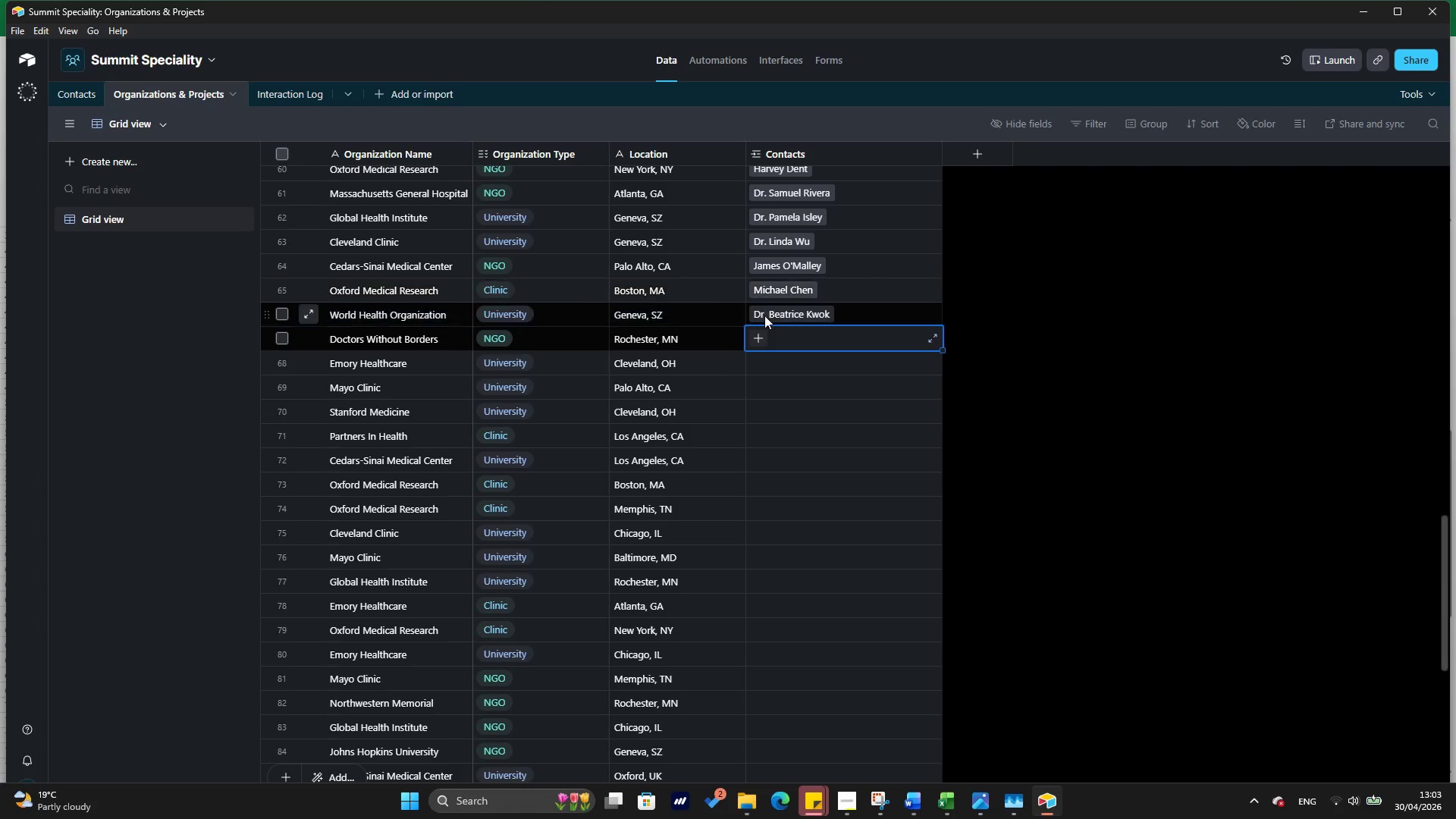 
left_click([757, 336])
 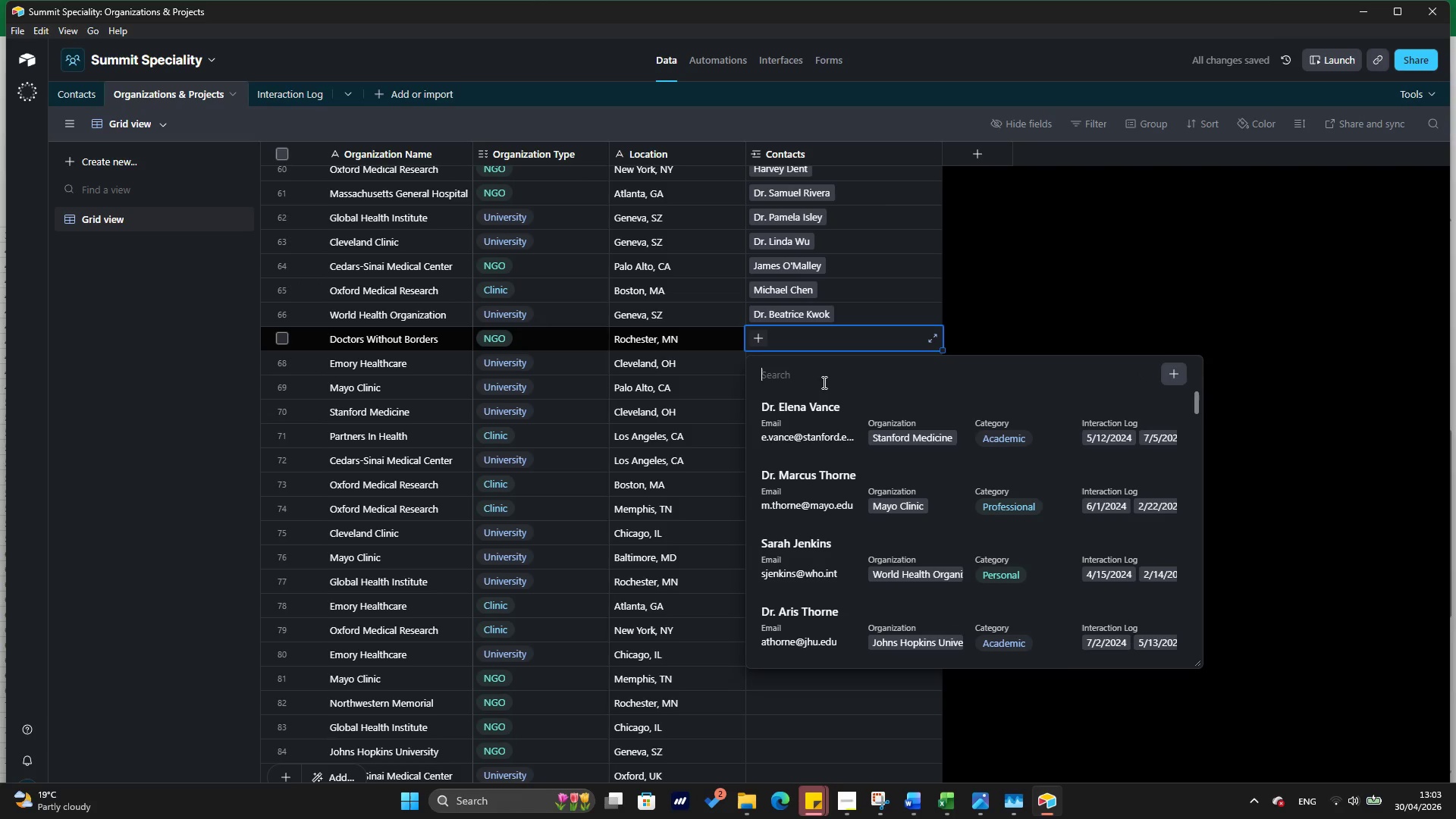 
type(jo)
 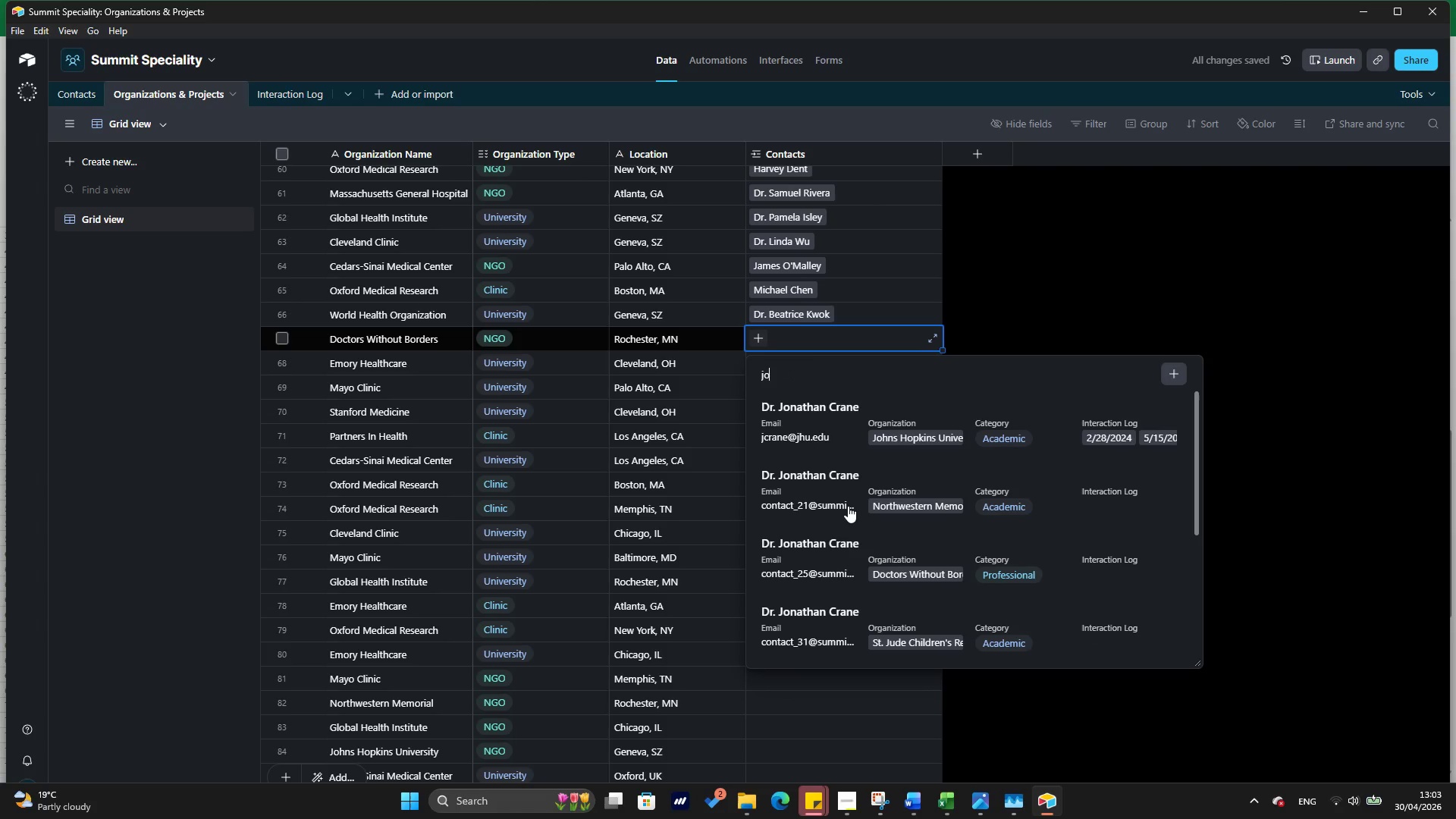 
scroll: coordinate [848, 506], scroll_direction: down, amount: 3.0
 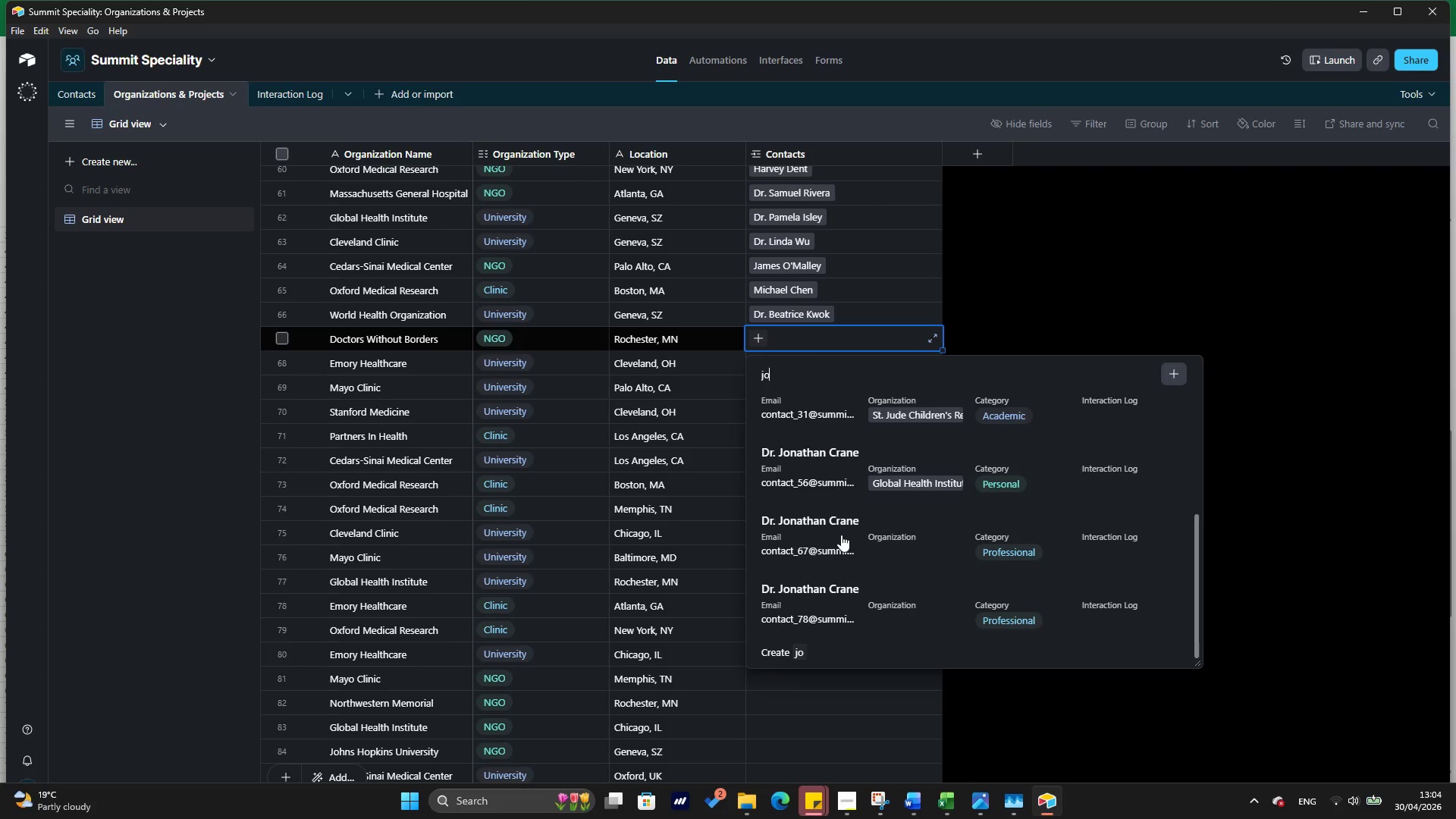 
left_click([841, 535])
 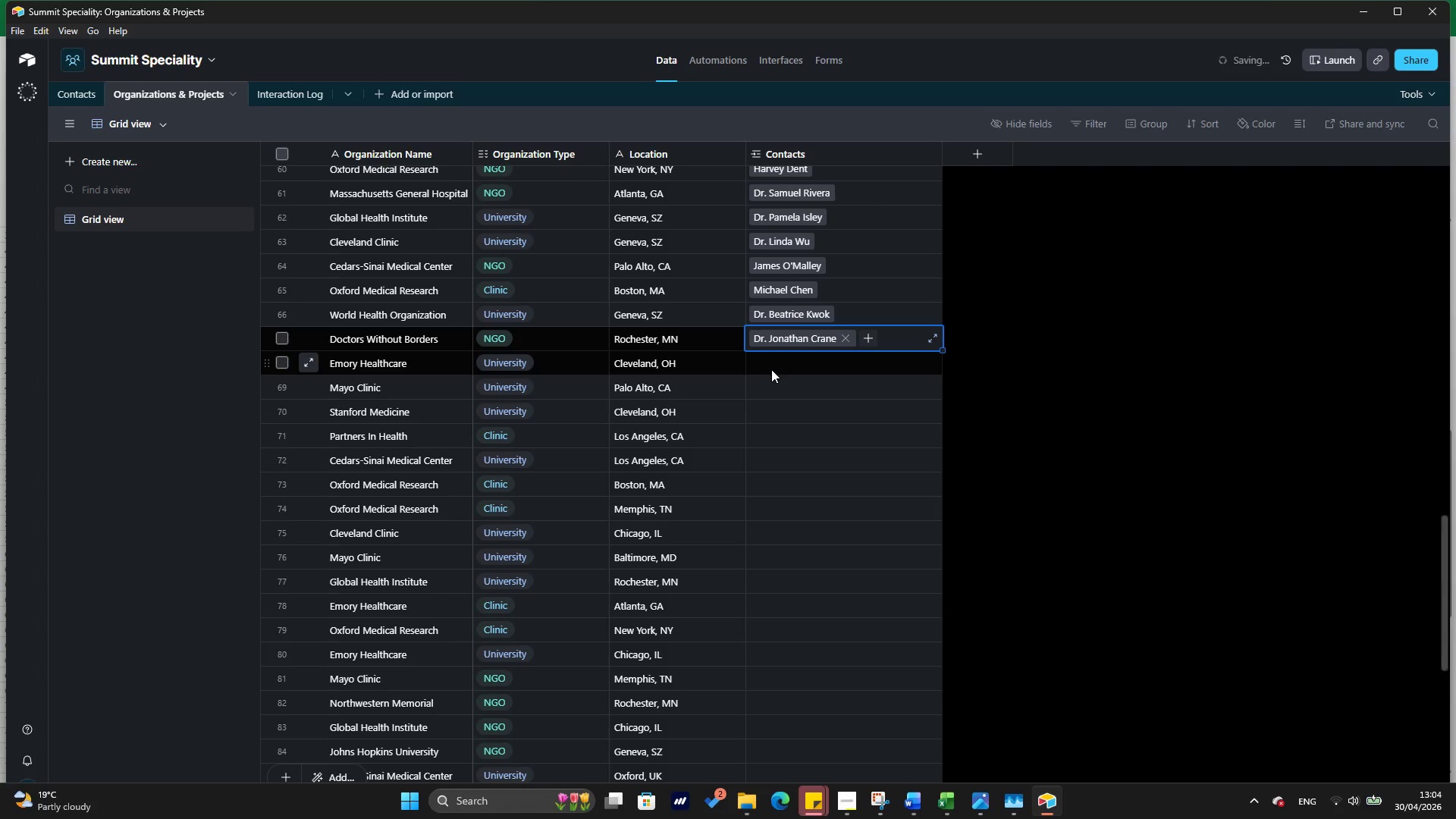 
left_click([771, 371])
 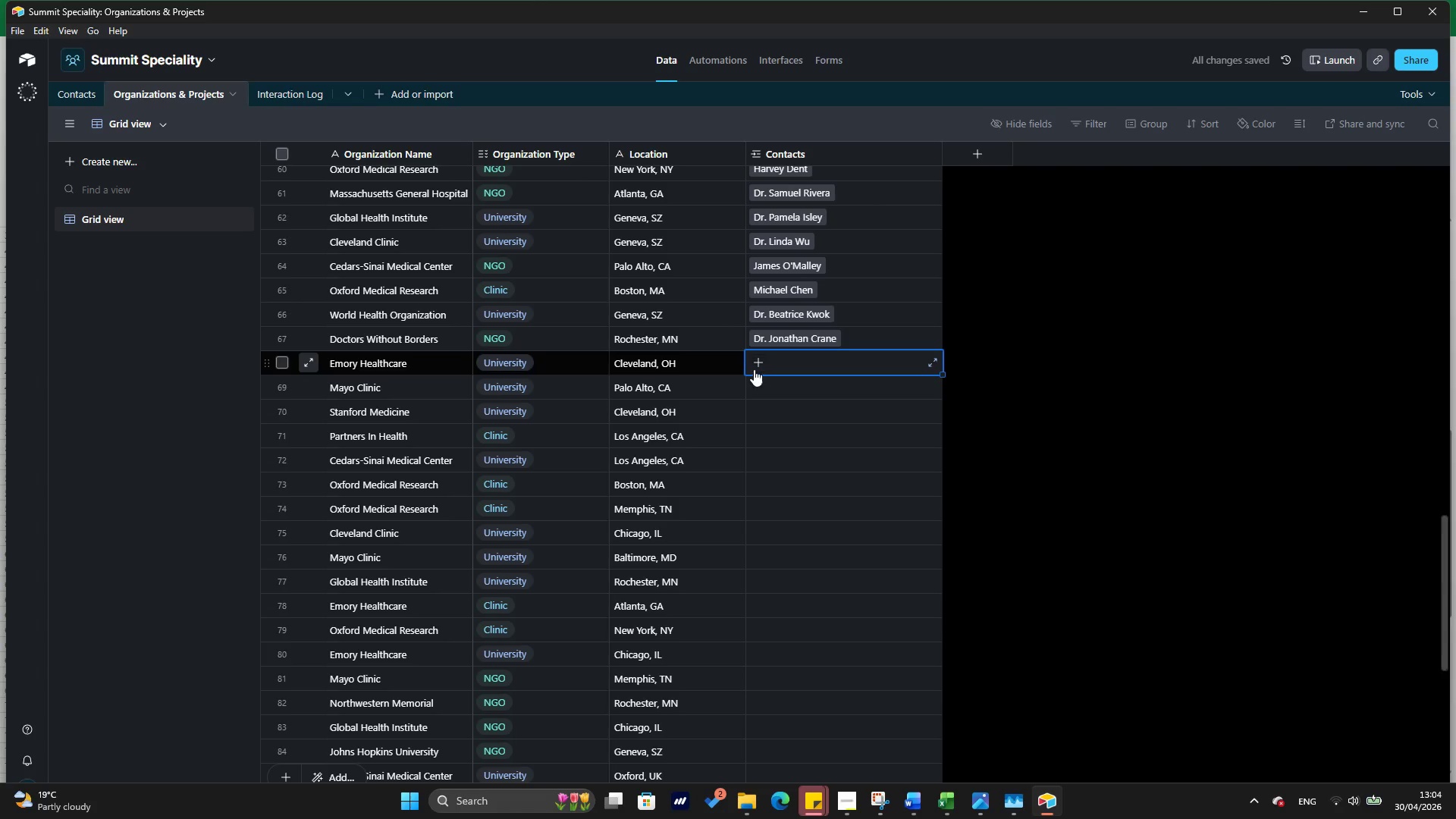 
left_click([754, 368])
 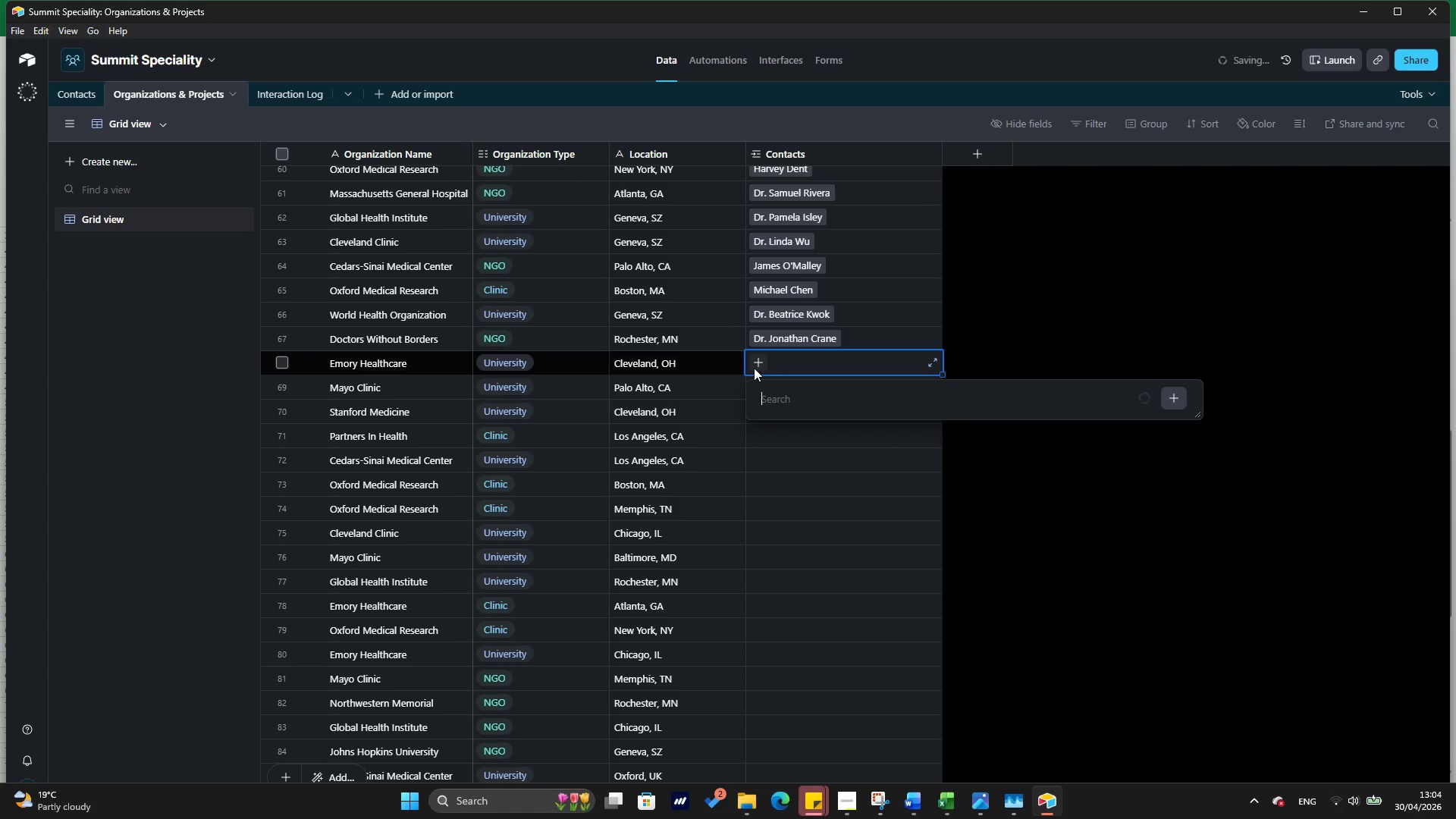 
type(harv)
 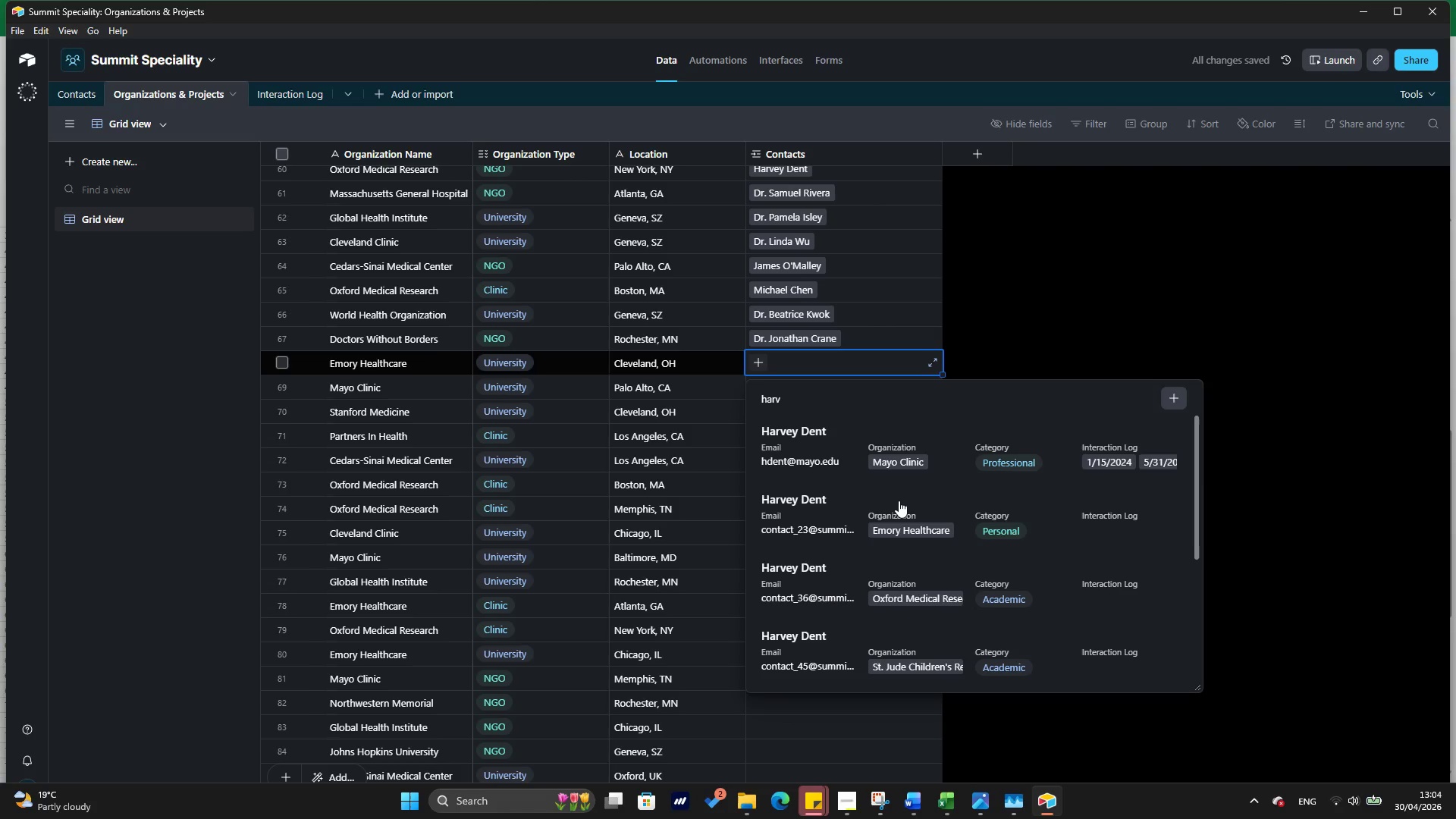 
scroll: coordinate [896, 508], scroll_direction: down, amount: 4.0
 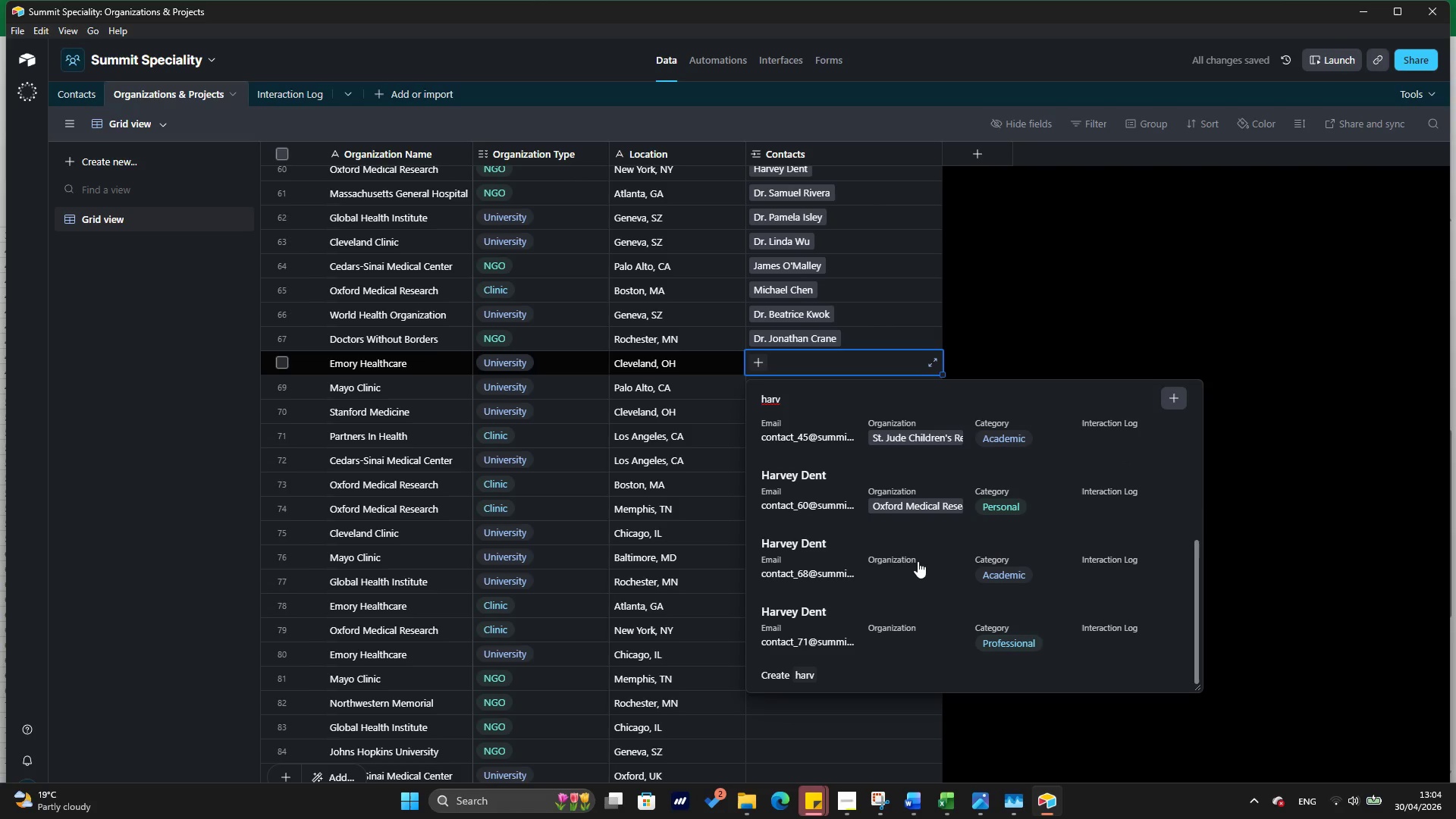 
left_click([918, 561])
 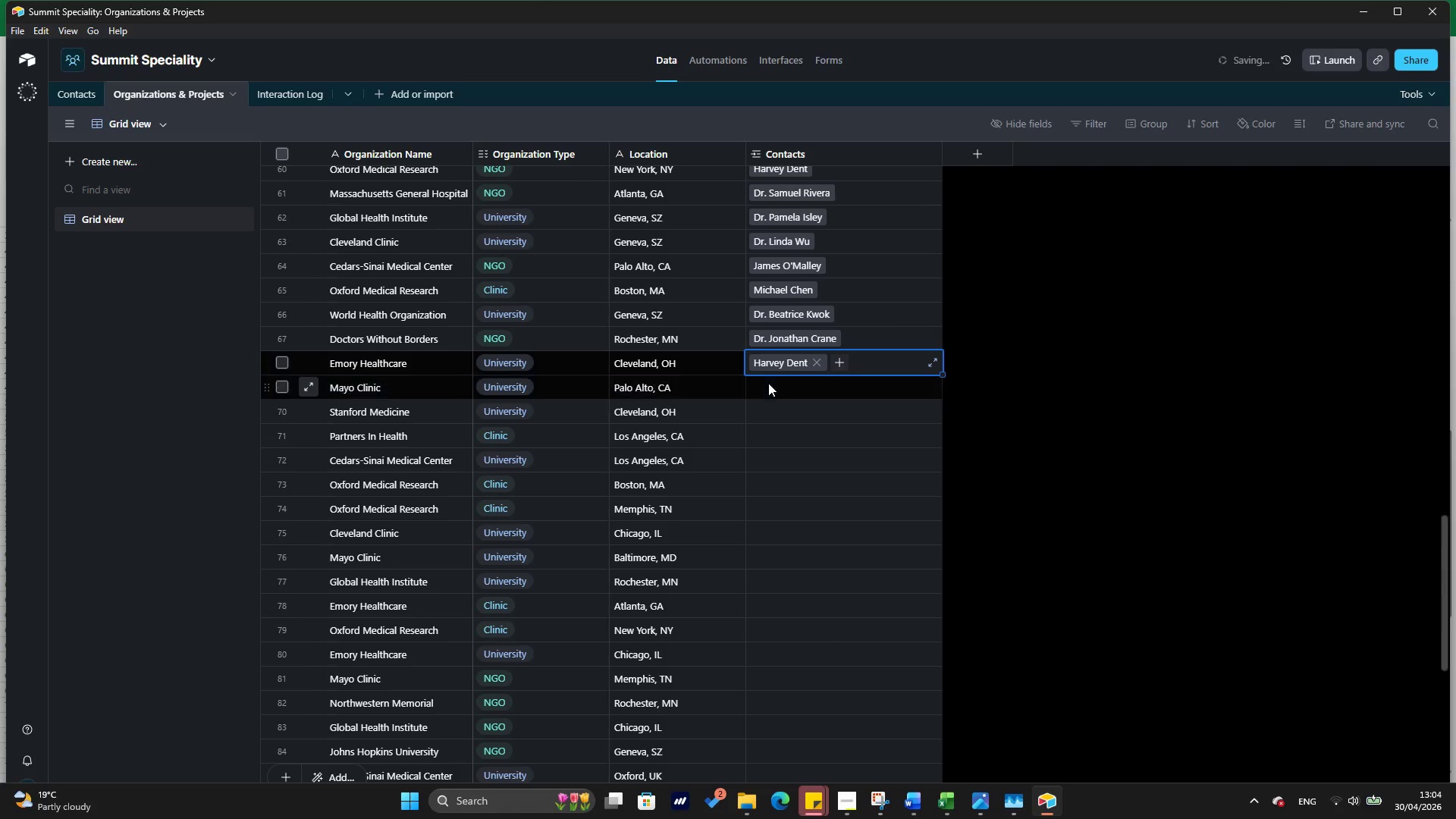 
left_click([767, 391])
 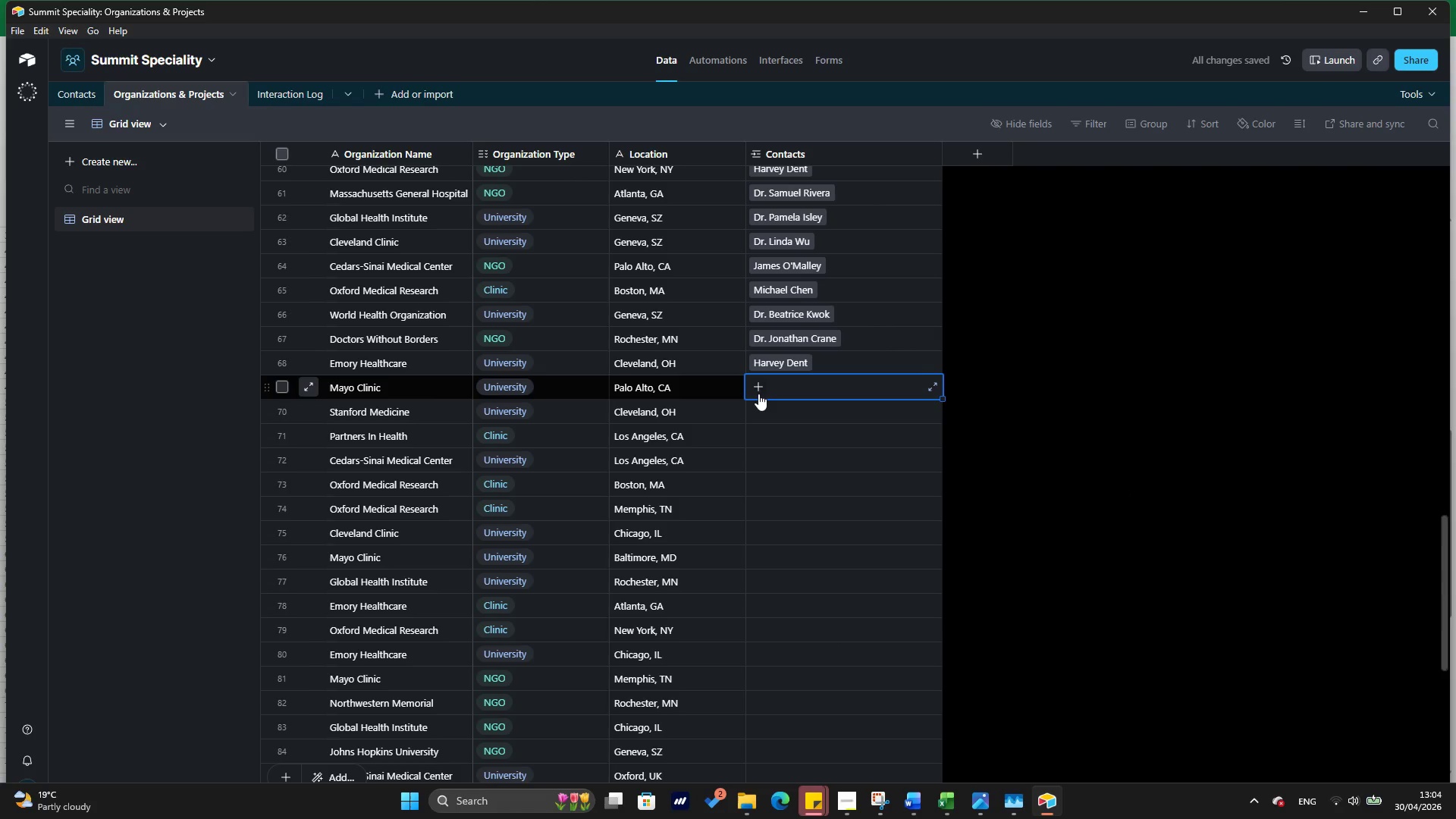 
left_click([758, 392])
 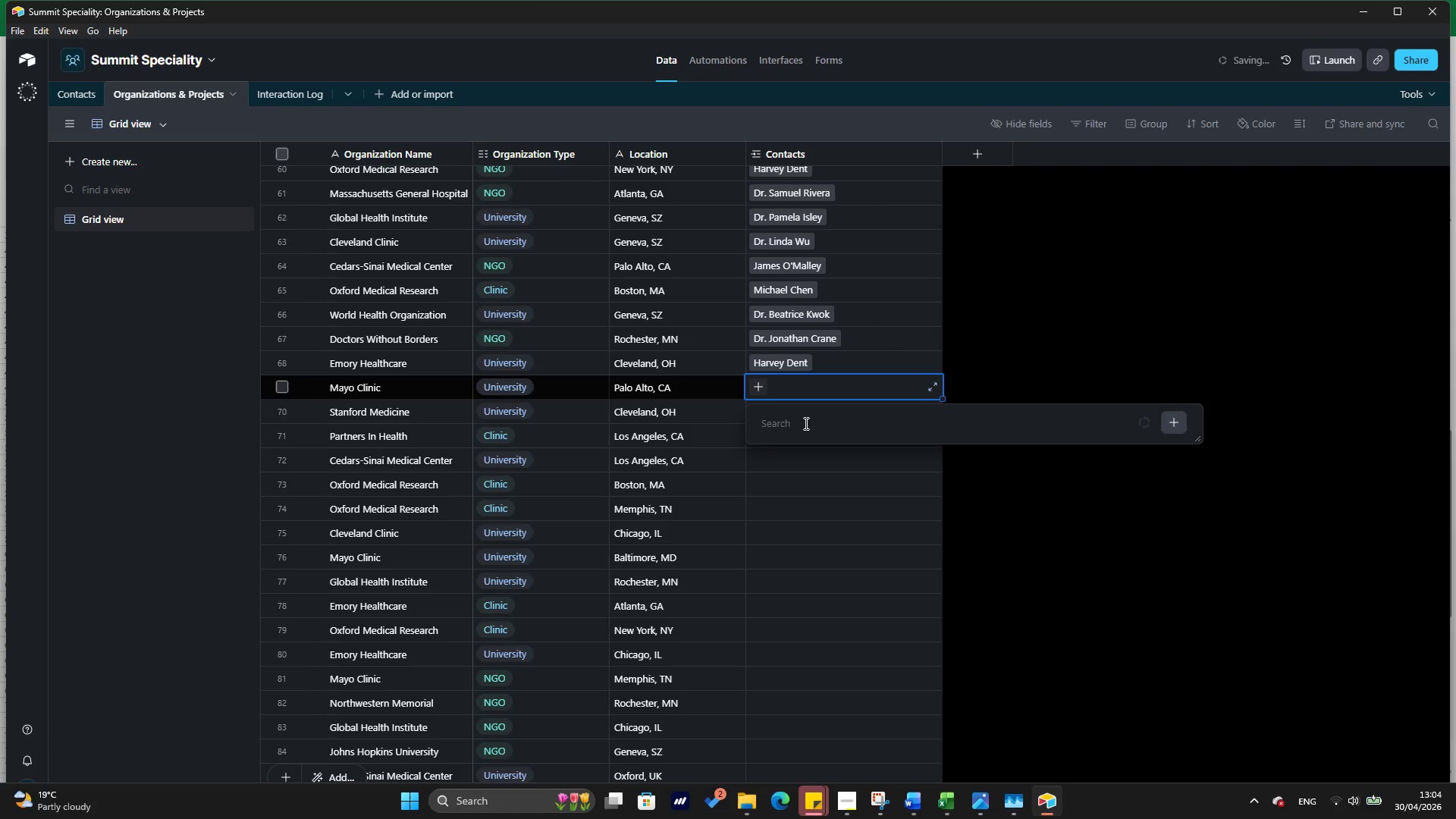 
type(lind)
 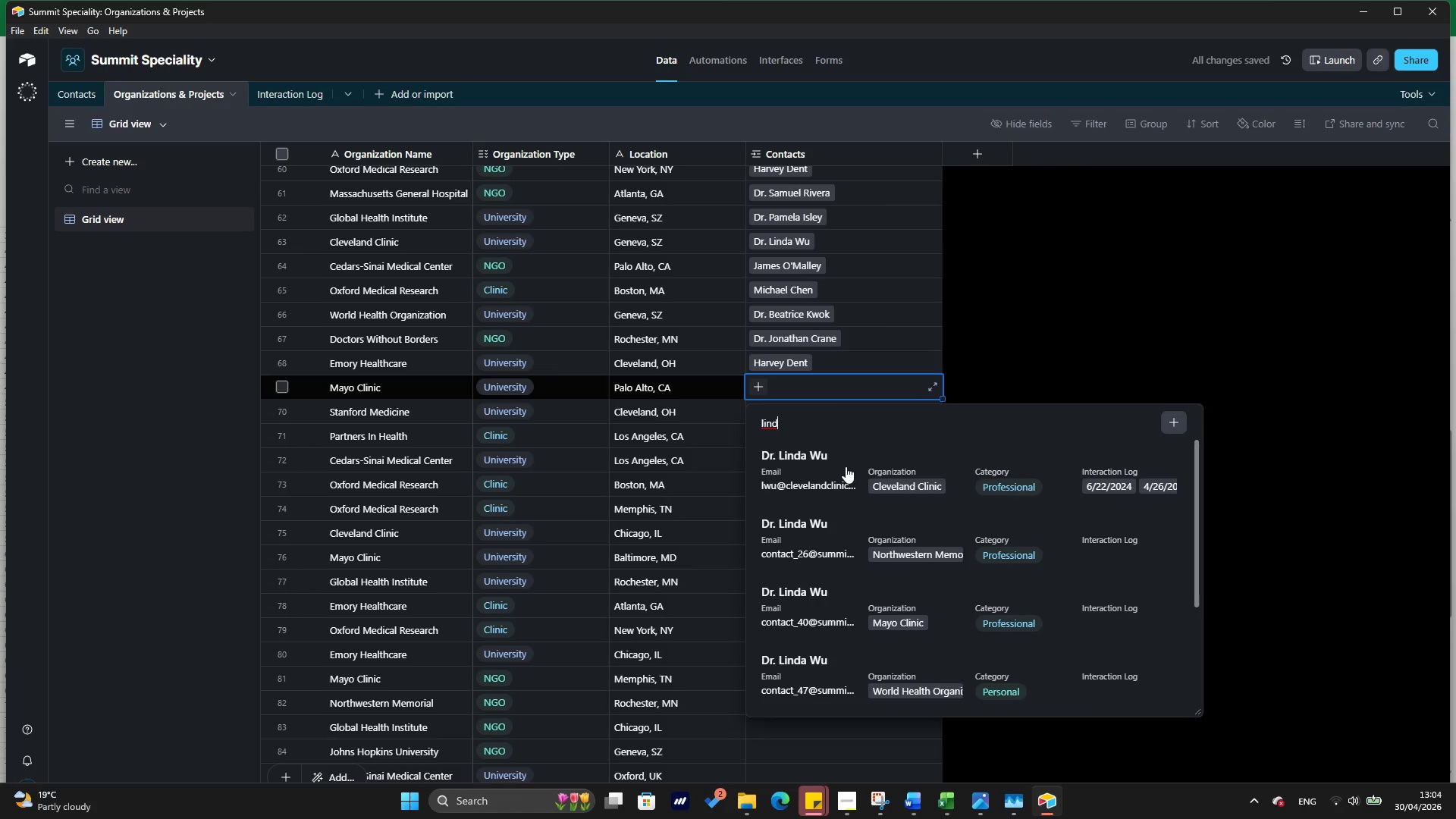 
scroll: coordinate [838, 519], scroll_direction: down, amount: 8.0
 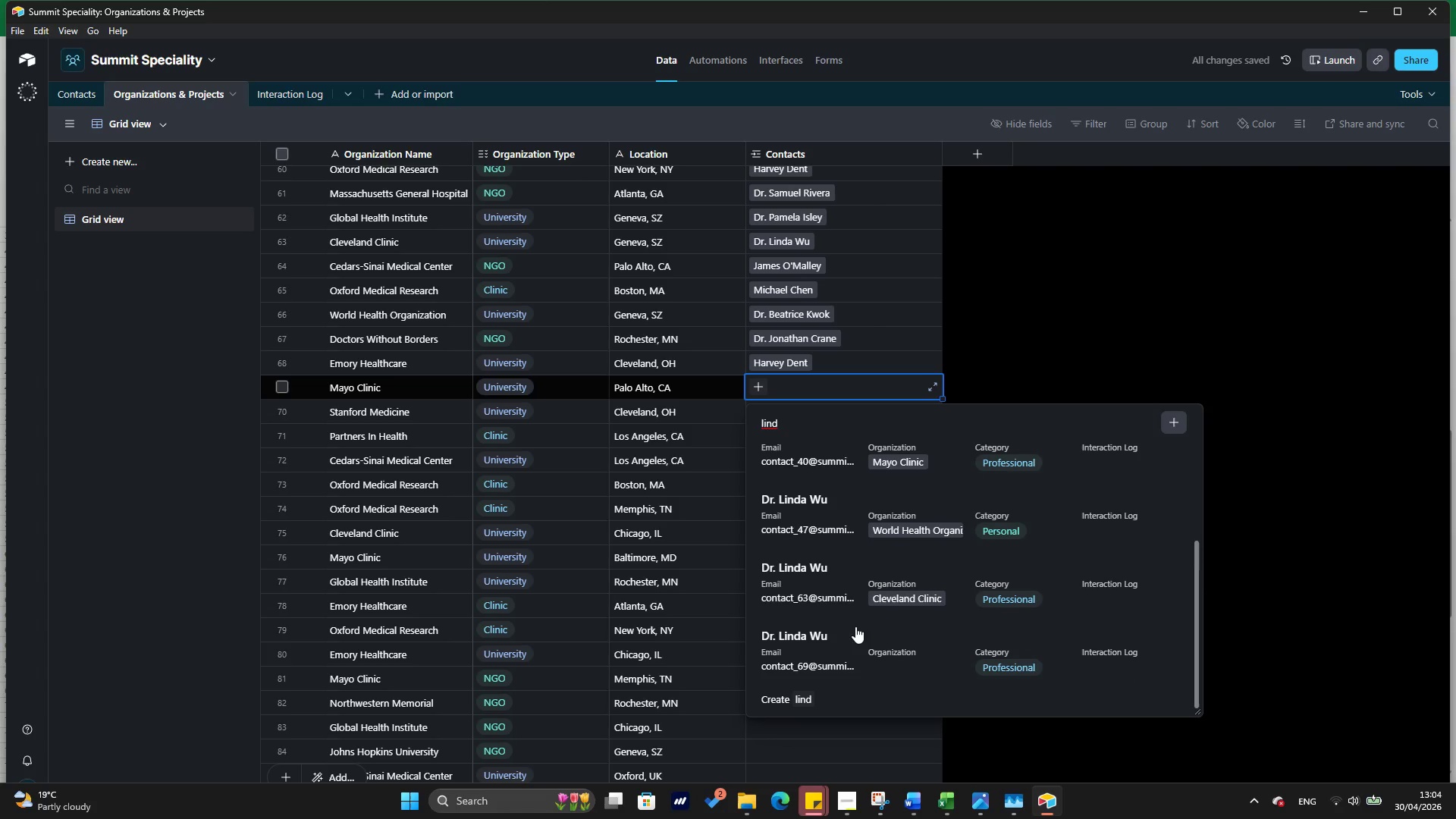 
left_click([855, 633])
 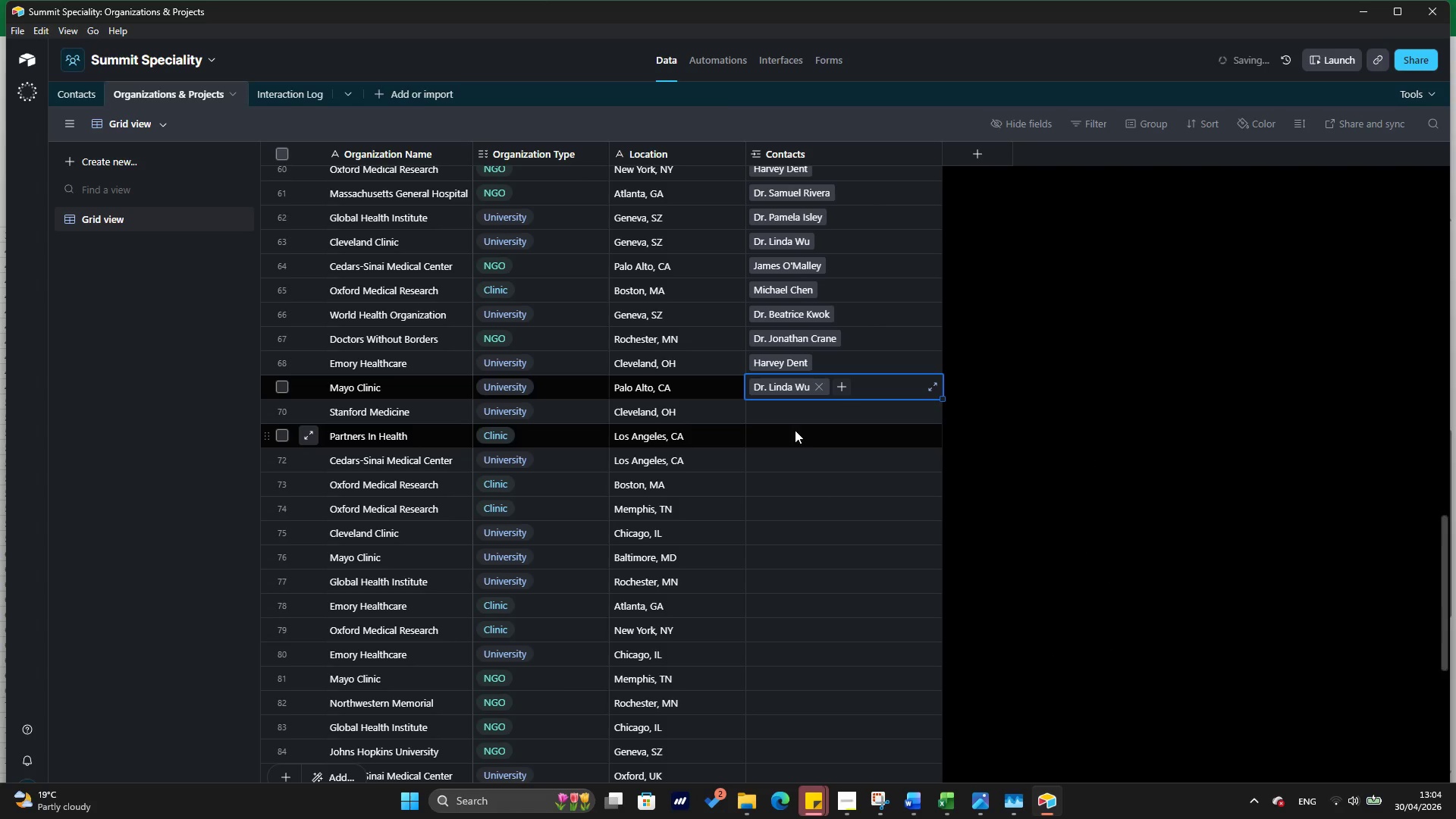 
left_click([790, 409])
 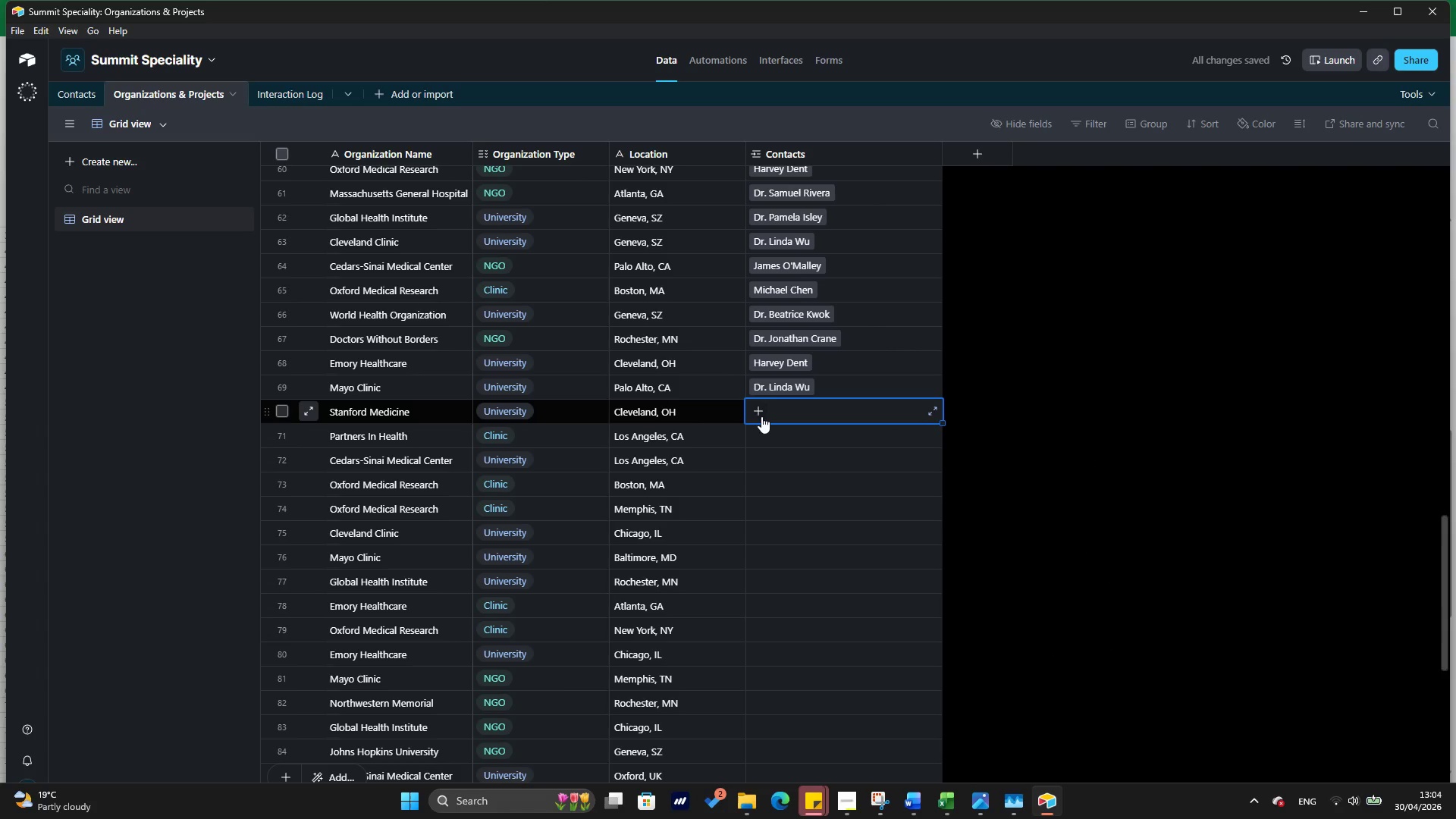 
left_click([761, 416])
 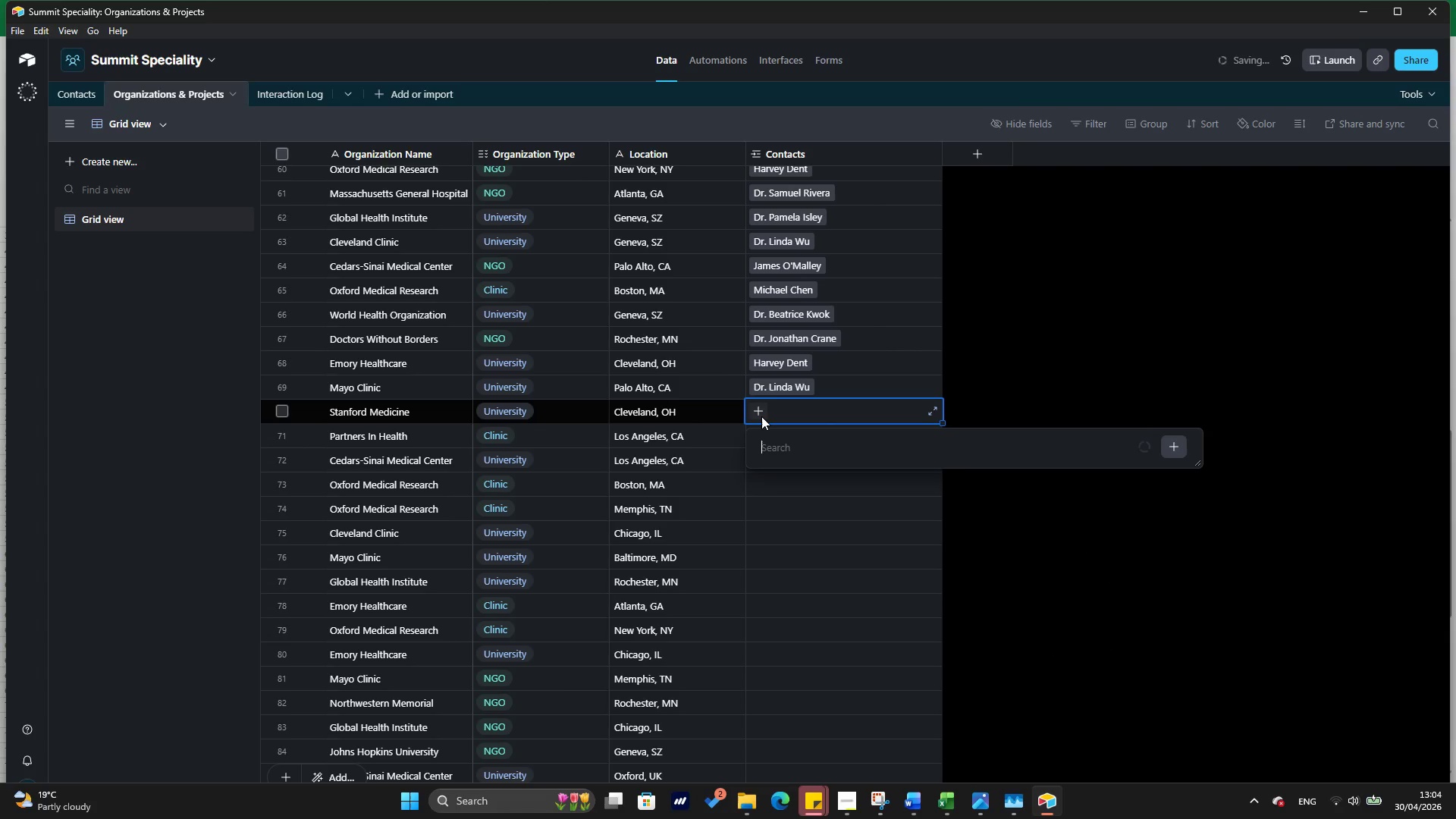 
type(ele)
 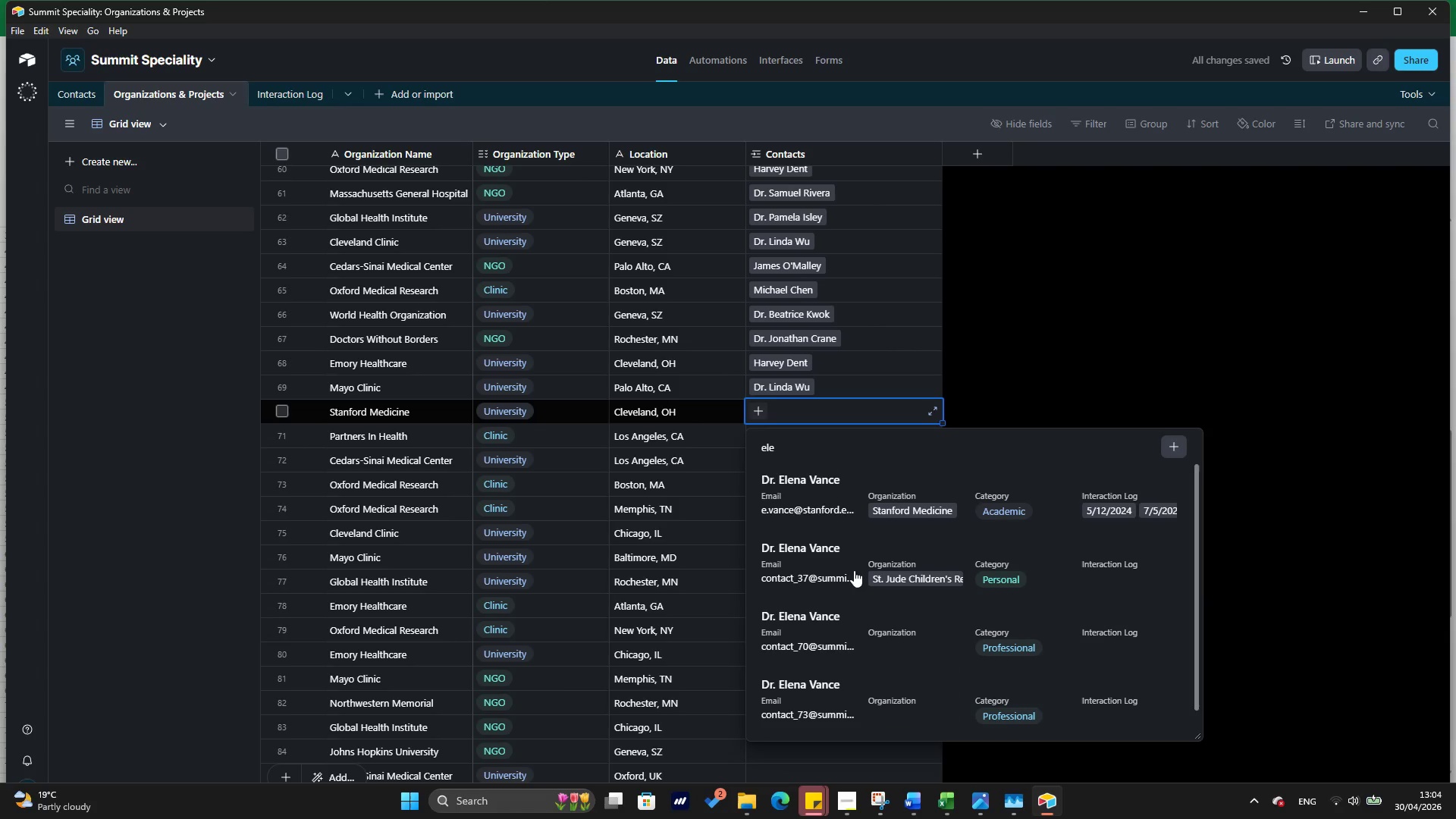 
scroll: coordinate [854, 569], scroll_direction: down, amount: 5.0
 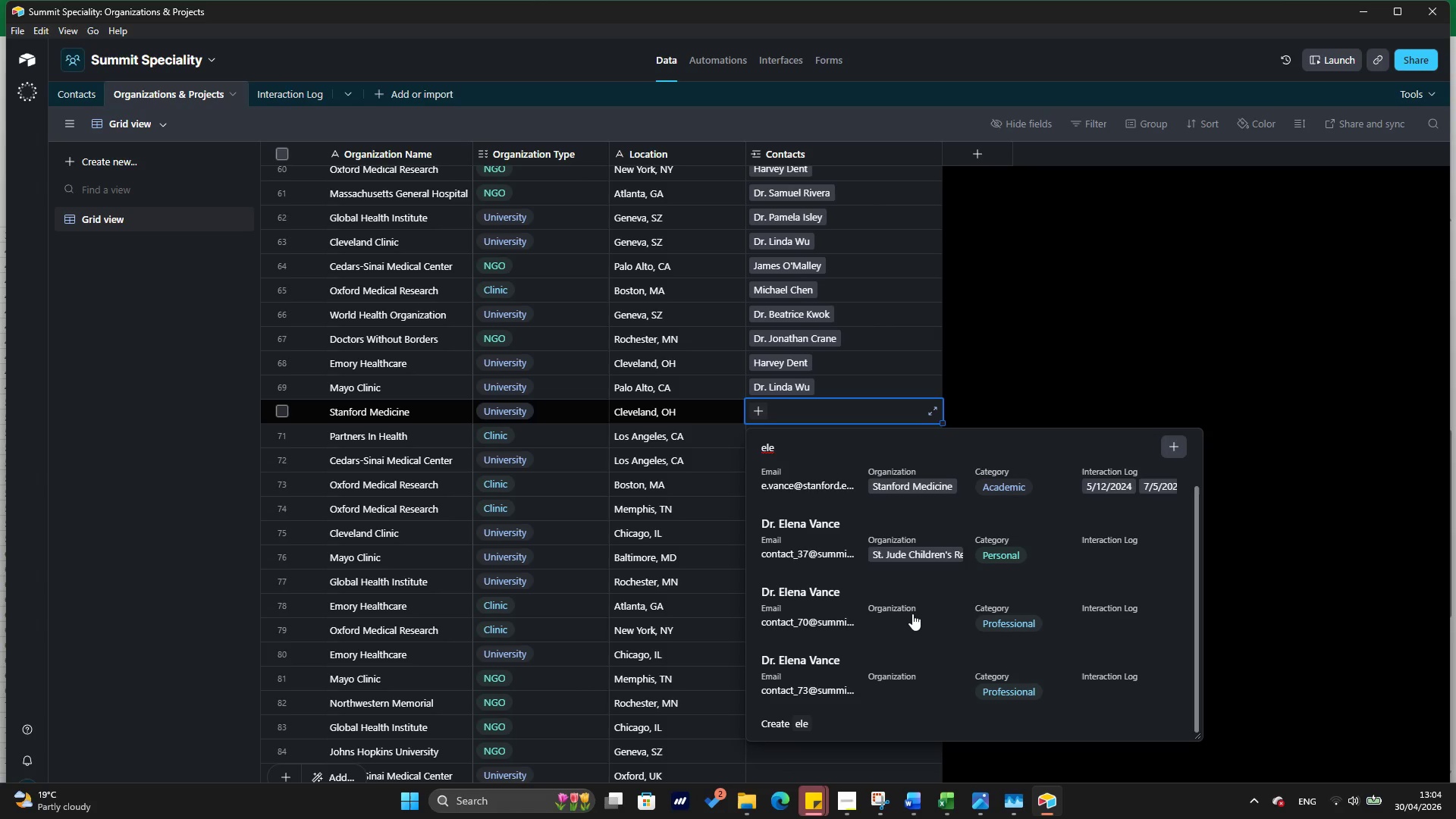 
left_click([912, 613])
 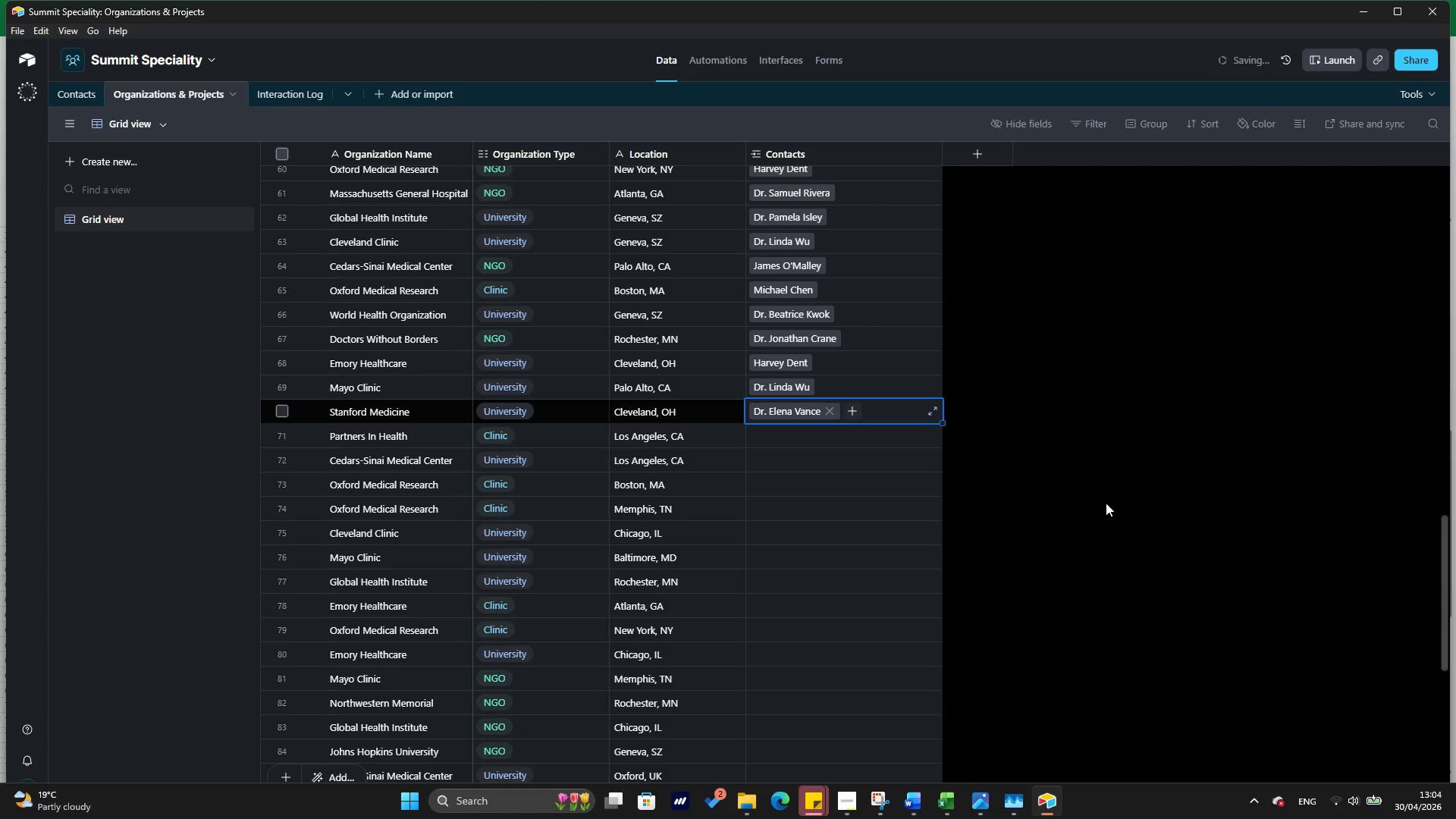 
left_click([1106, 503])
 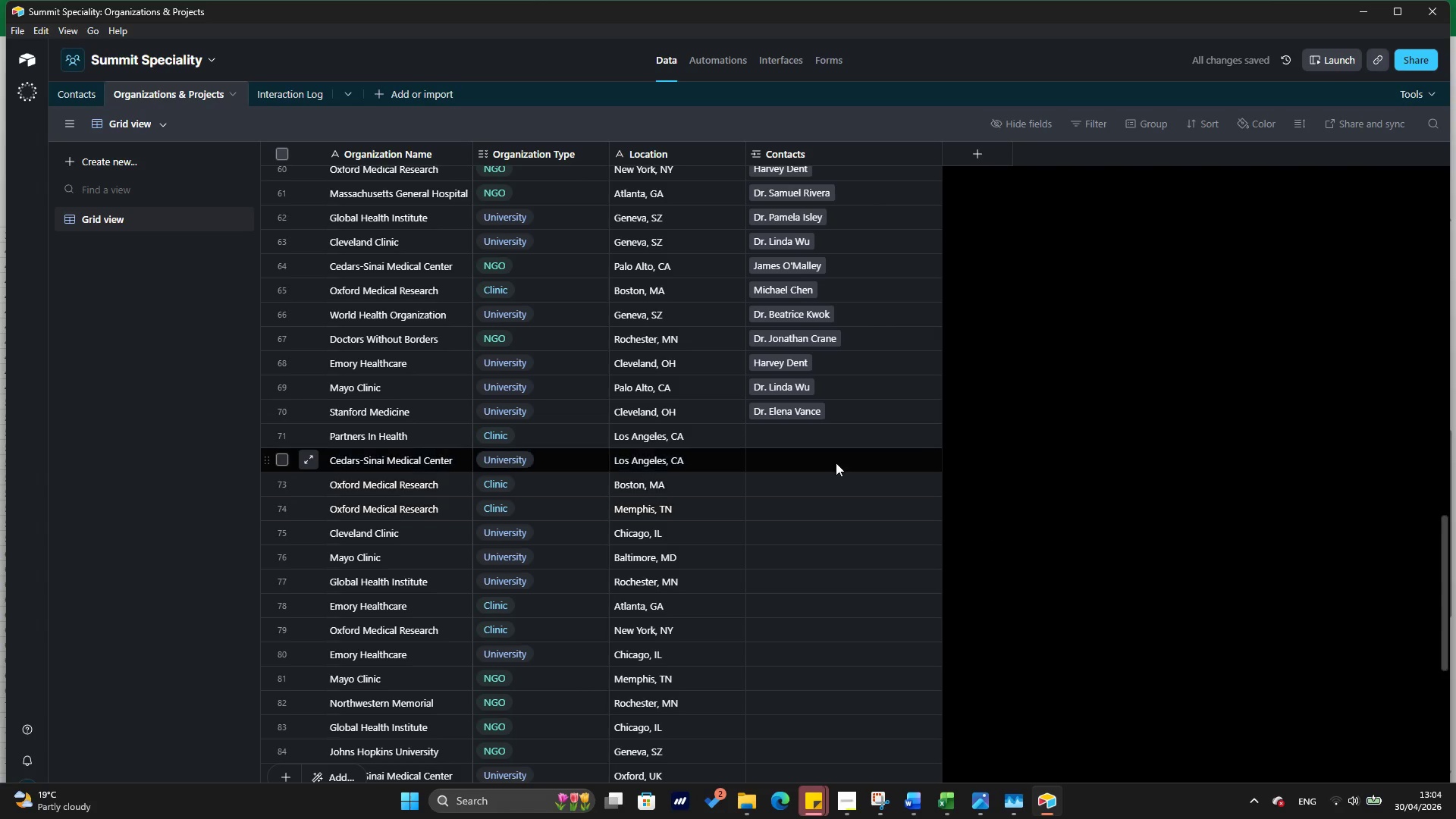 
scroll: coordinate [833, 460], scroll_direction: down, amount: 3.0
 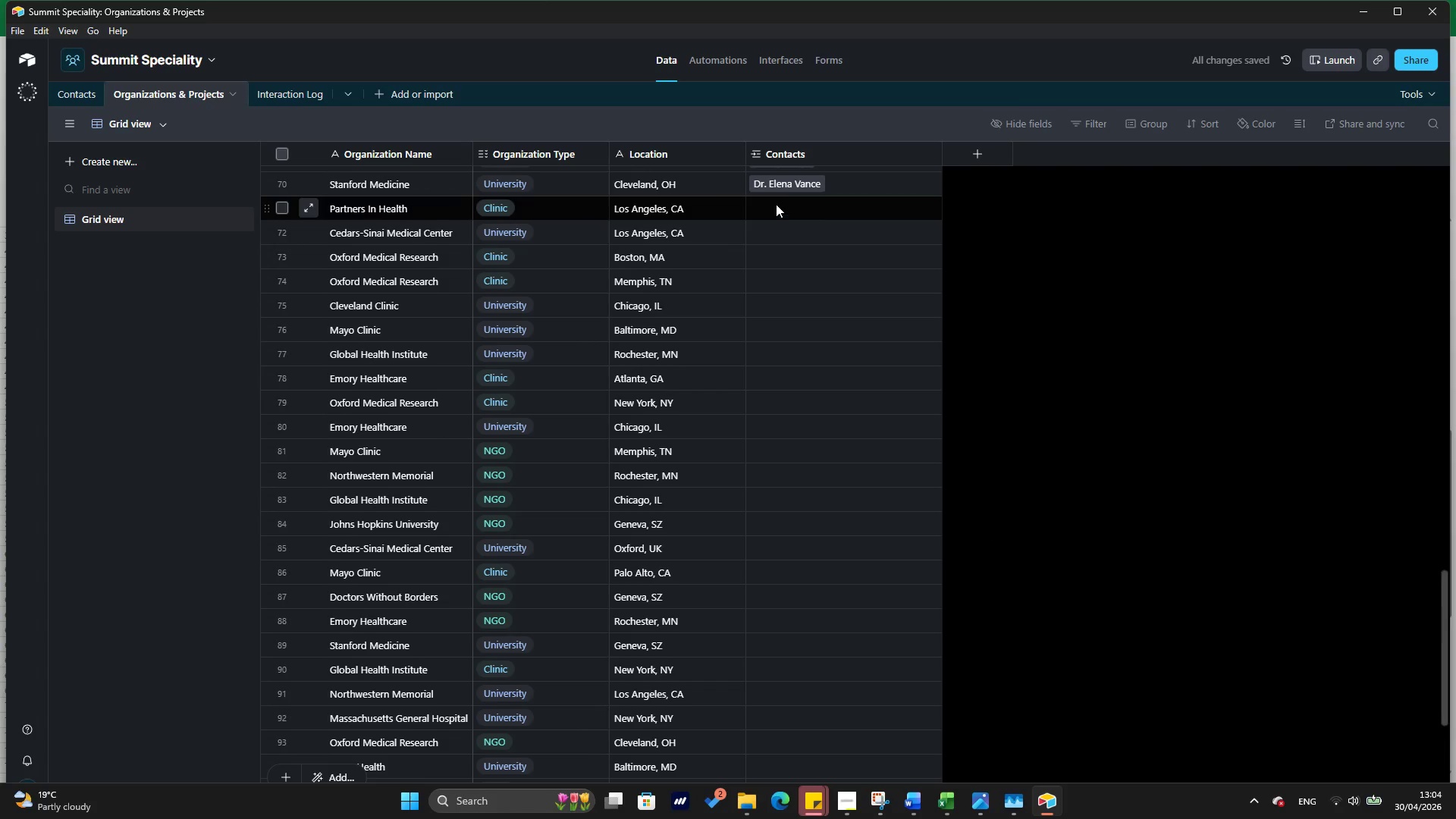 
left_click([772, 209])
 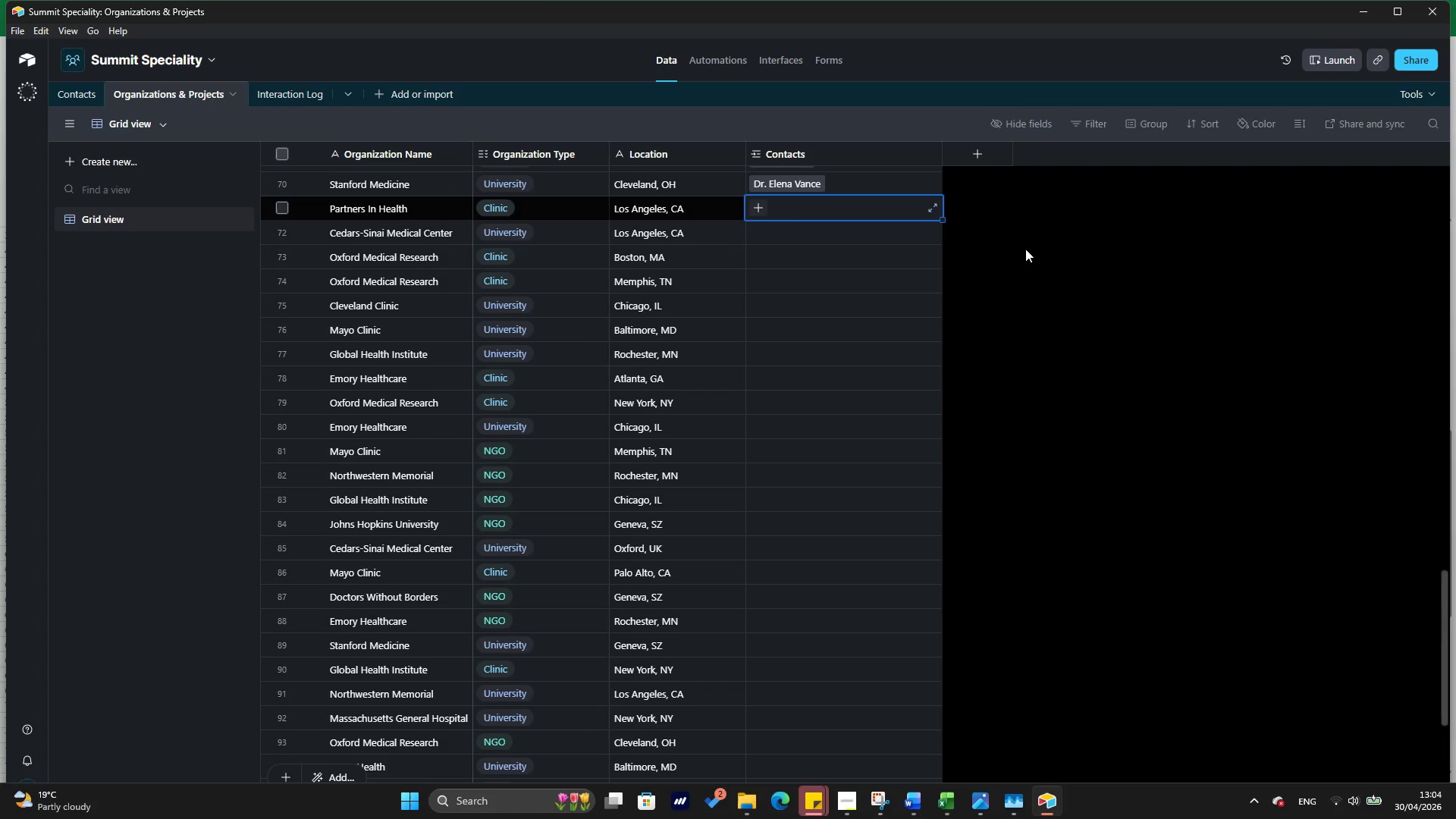 
key(Alt+Tab)
 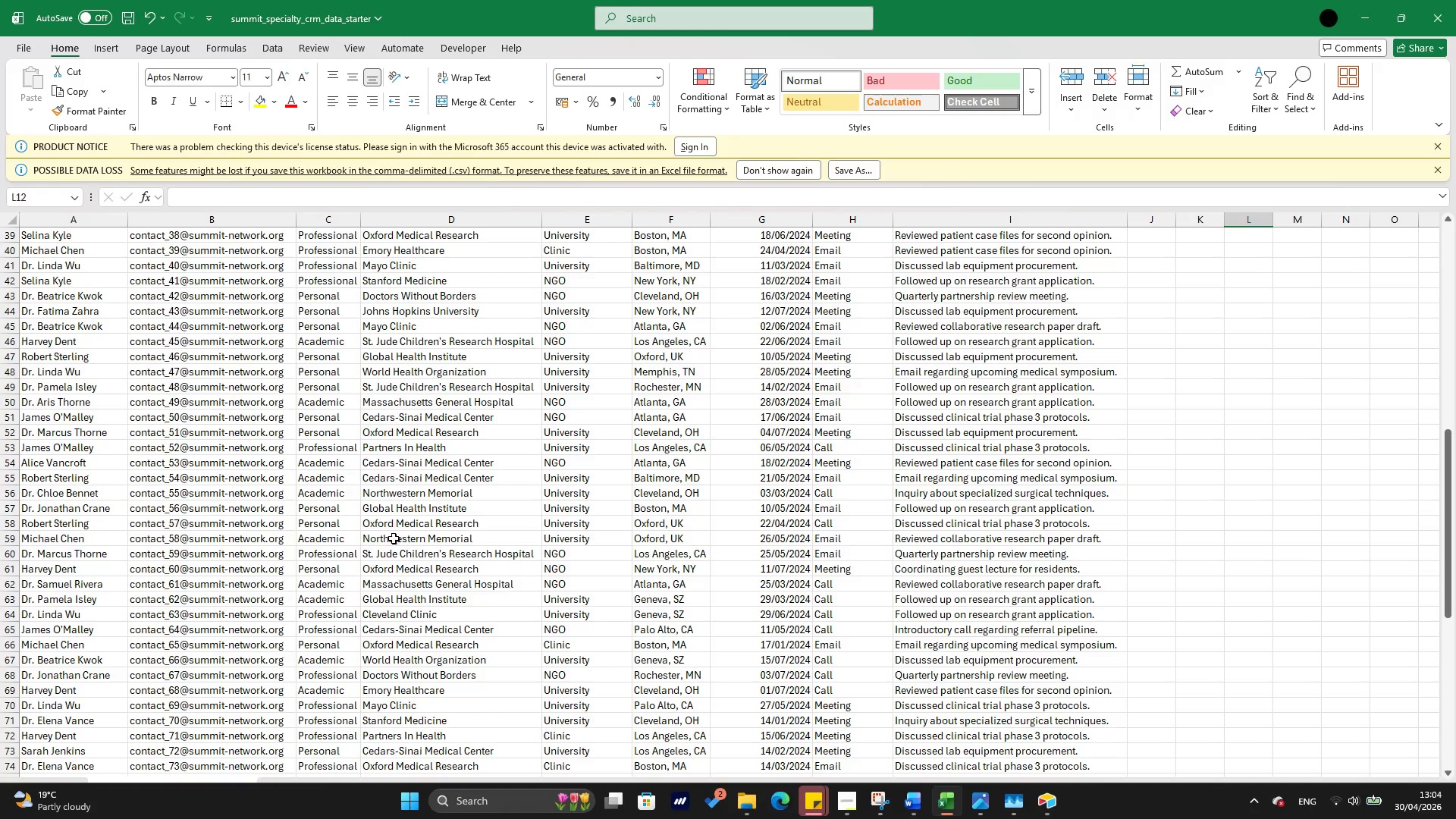 
scroll: coordinate [320, 502], scroll_direction: down, amount: 13.0
 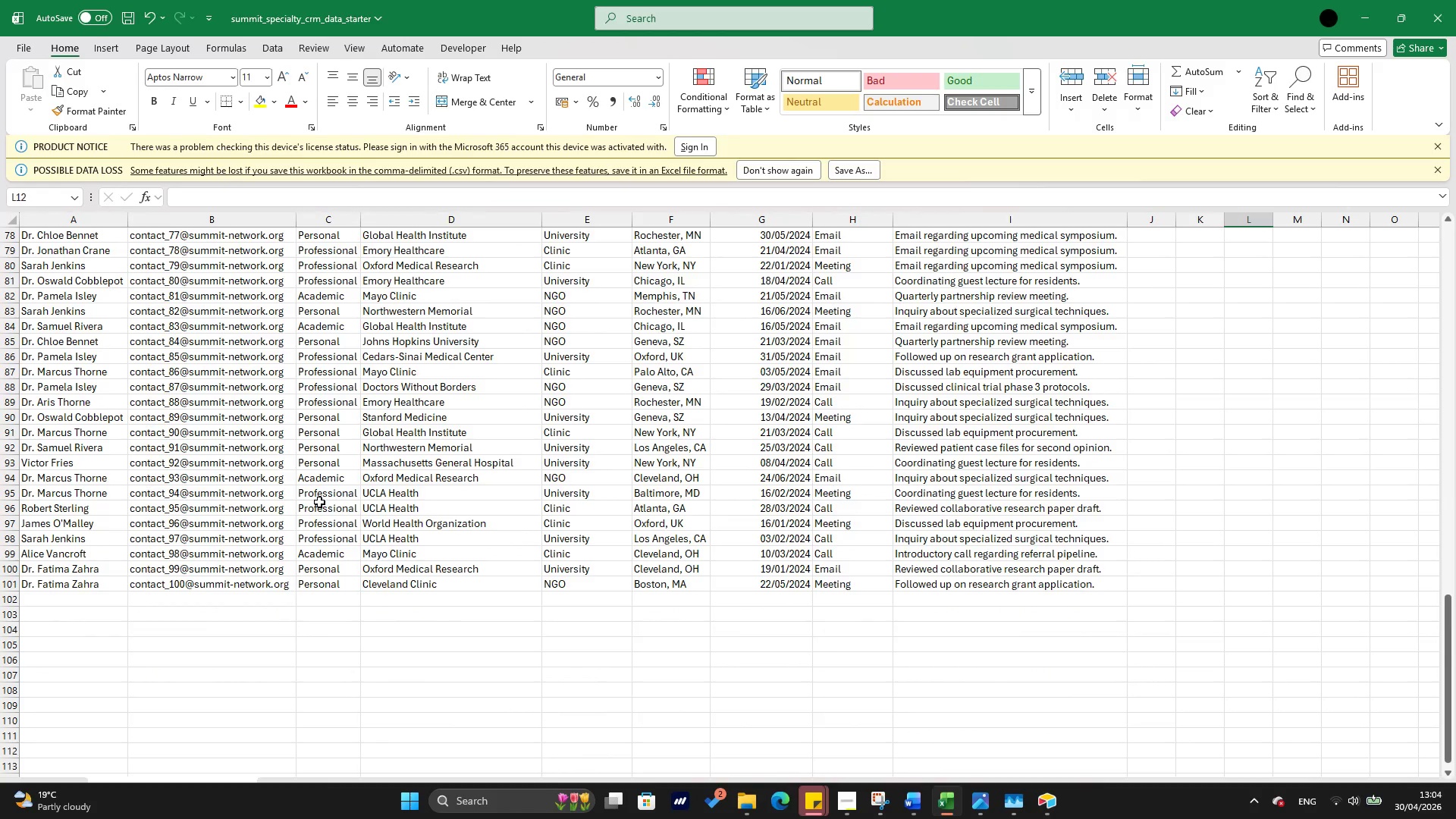 
scroll: coordinate [319, 502], scroll_direction: up, amount: 3.0
 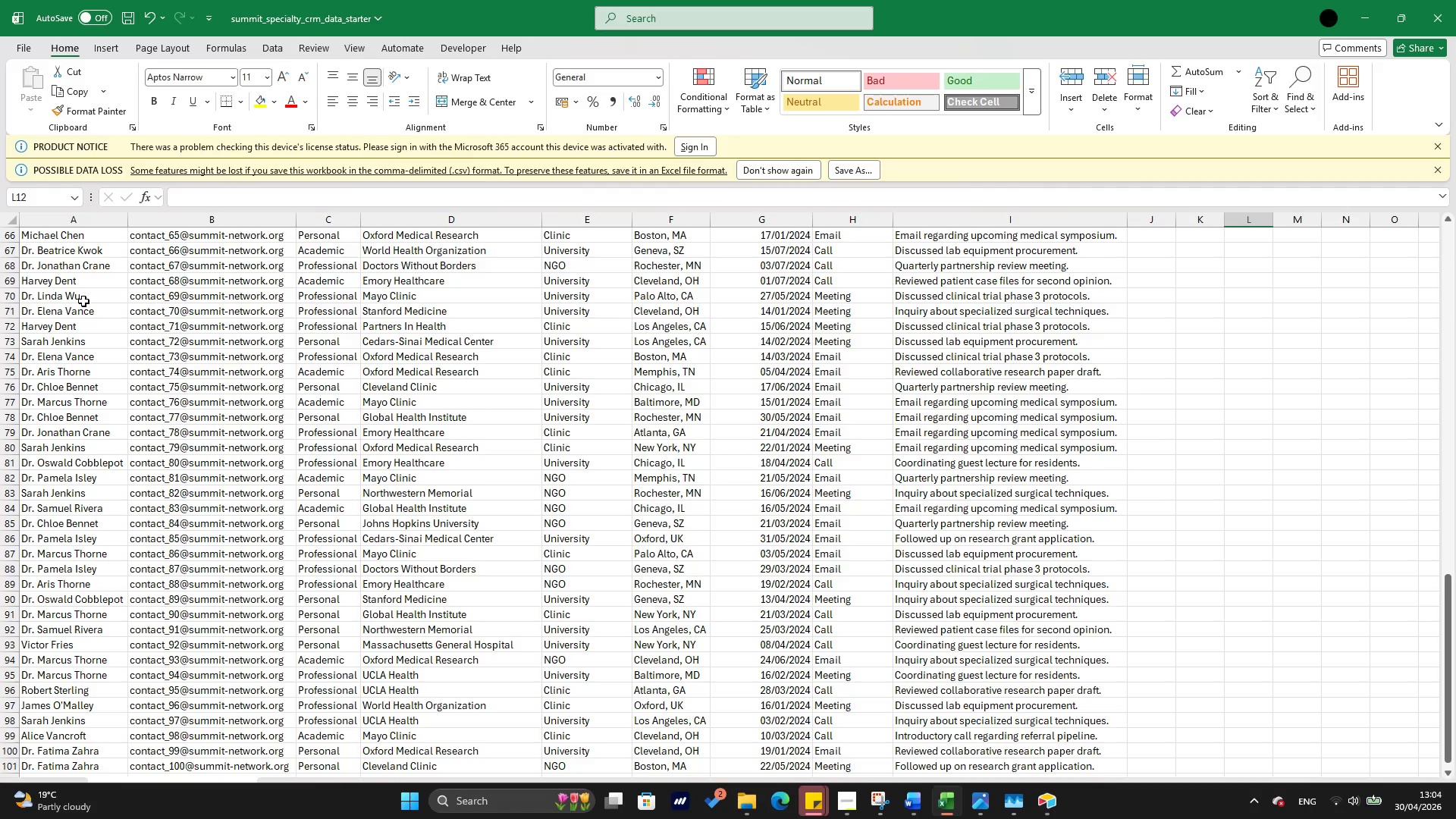 
wait(12.33)
 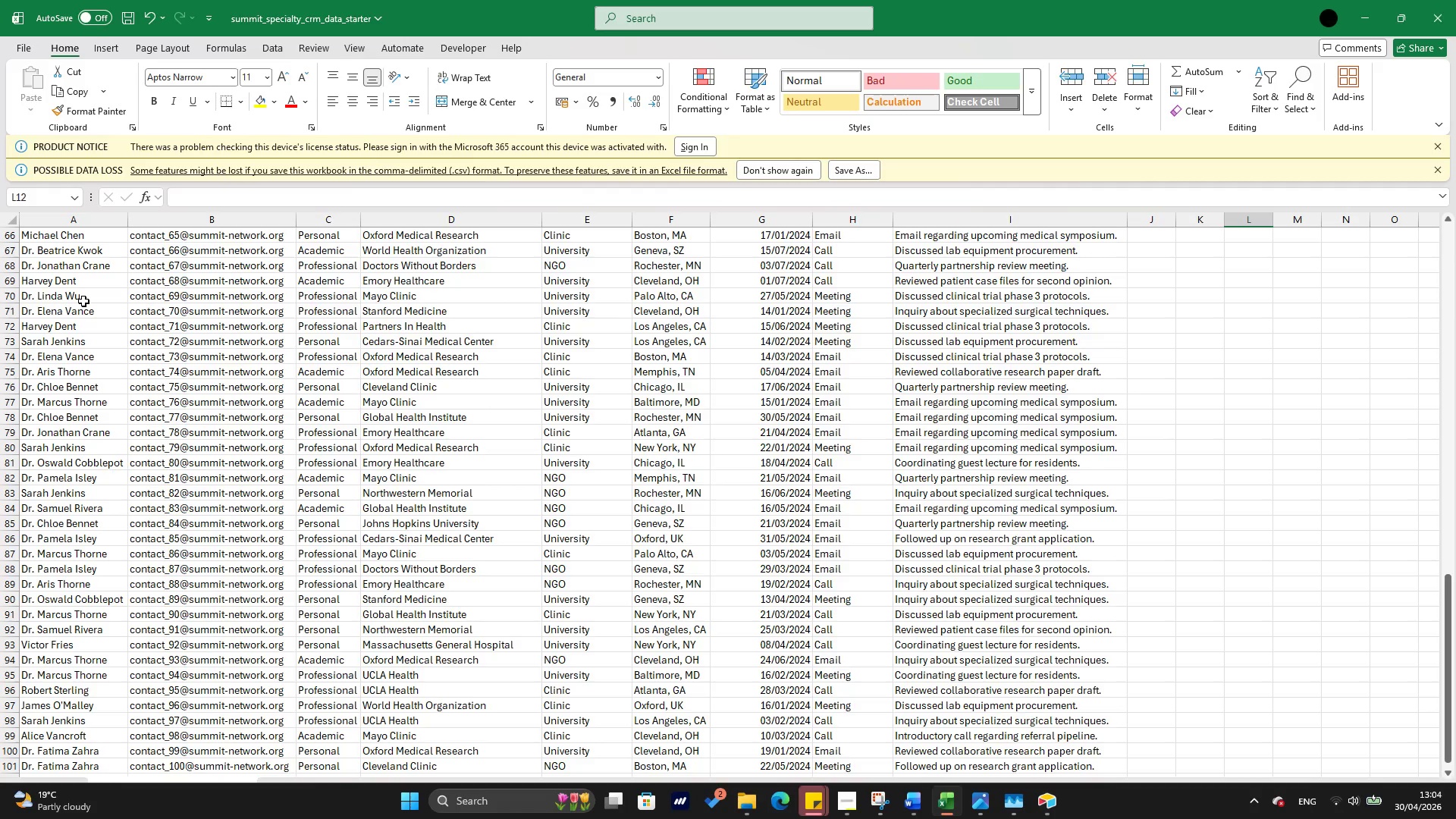 
hold_key(key=AltLeft, duration=0.48)
 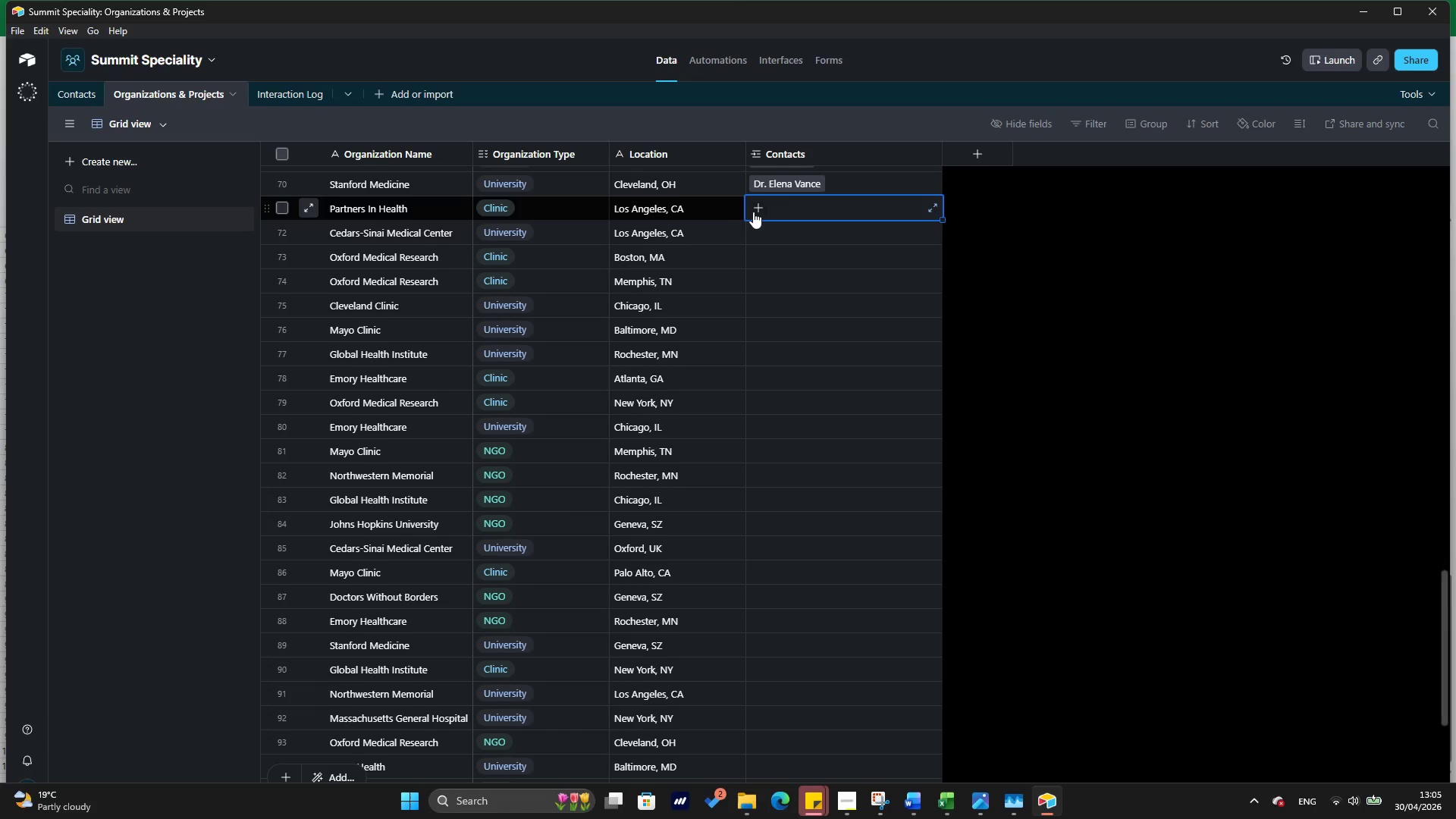 
left_click([755, 209])
 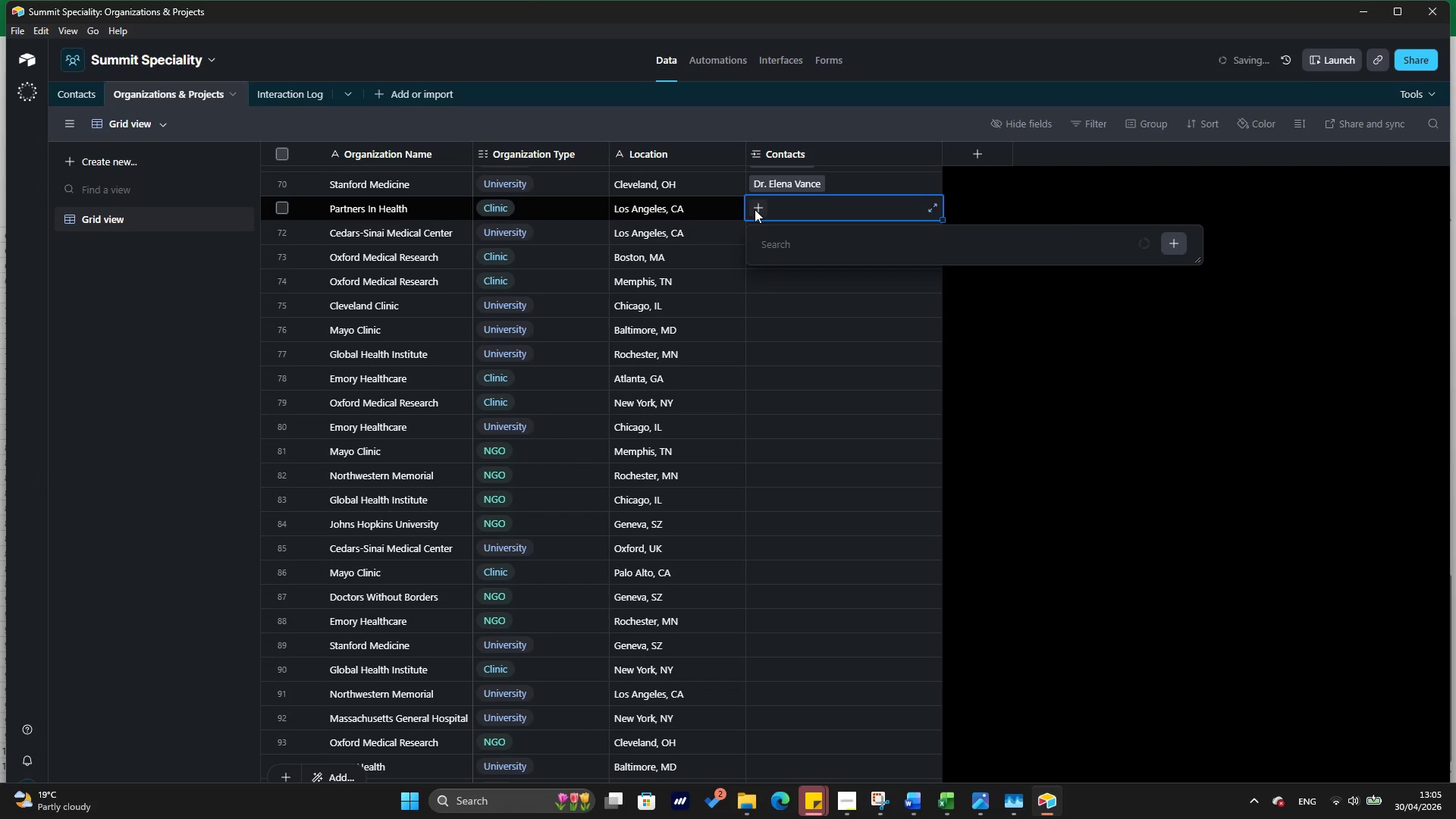 
type(harv)
 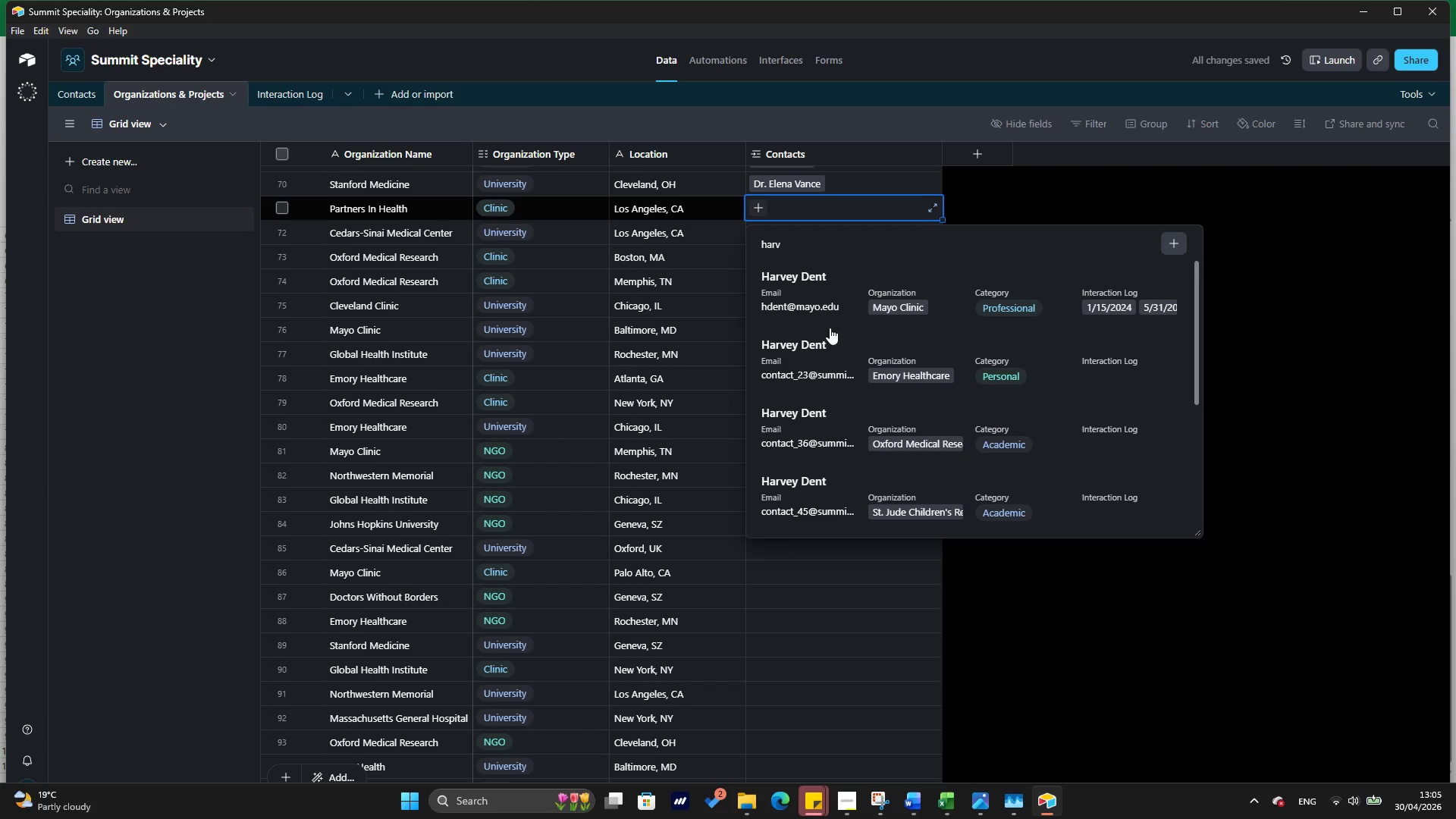 
scroll: coordinate [830, 328], scroll_direction: down, amount: 4.0
 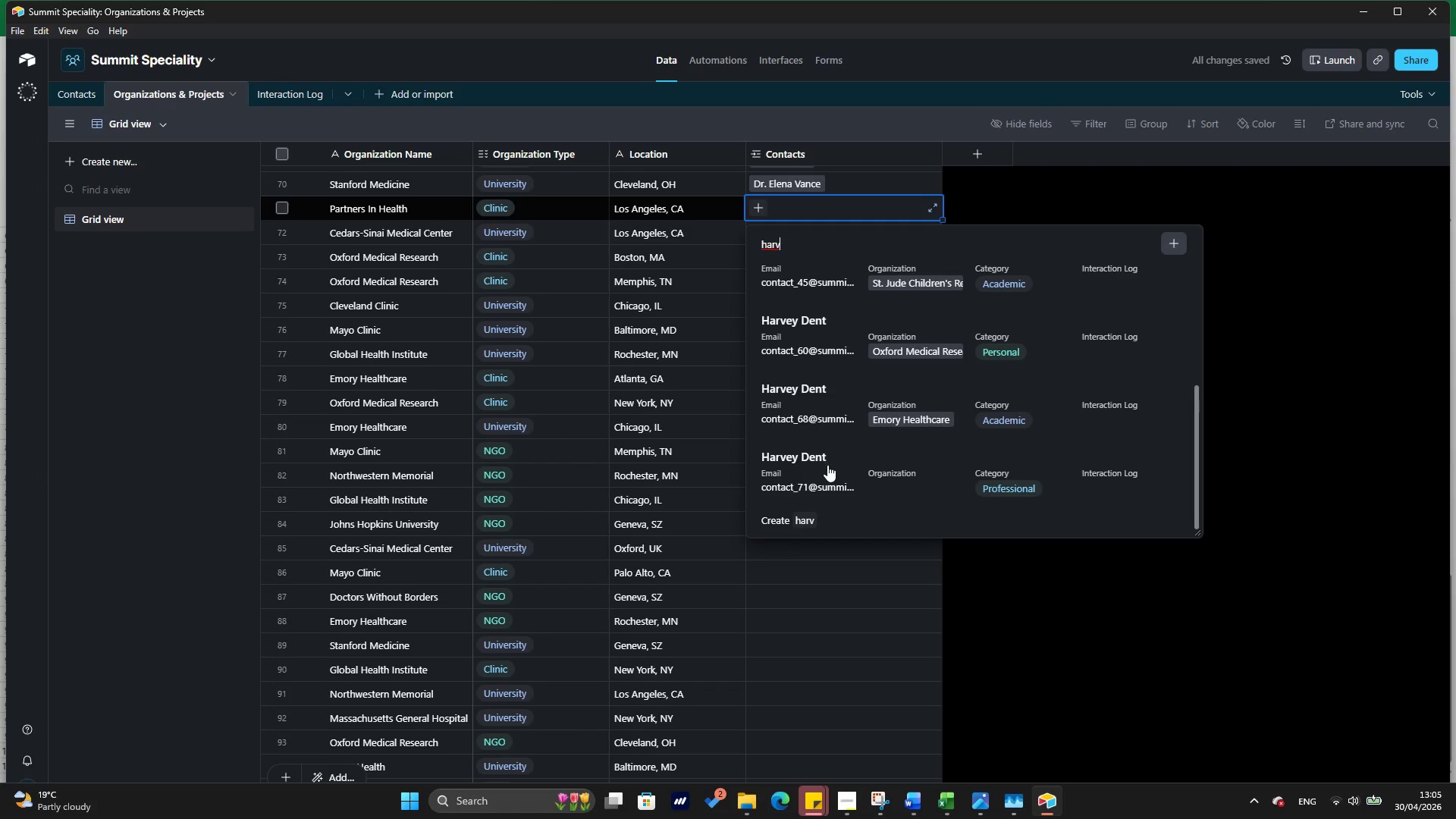 
left_click_drag(start_coordinate=[827, 466], to_coordinate=[774, 240])
 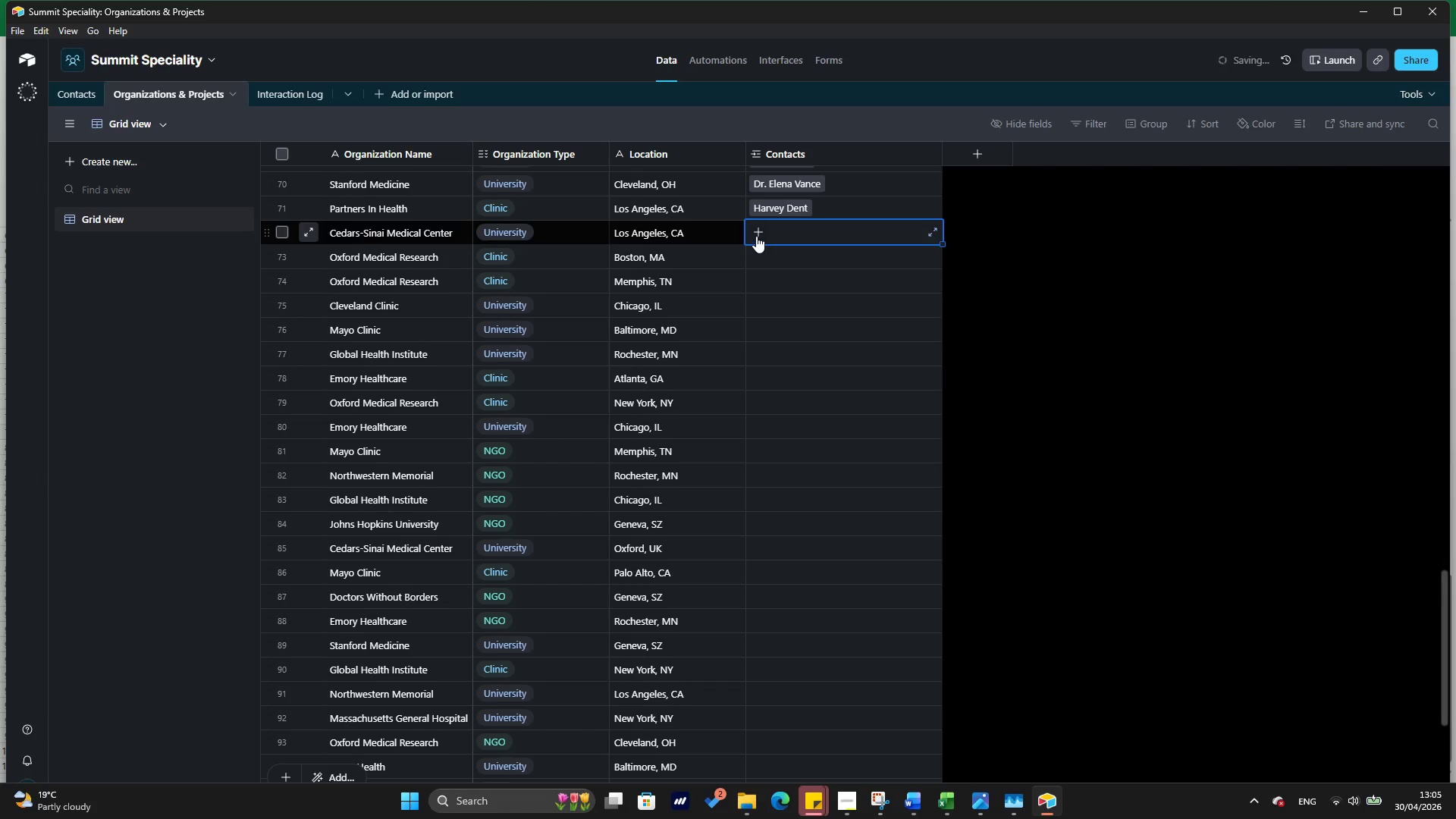 
left_click([774, 240])
 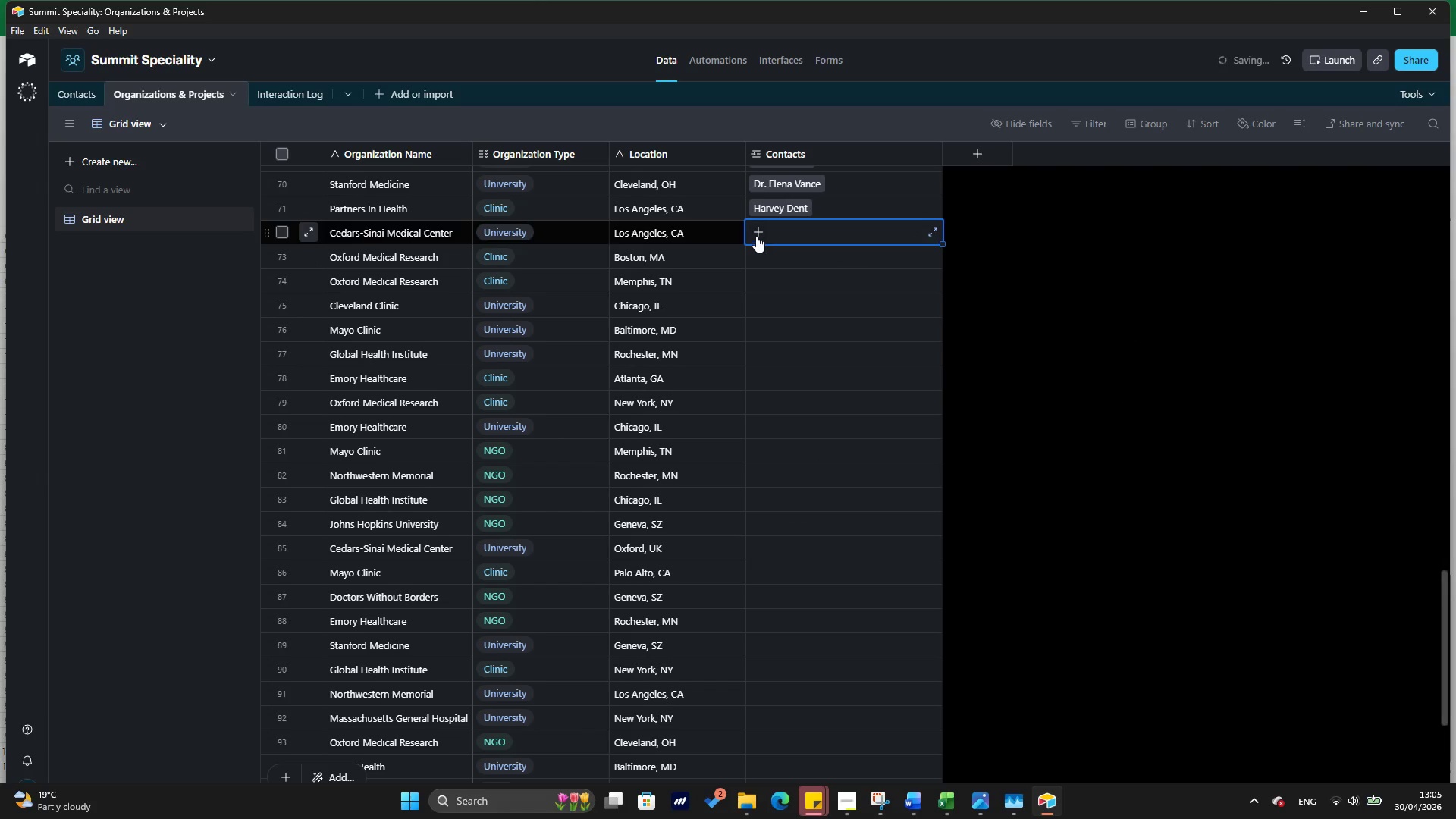 
left_click([755, 236])
 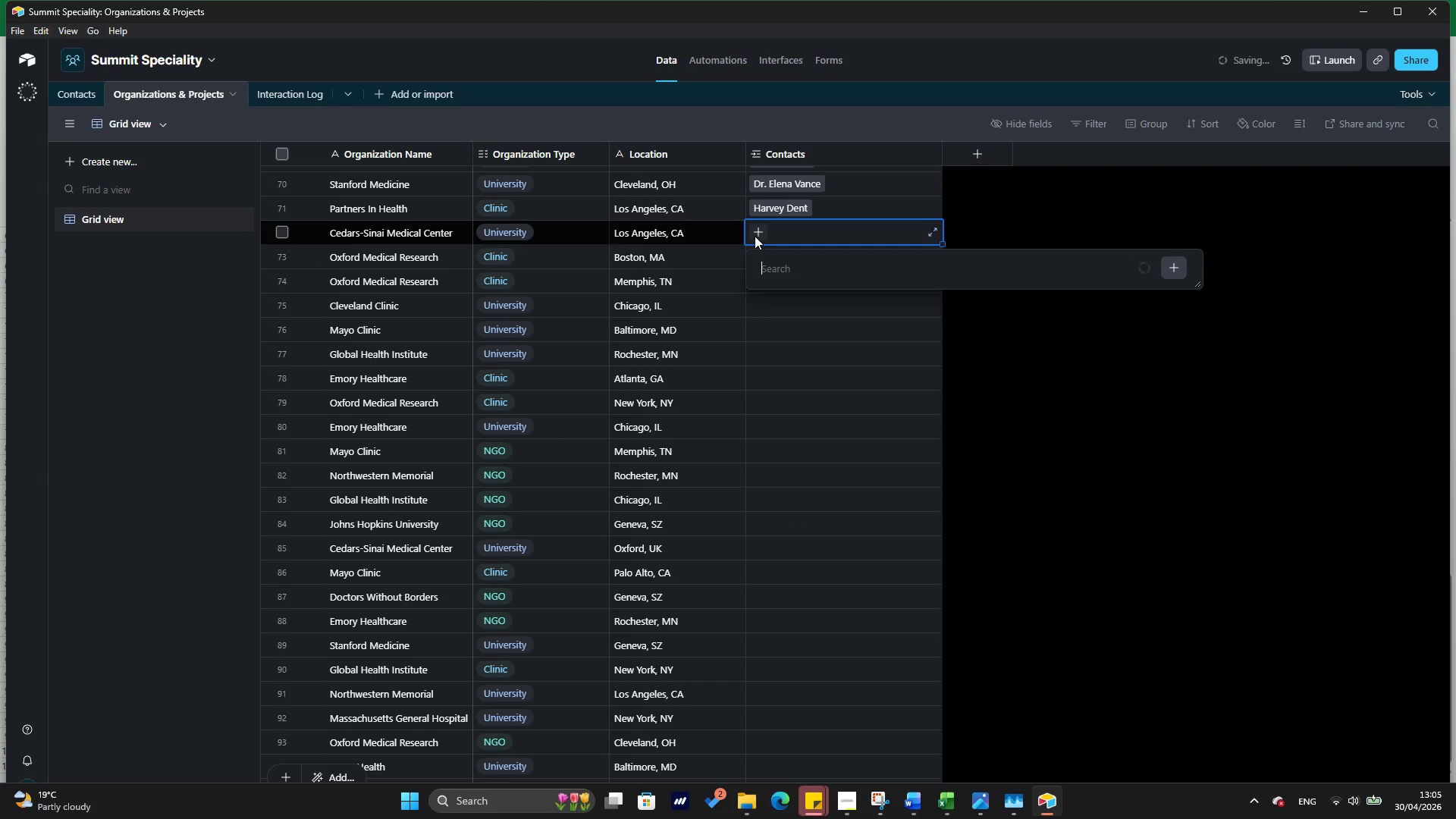 
type(sar)
 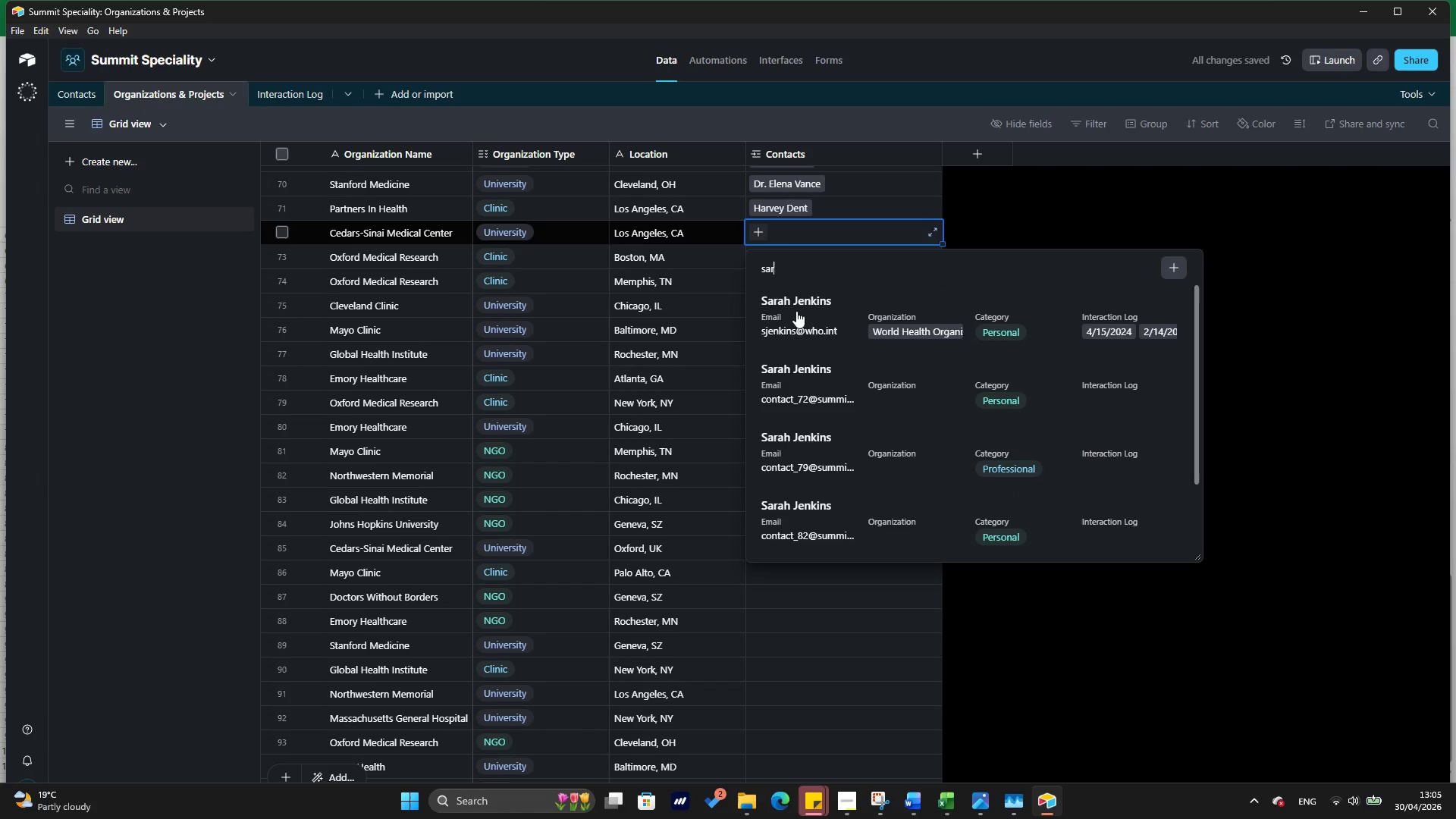 
scroll: coordinate [799, 328], scroll_direction: down, amount: 6.0
 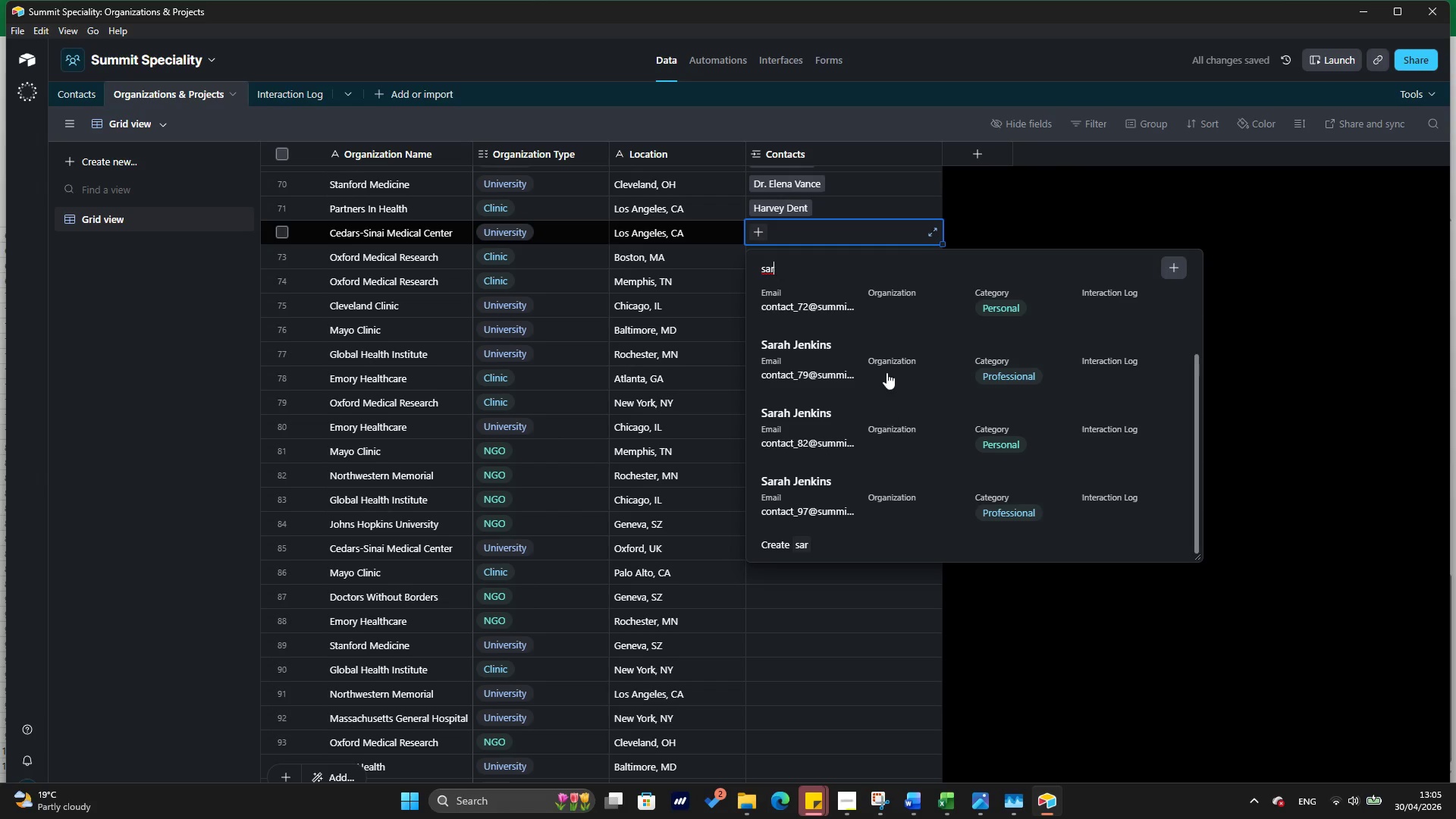 
scroll: coordinate [886, 372], scroll_direction: up, amount: 1.0
 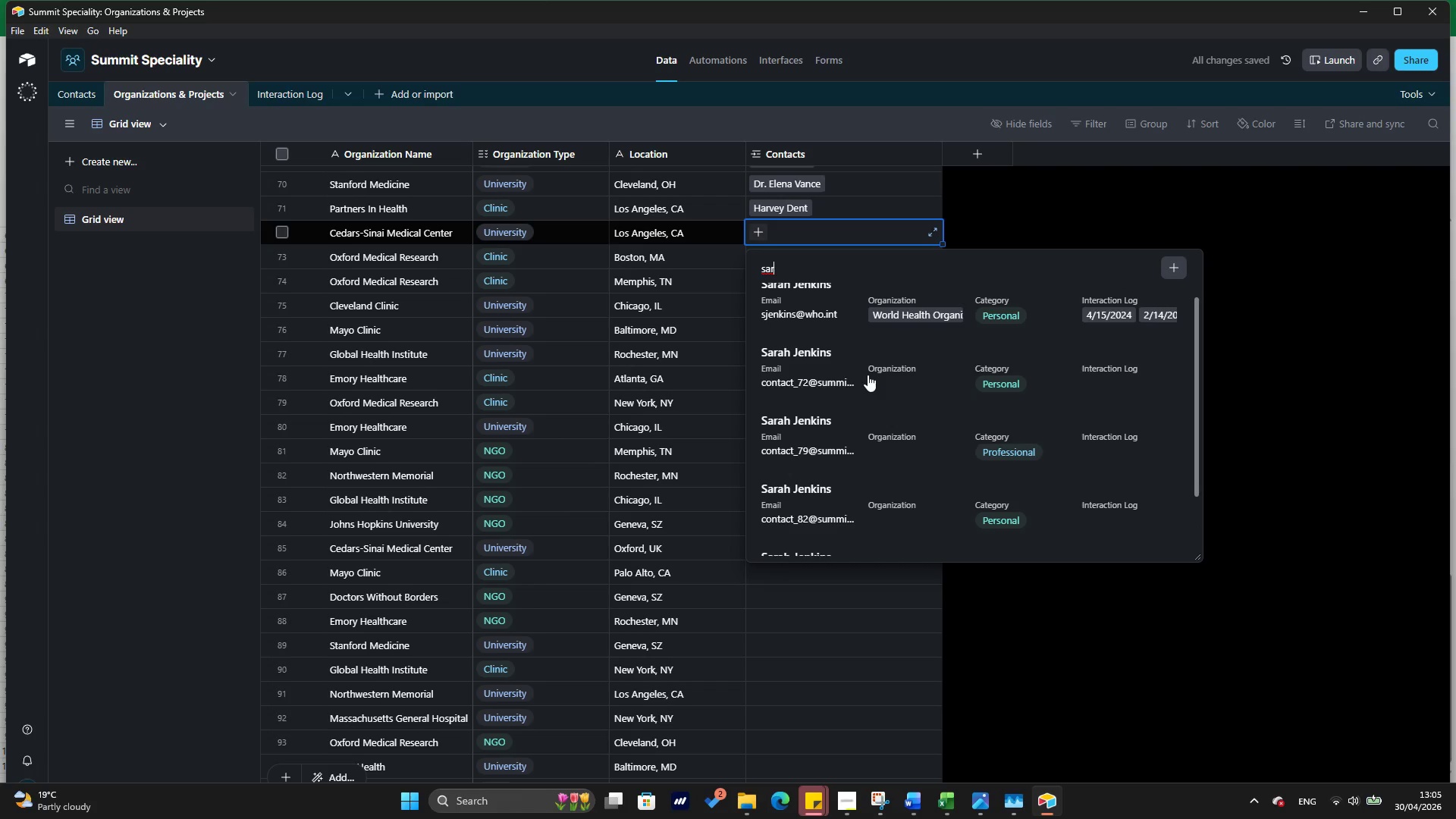 
left_click([868, 375])
 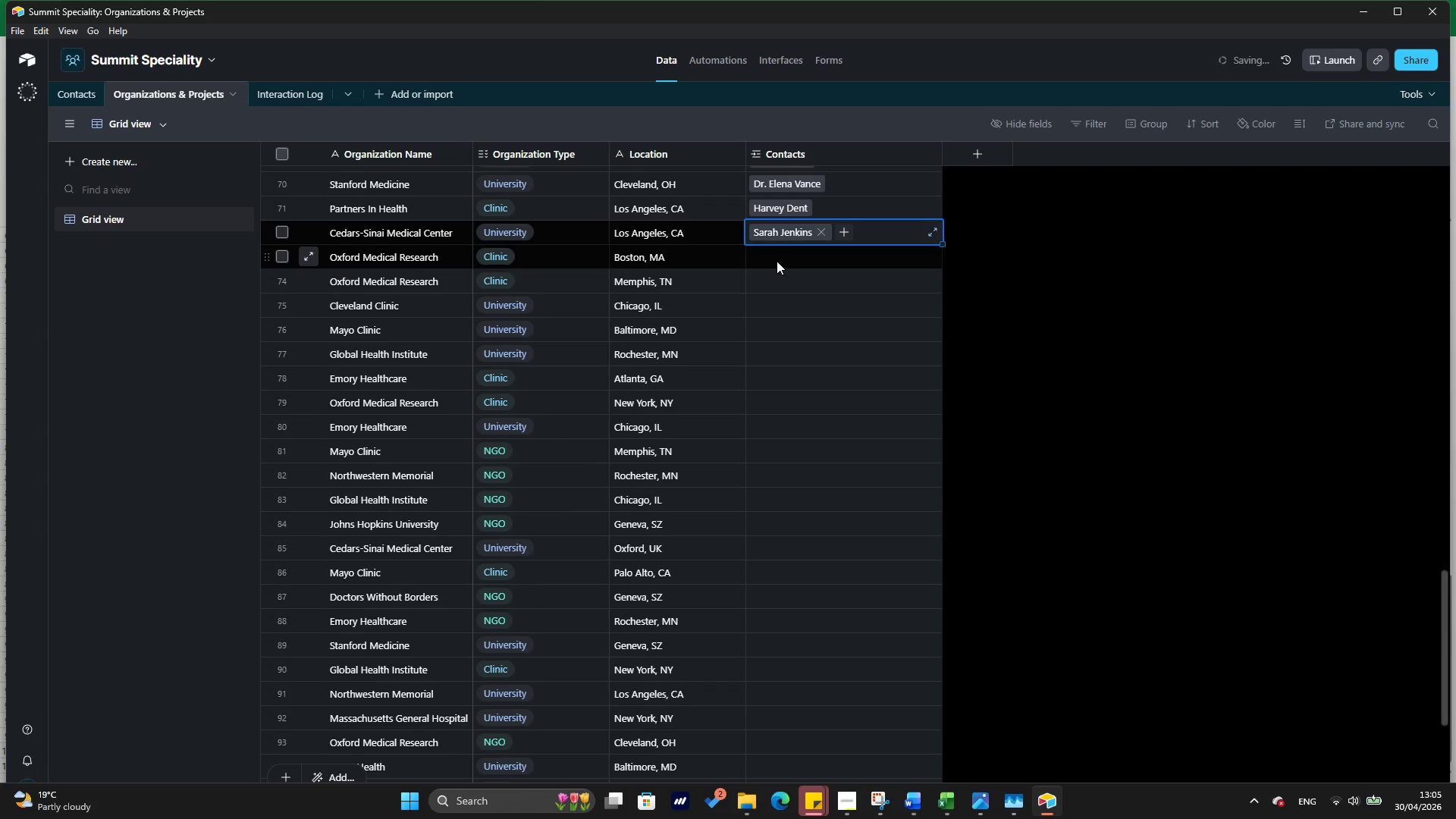 
left_click([777, 259])
 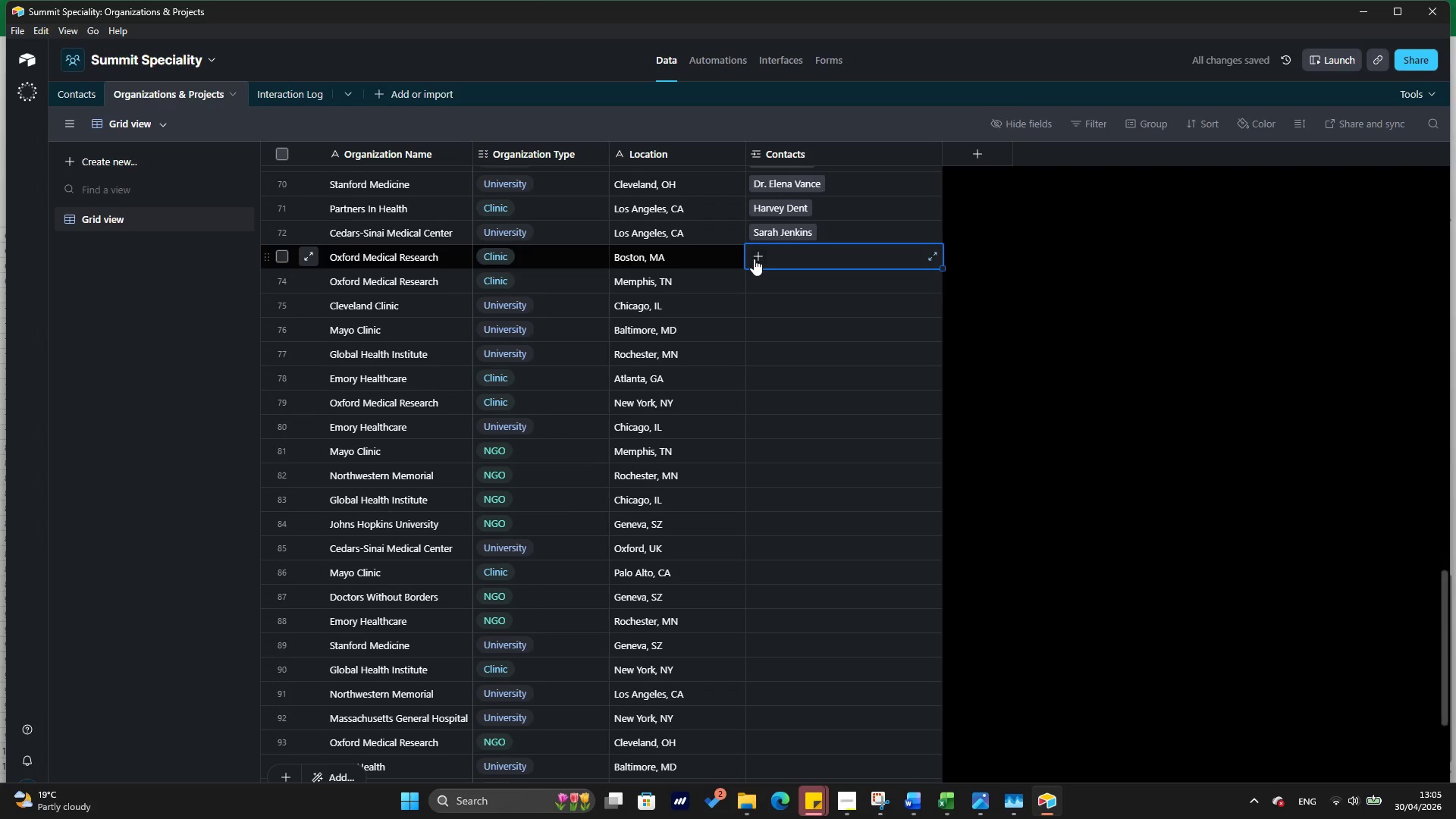 
left_click([754, 259])
 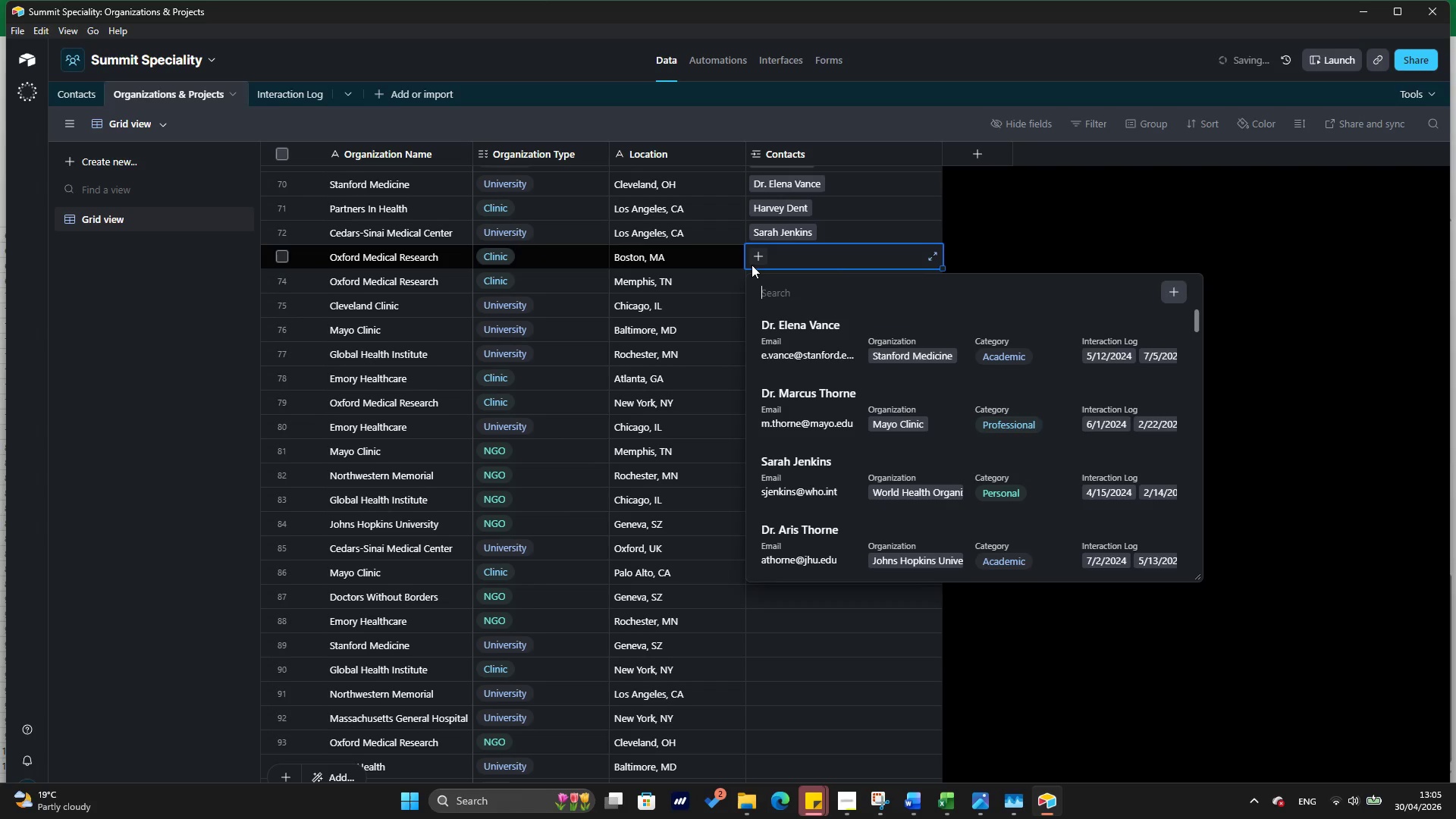 
type(ele)
 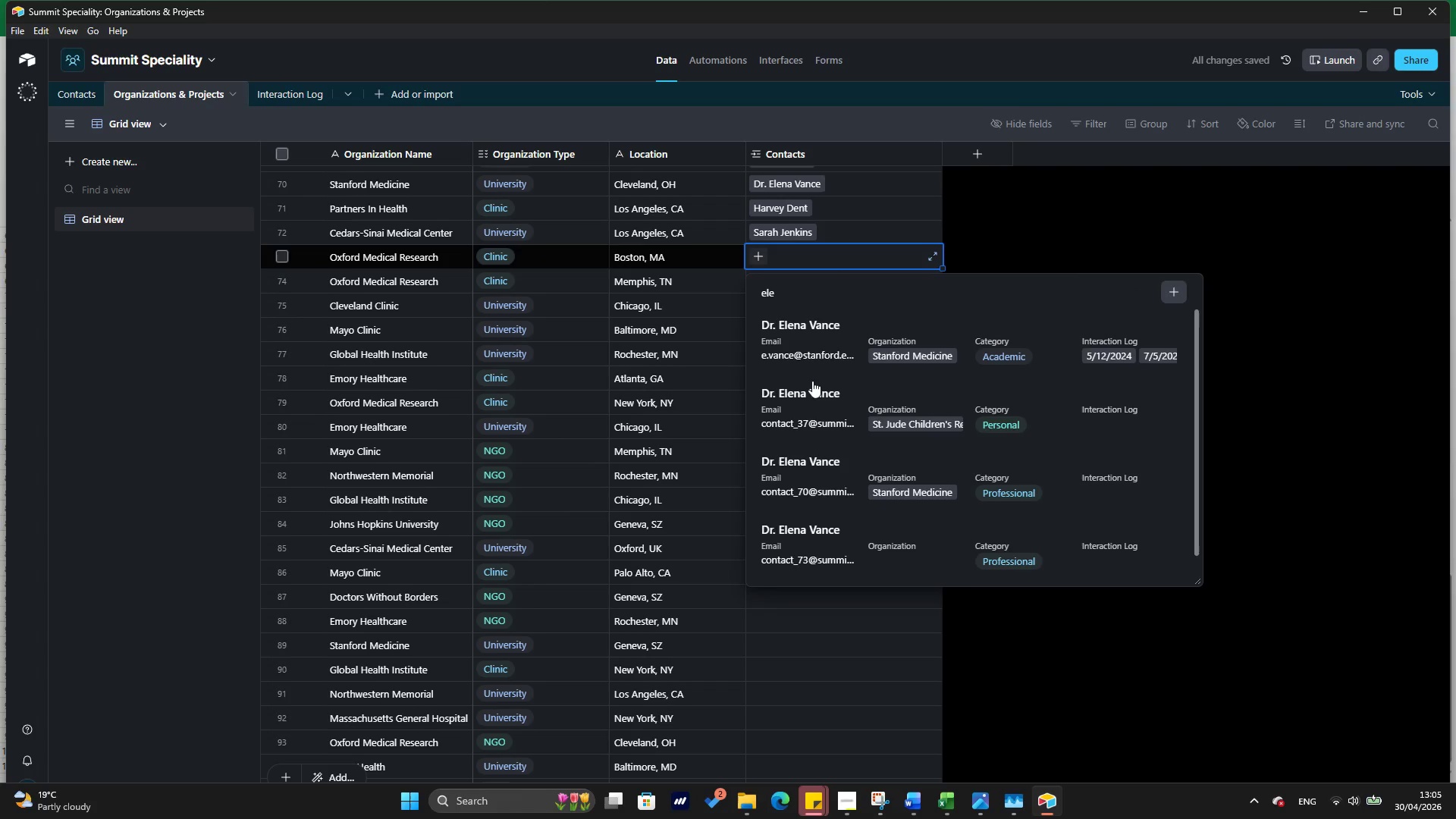 
scroll: coordinate [812, 387], scroll_direction: down, amount: 1.0
 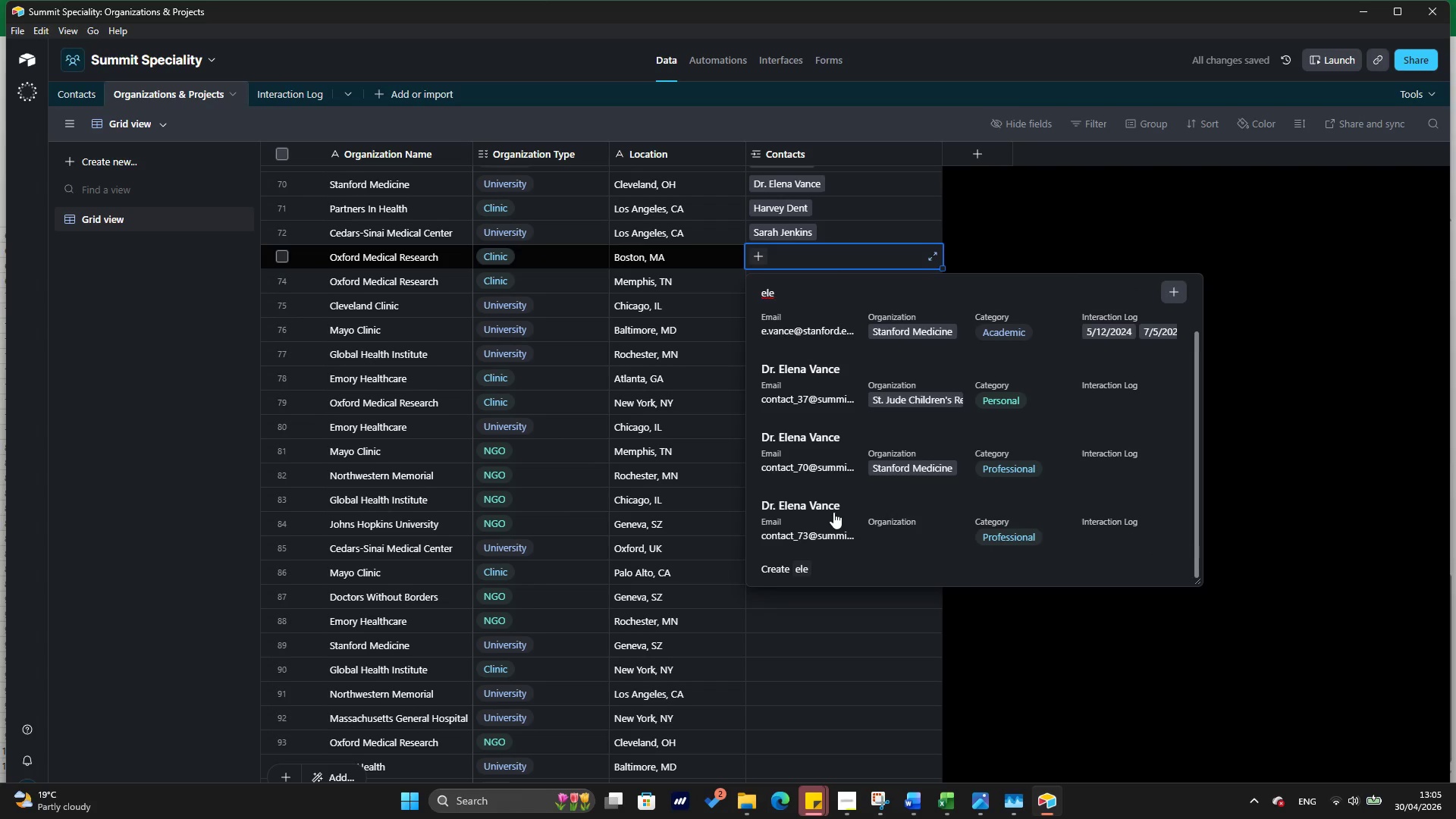 
left_click([833, 512])
 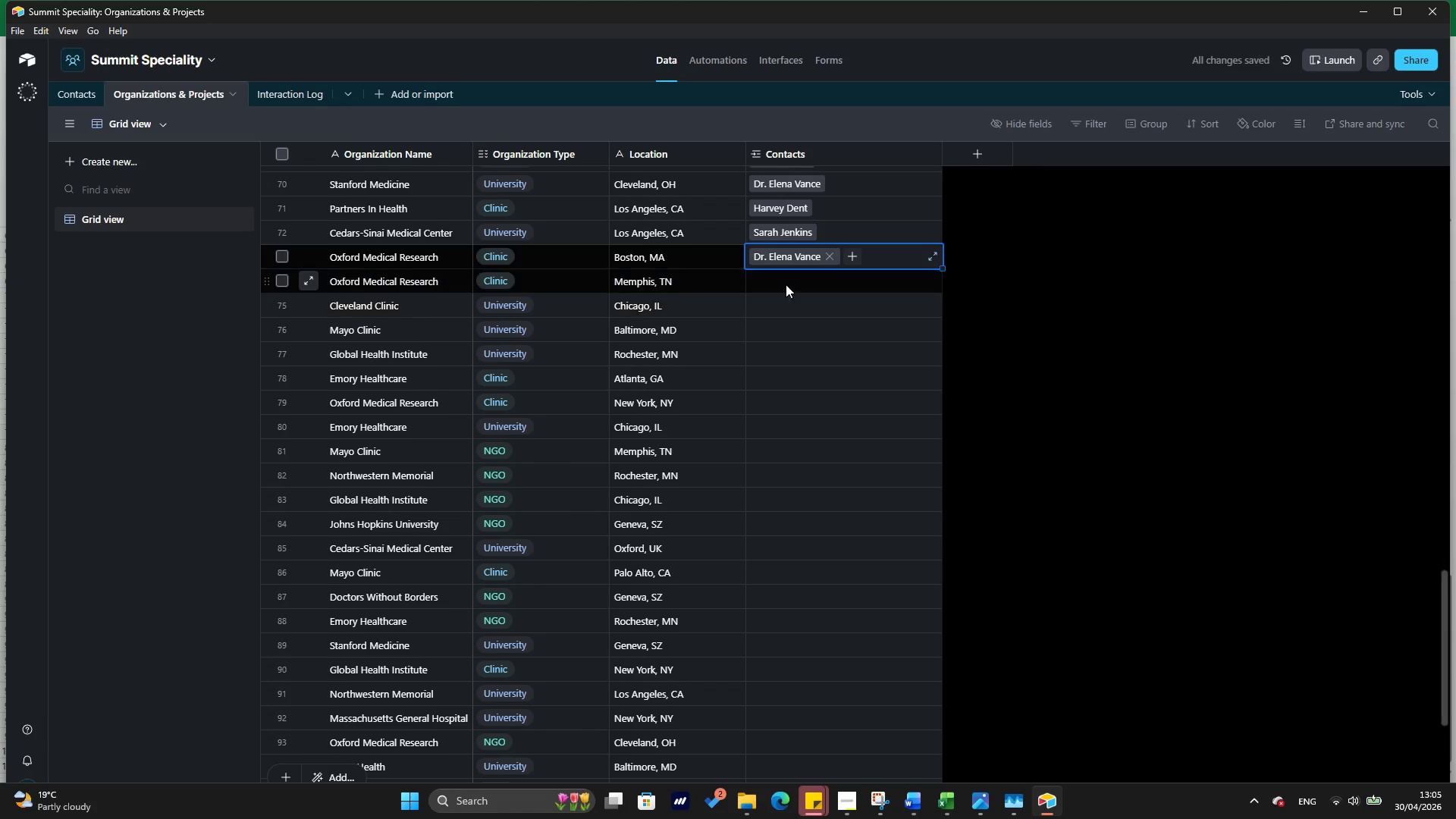 
left_click([784, 282])
 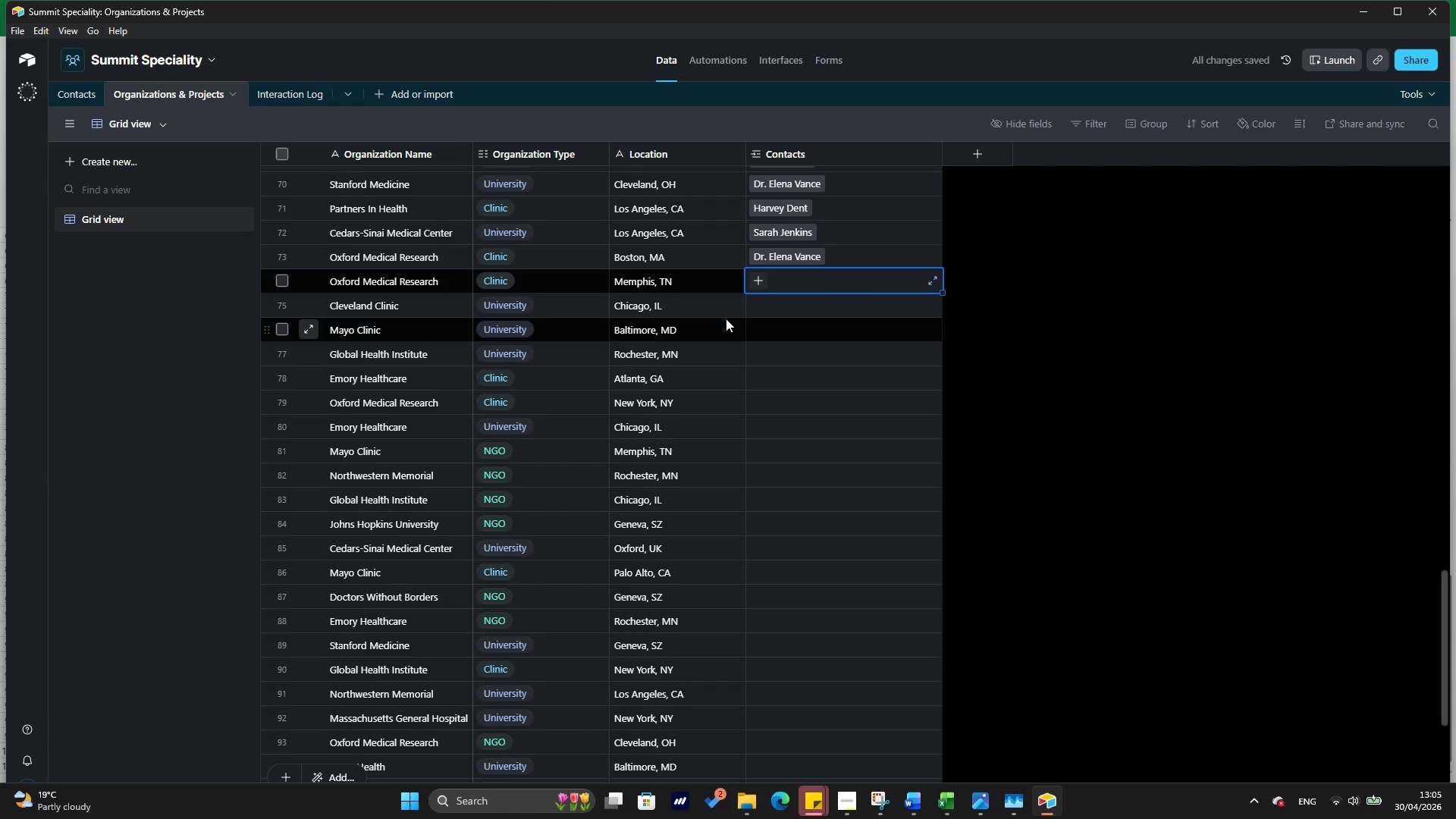 
key(Alt+Tab)
 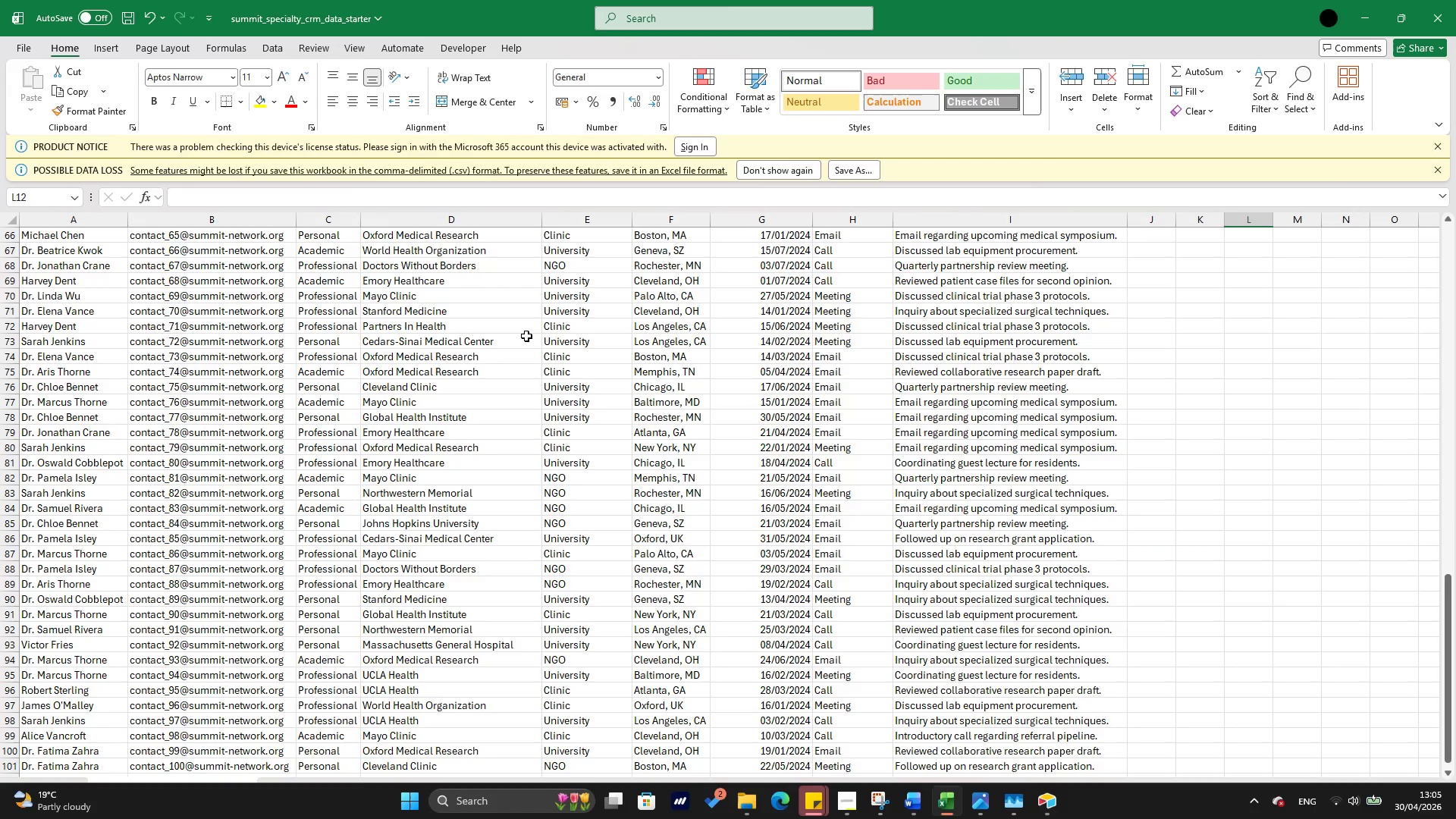 
wait(7.7)
 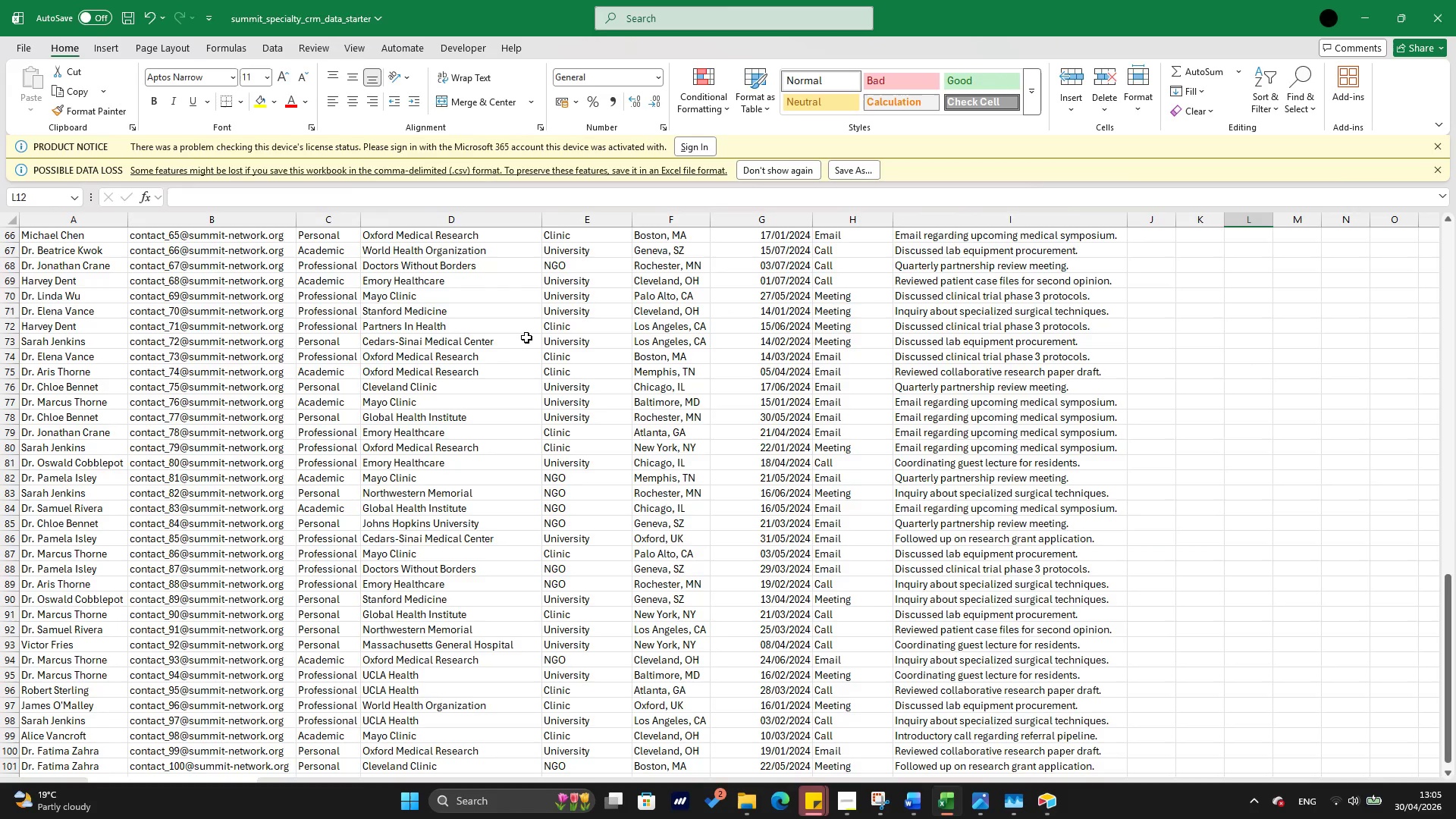 
key(Alt+Tab)
 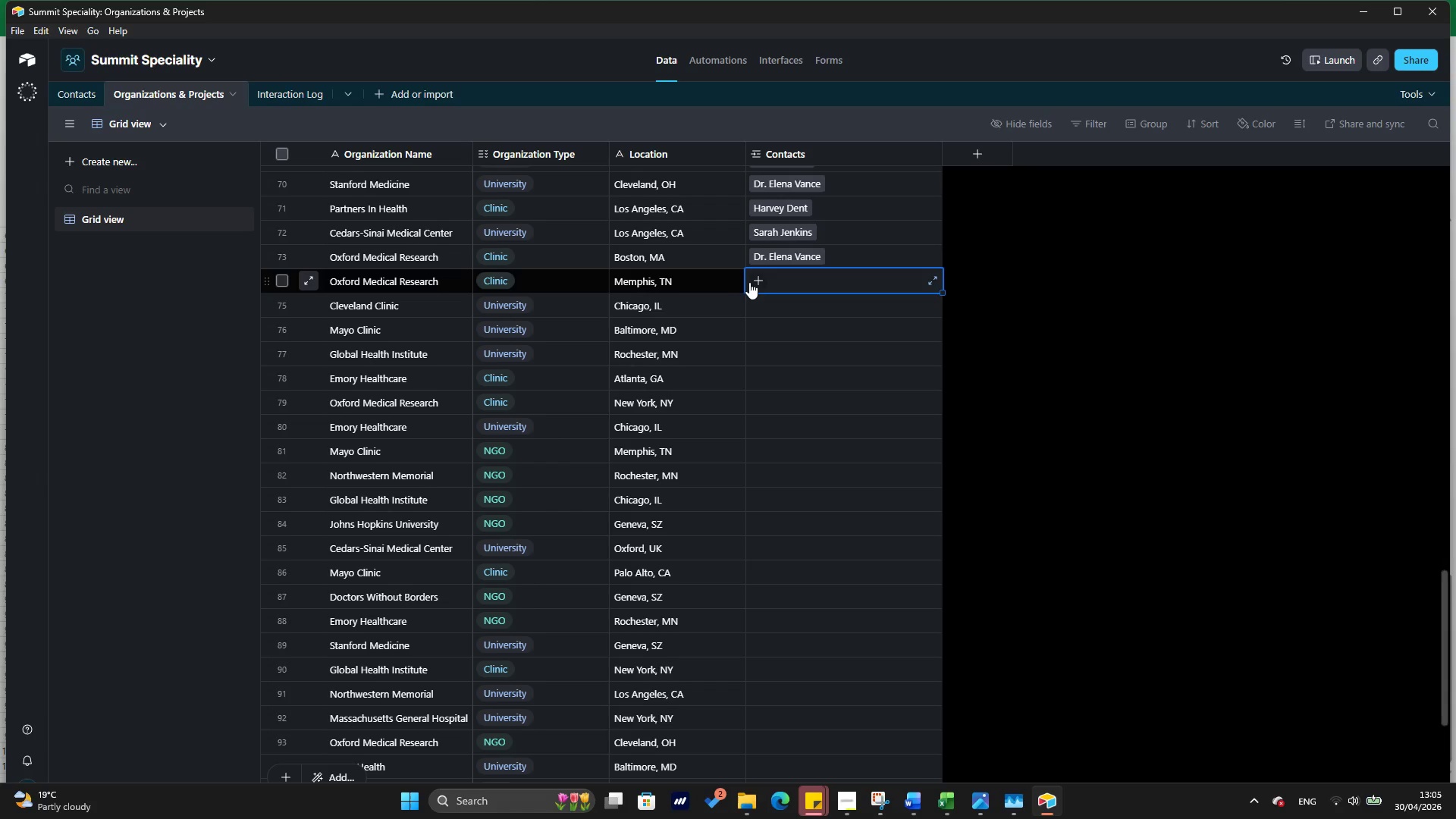 
left_click([754, 282])
 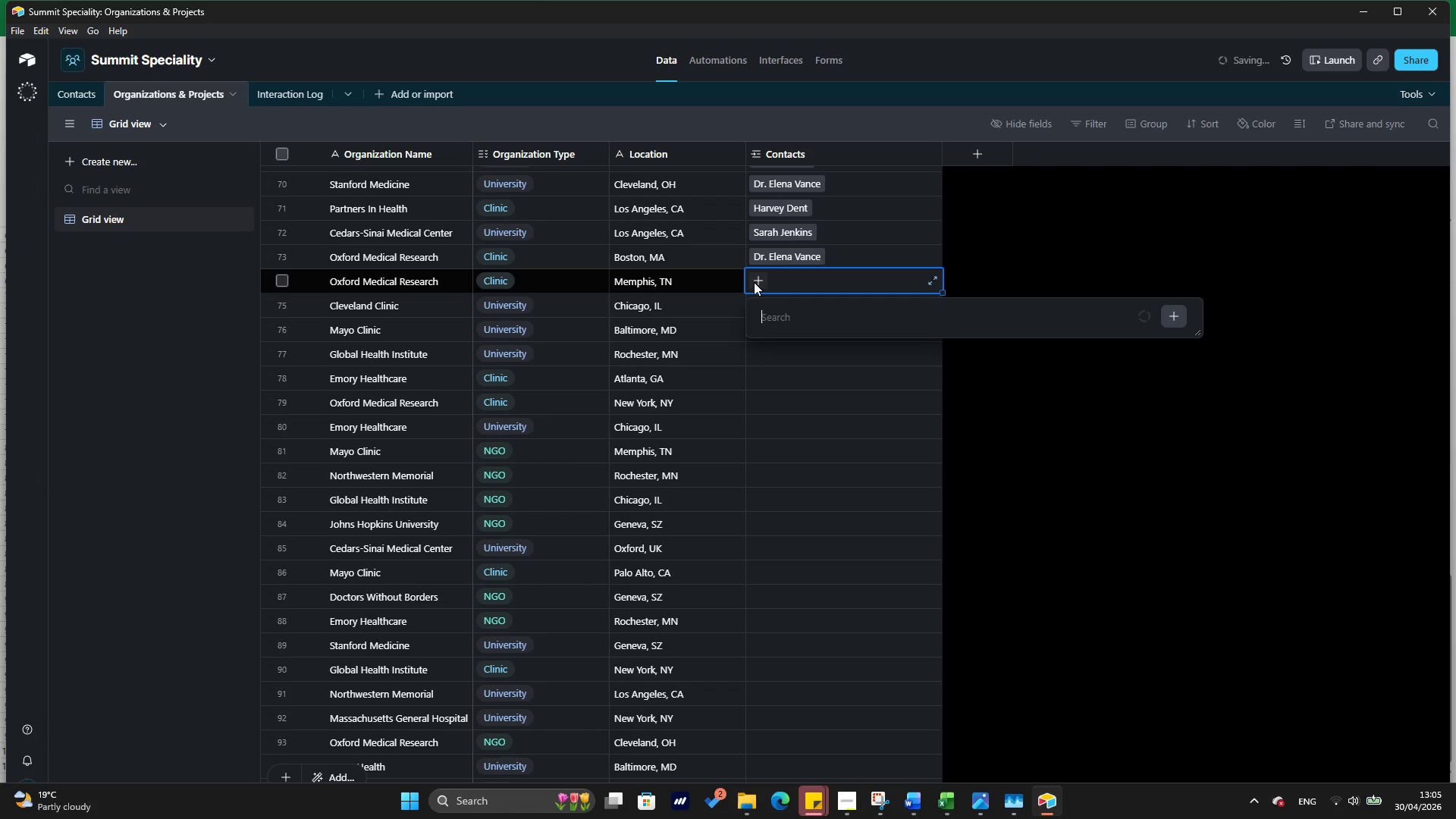 
type(aris)
 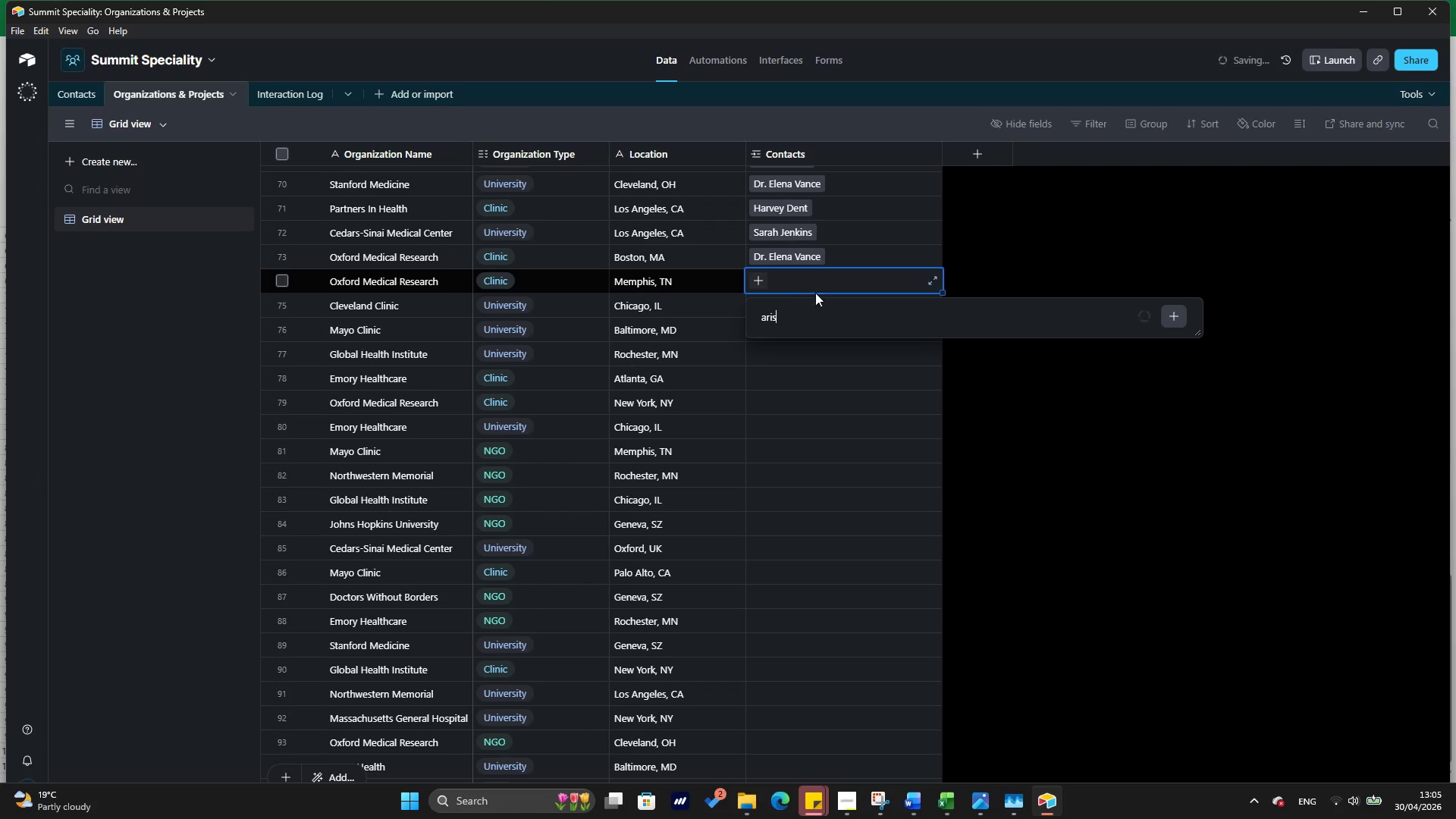 
mouse_move([821, 320])
 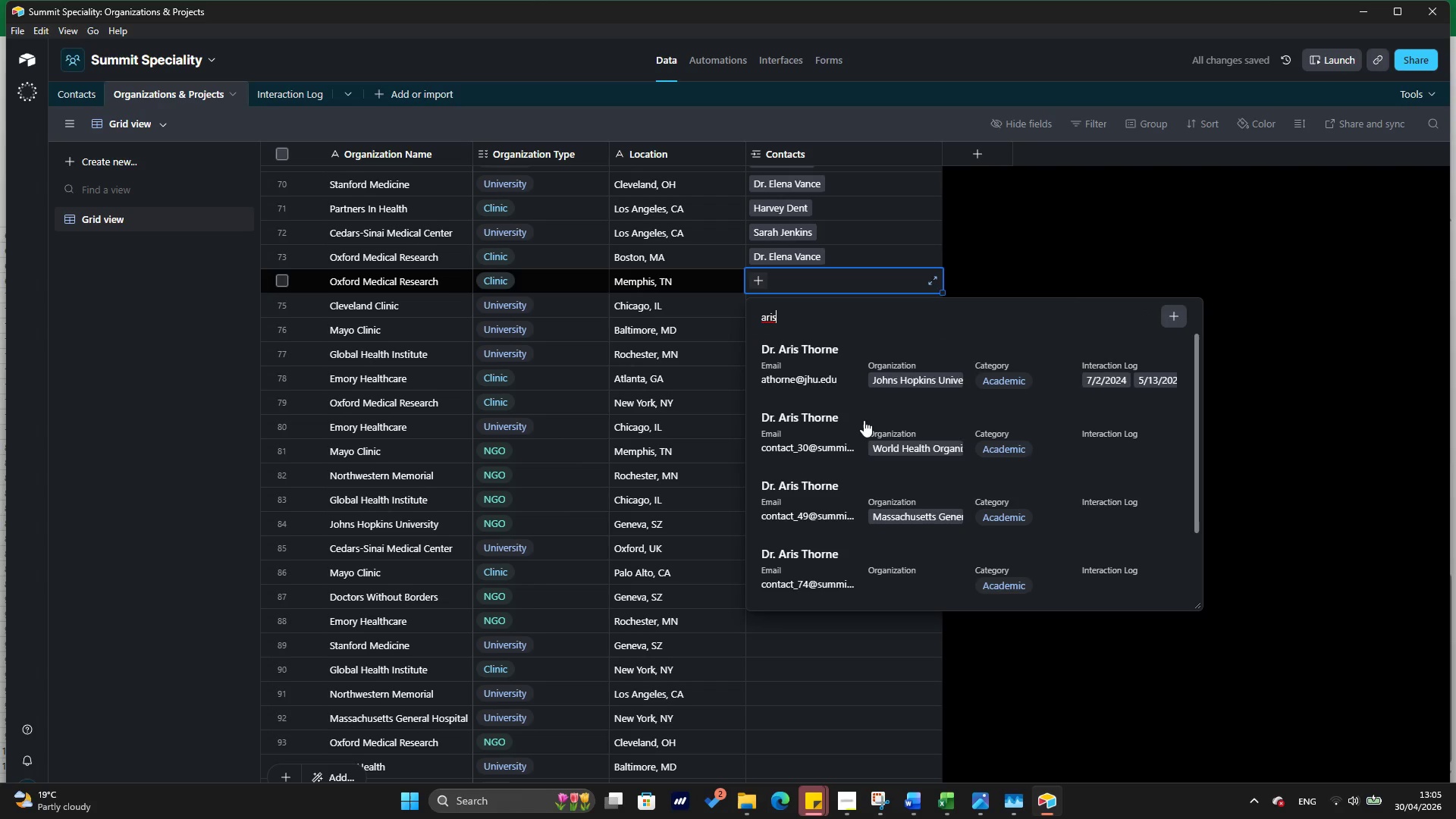 
scroll: coordinate [864, 420], scroll_direction: down, amount: 1.0
 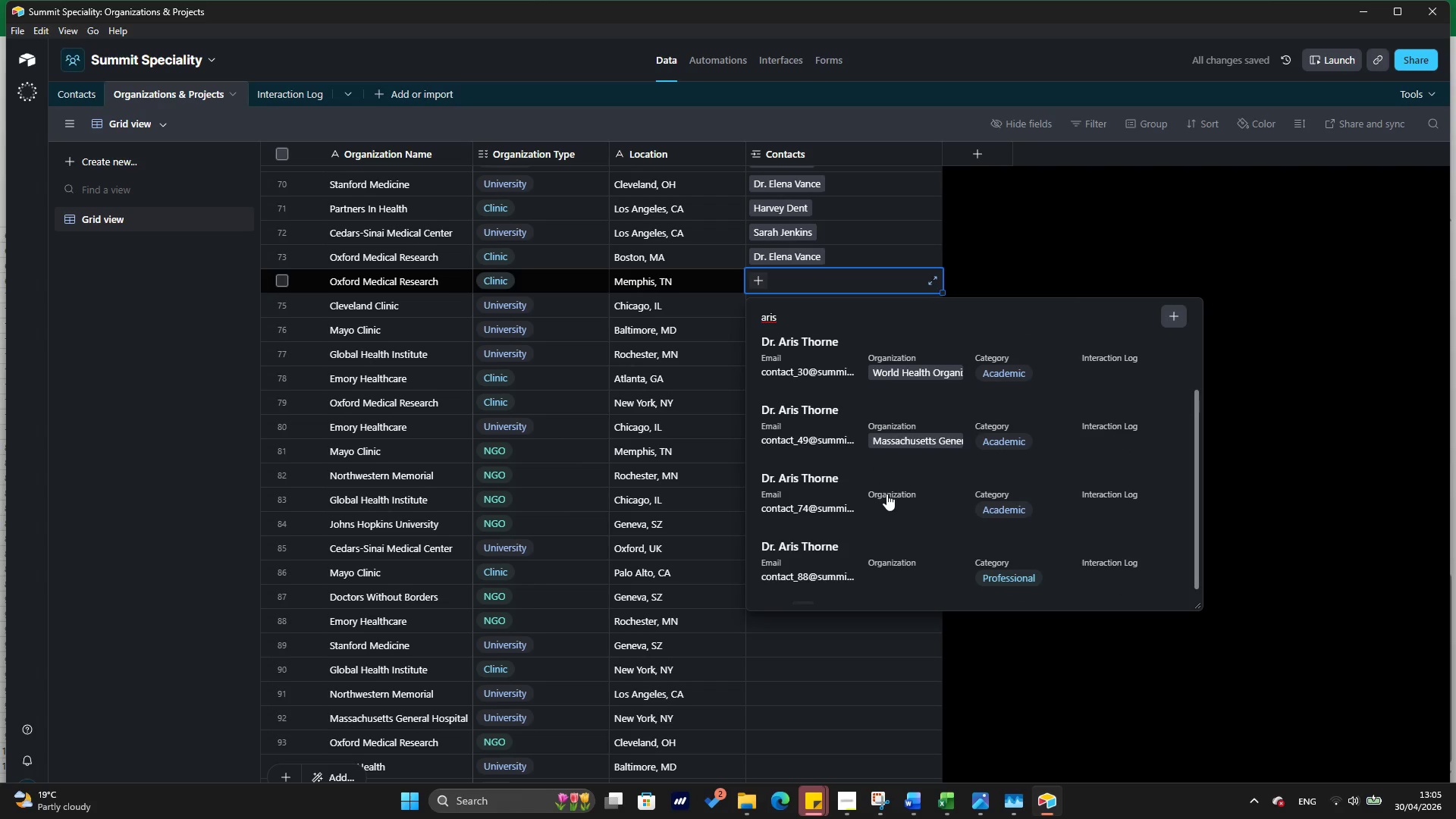 
left_click([886, 494])
 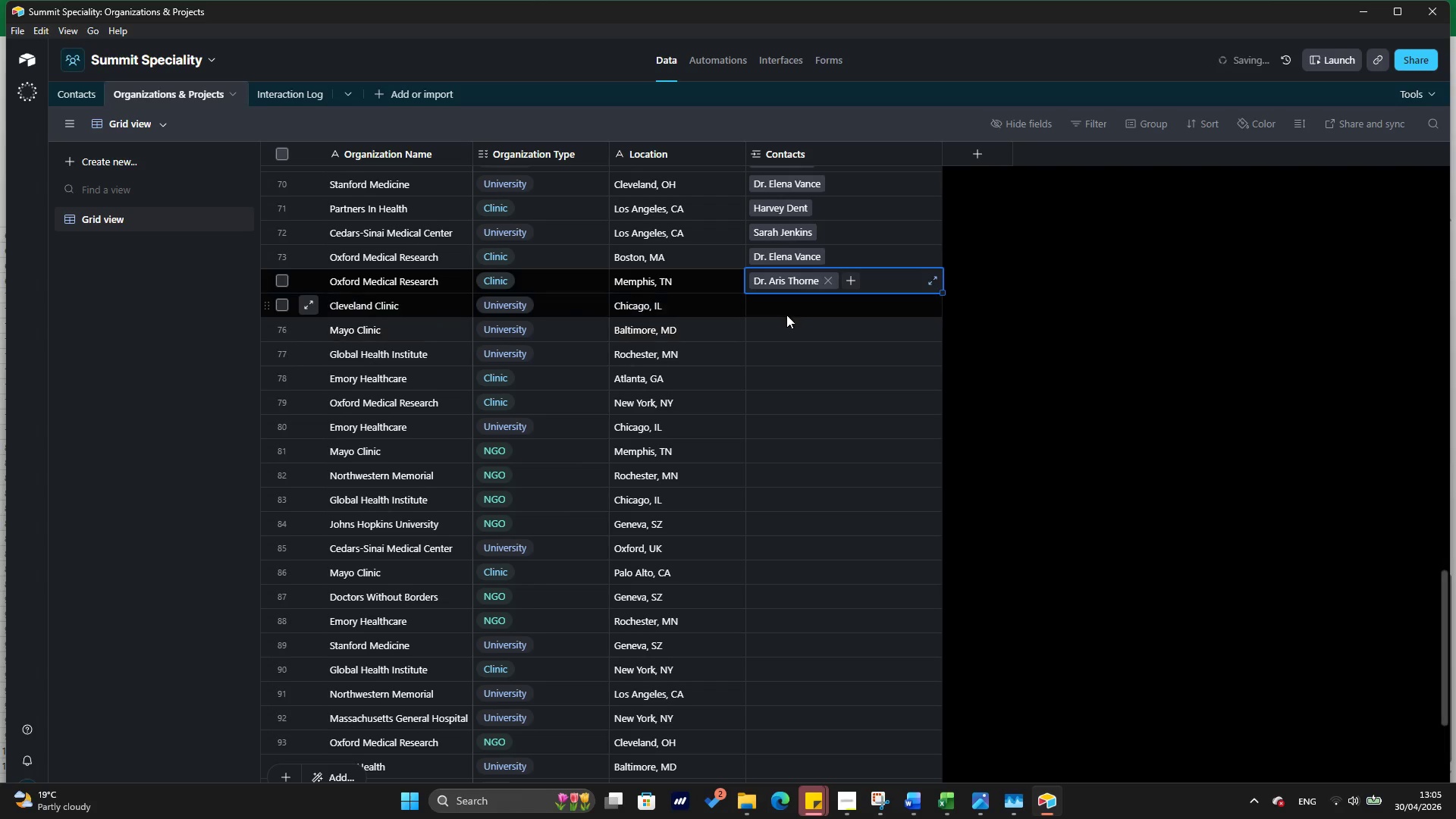 
left_click([785, 312])
 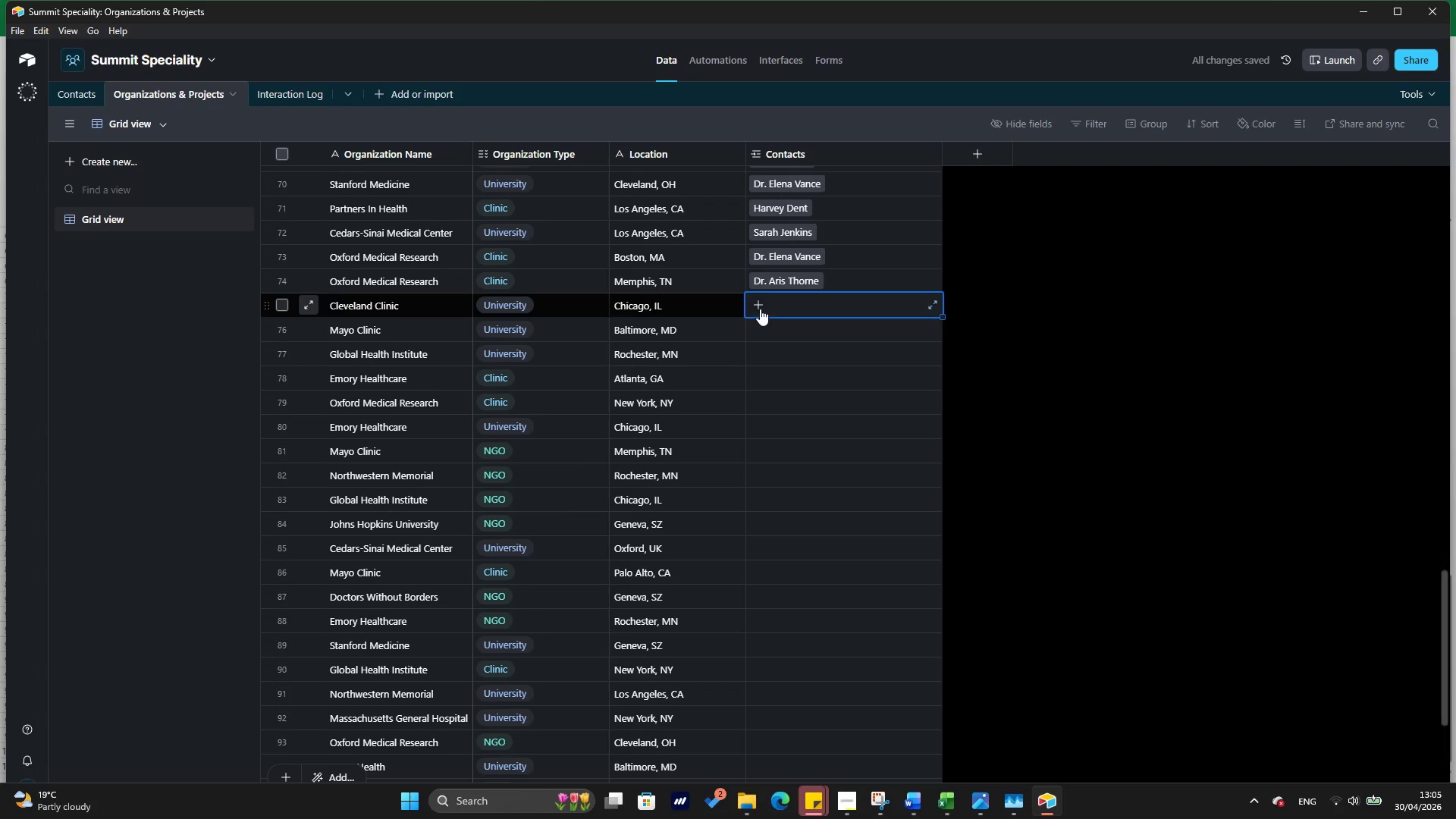 
left_click([760, 309])
 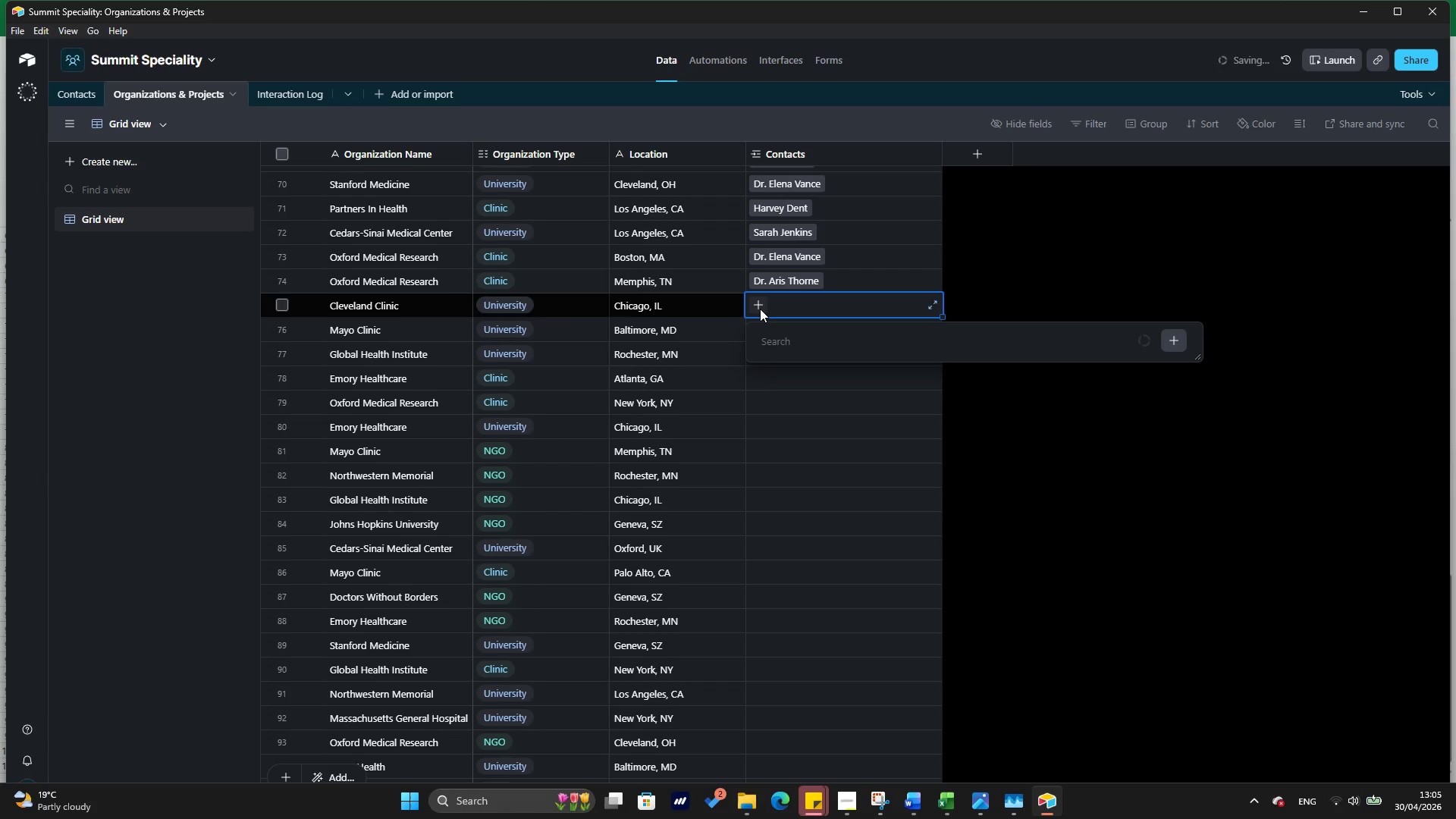 
type(be)
 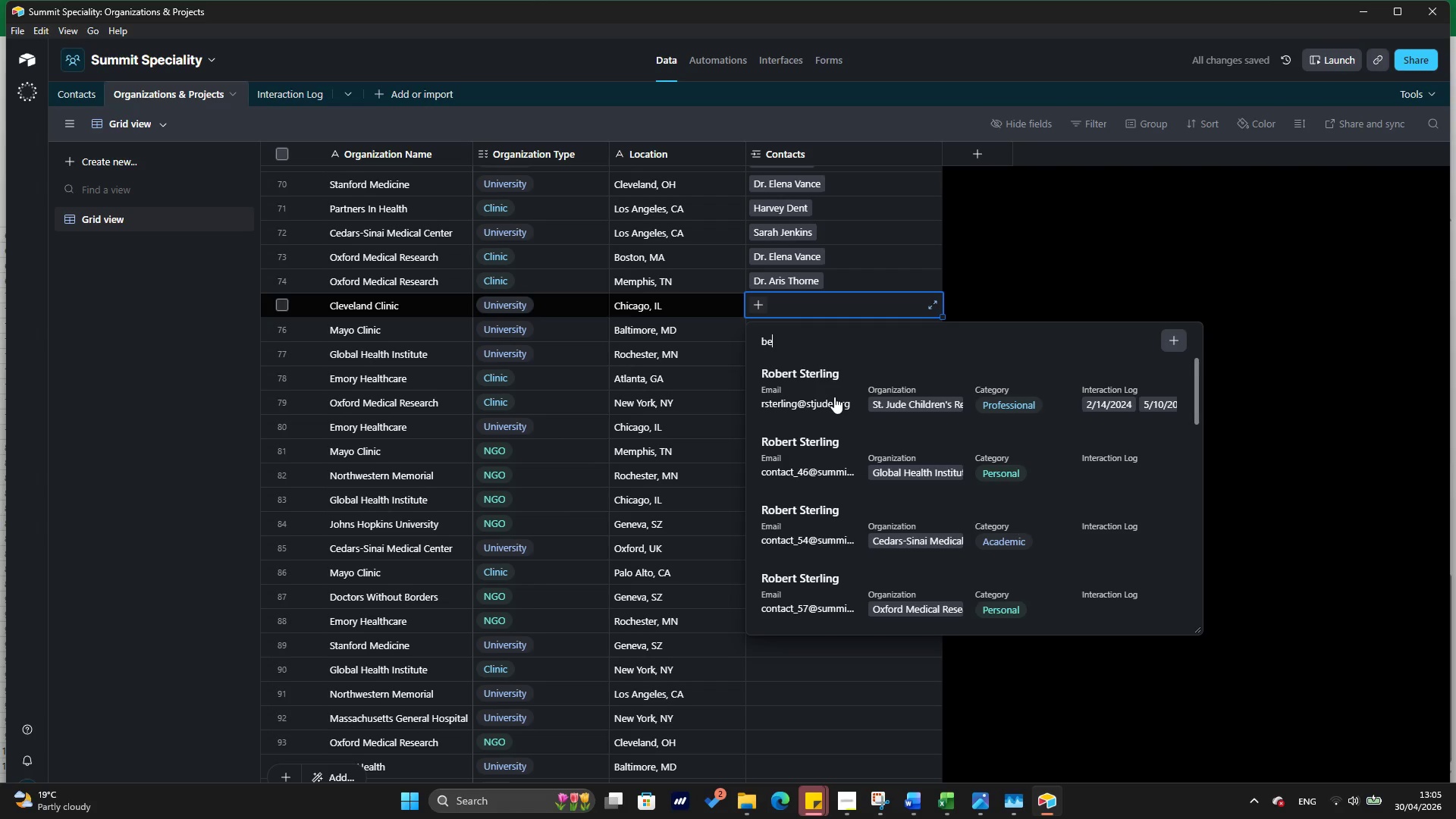 
scroll: coordinate [833, 410], scroll_direction: down, amount: 9.0
 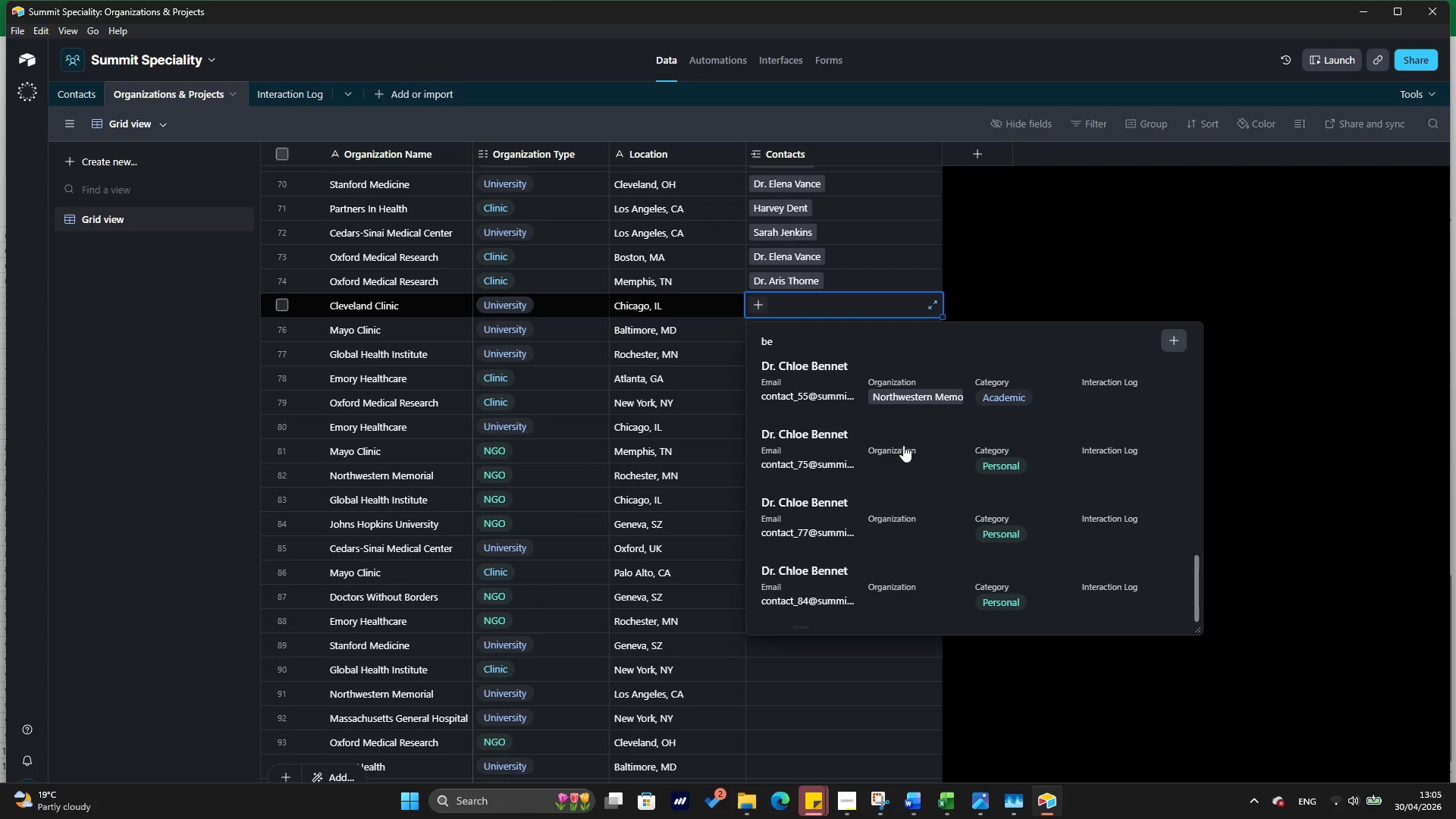 
left_click([903, 445])
 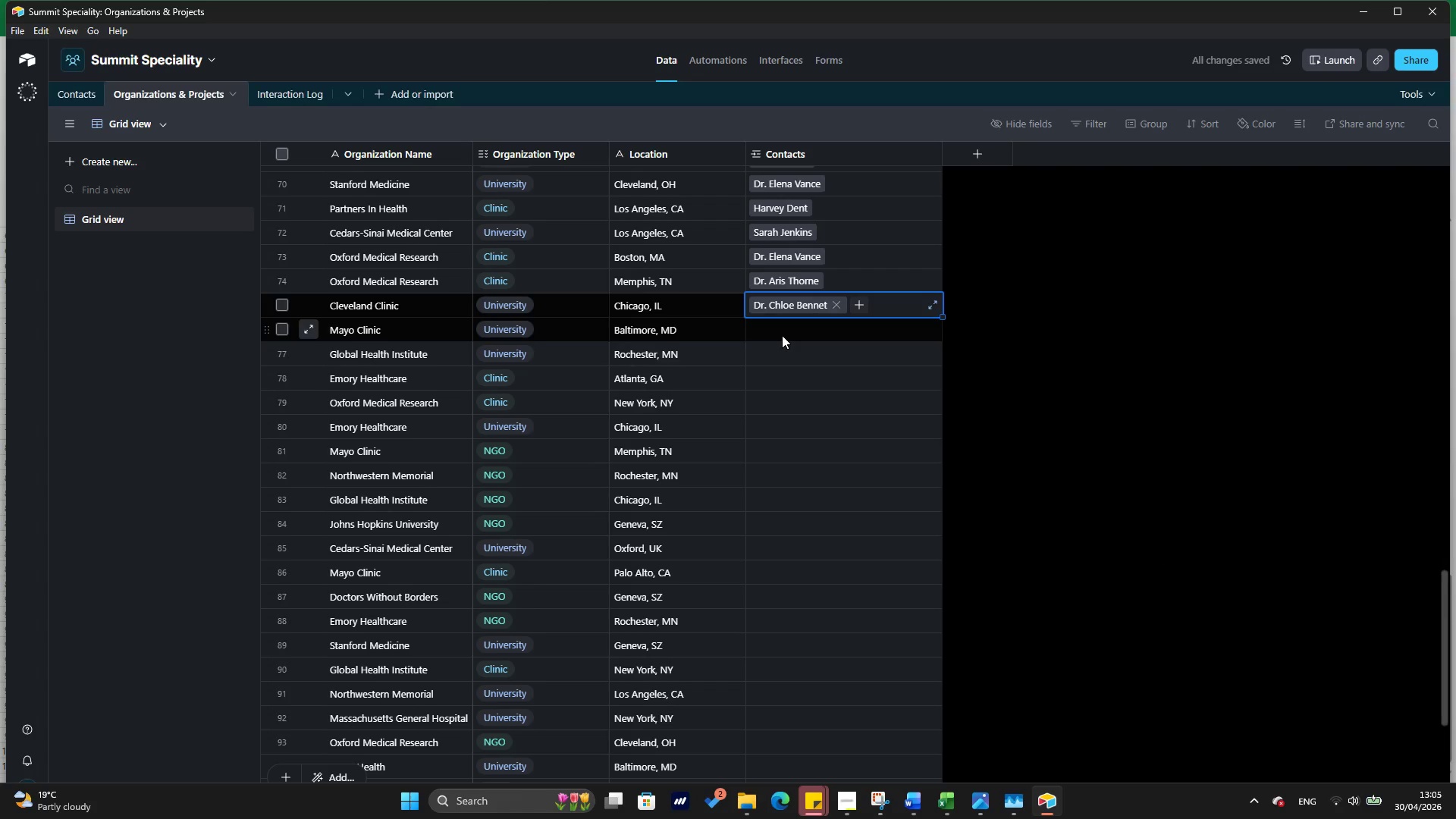 
left_click([781, 331])
 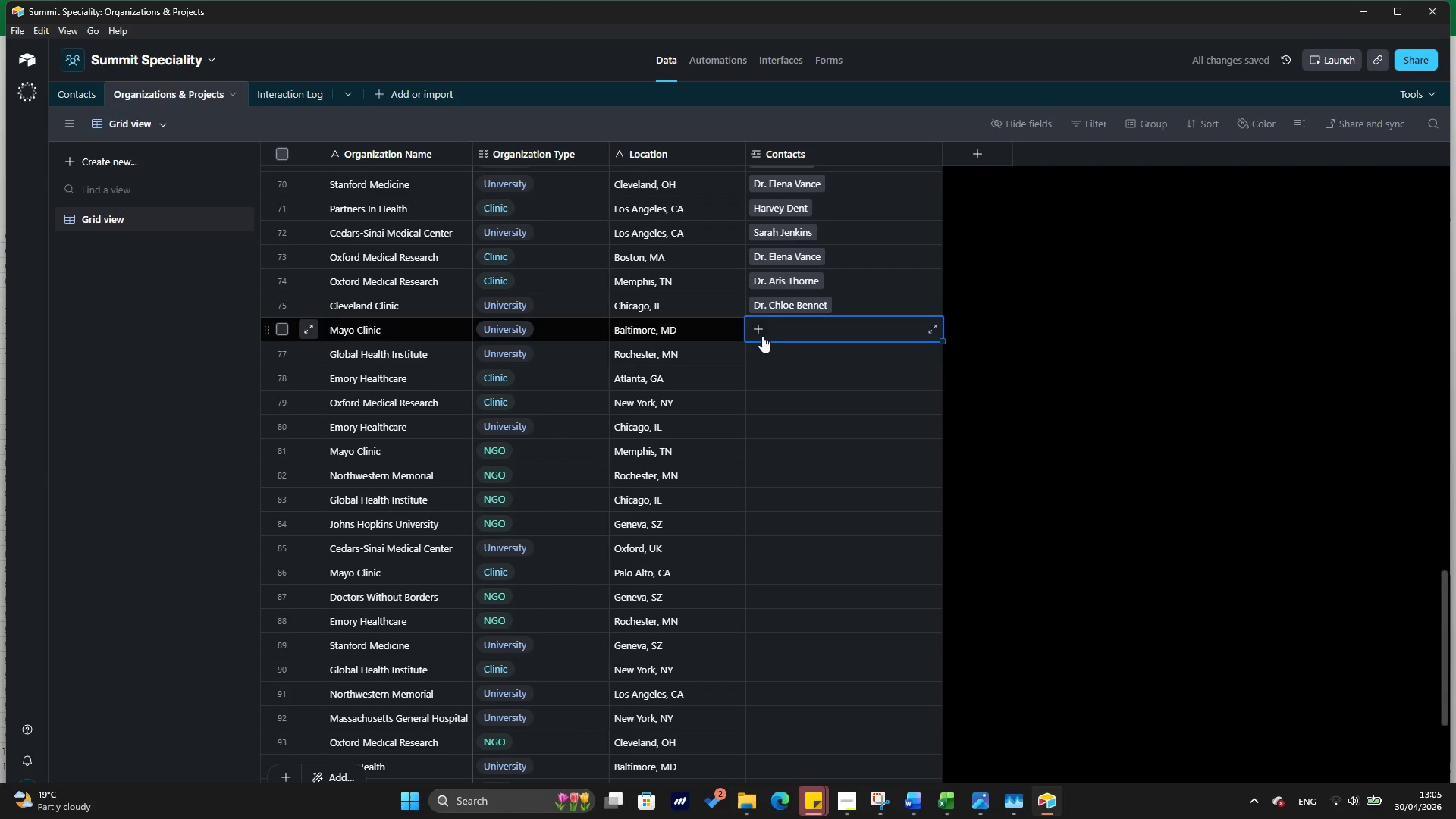 
key(Alt+Tab)
 